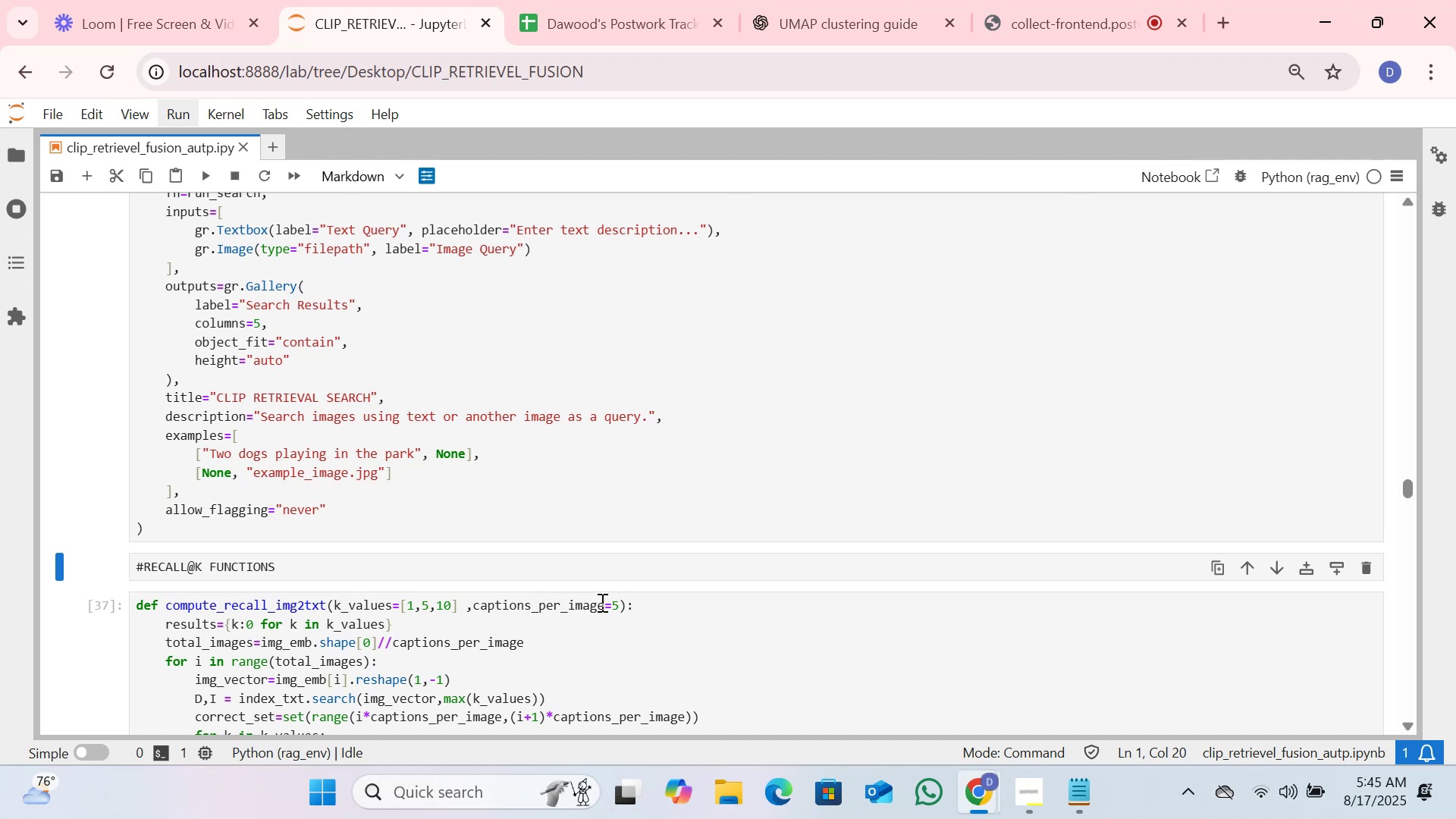 
scroll: coordinate [516, 347], scroll_direction: down, amount: 4.0
 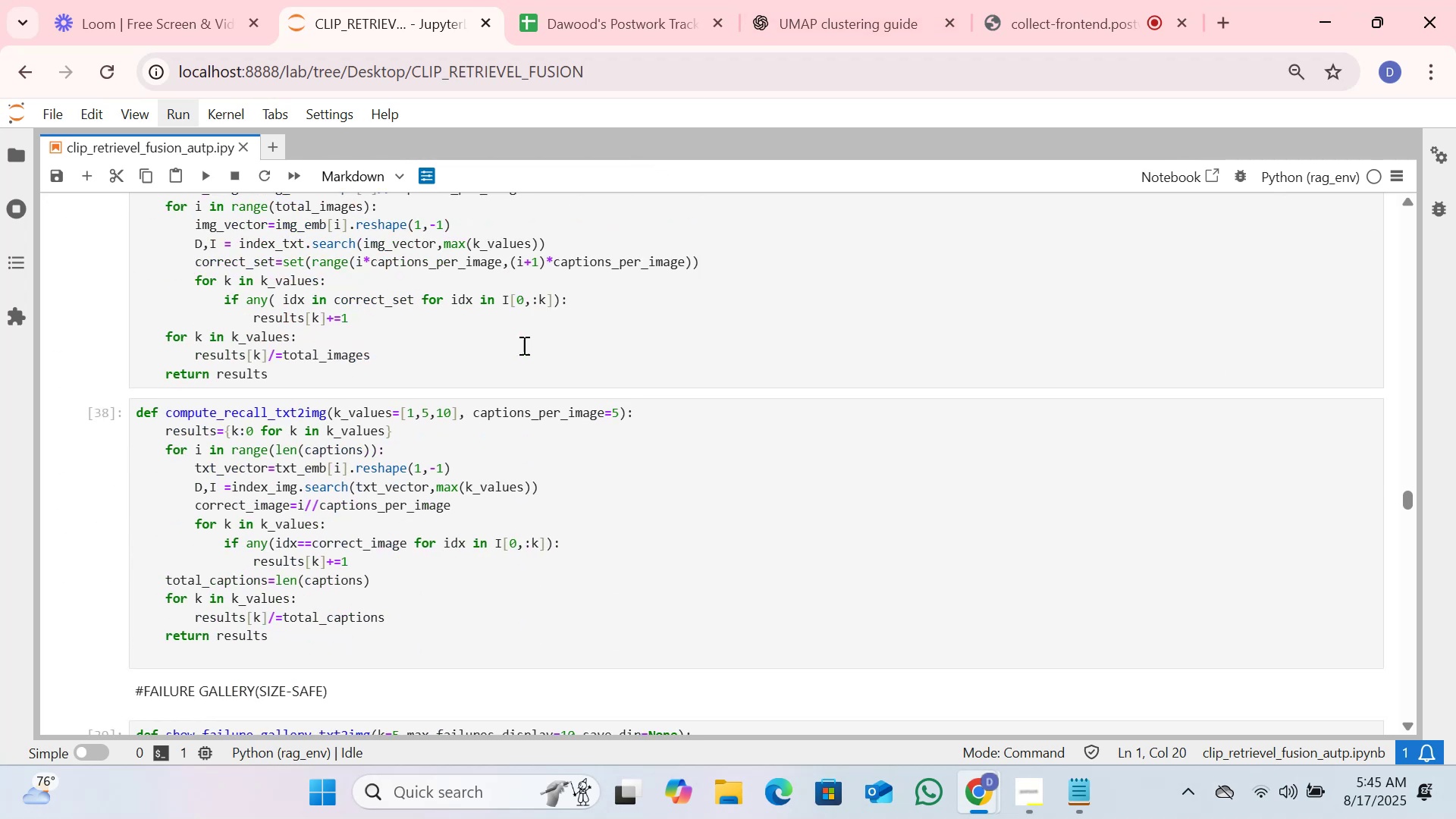 
scroll: coordinate [496, 362], scroll_direction: up, amount: 8.0
 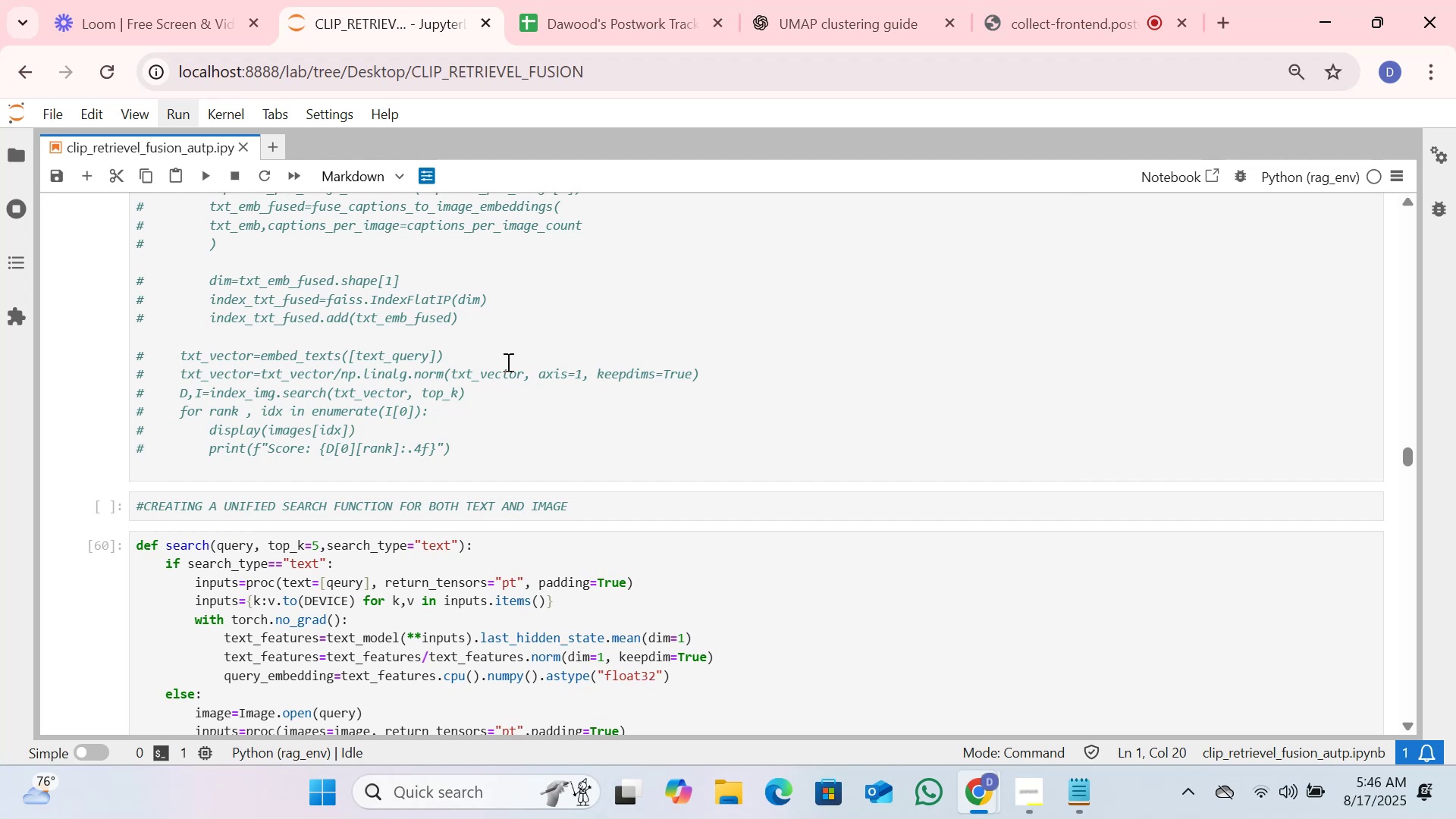 
wait(38.24)
 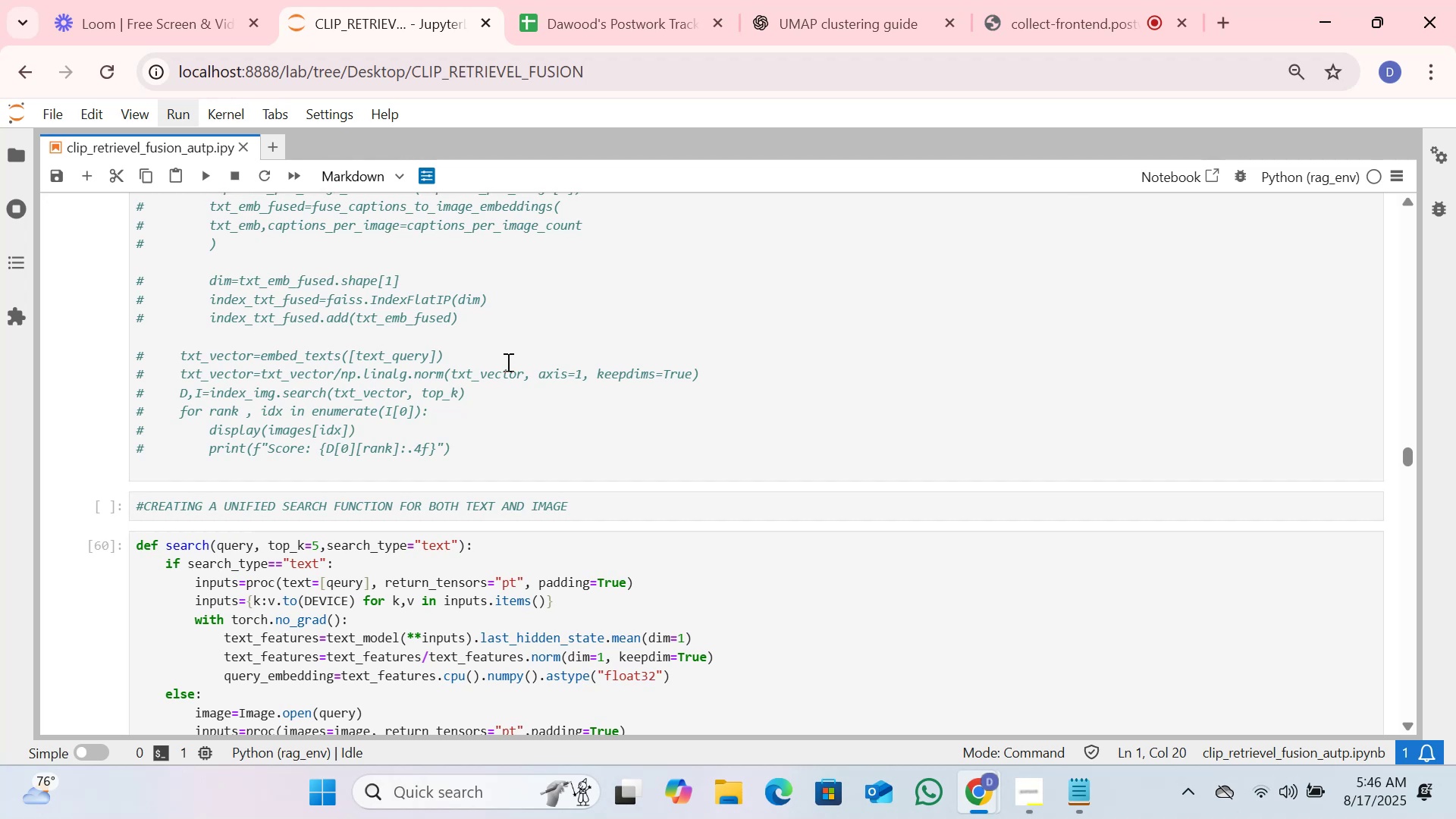 
scroll: coordinate [576, 568], scroll_direction: down, amount: 3.0
 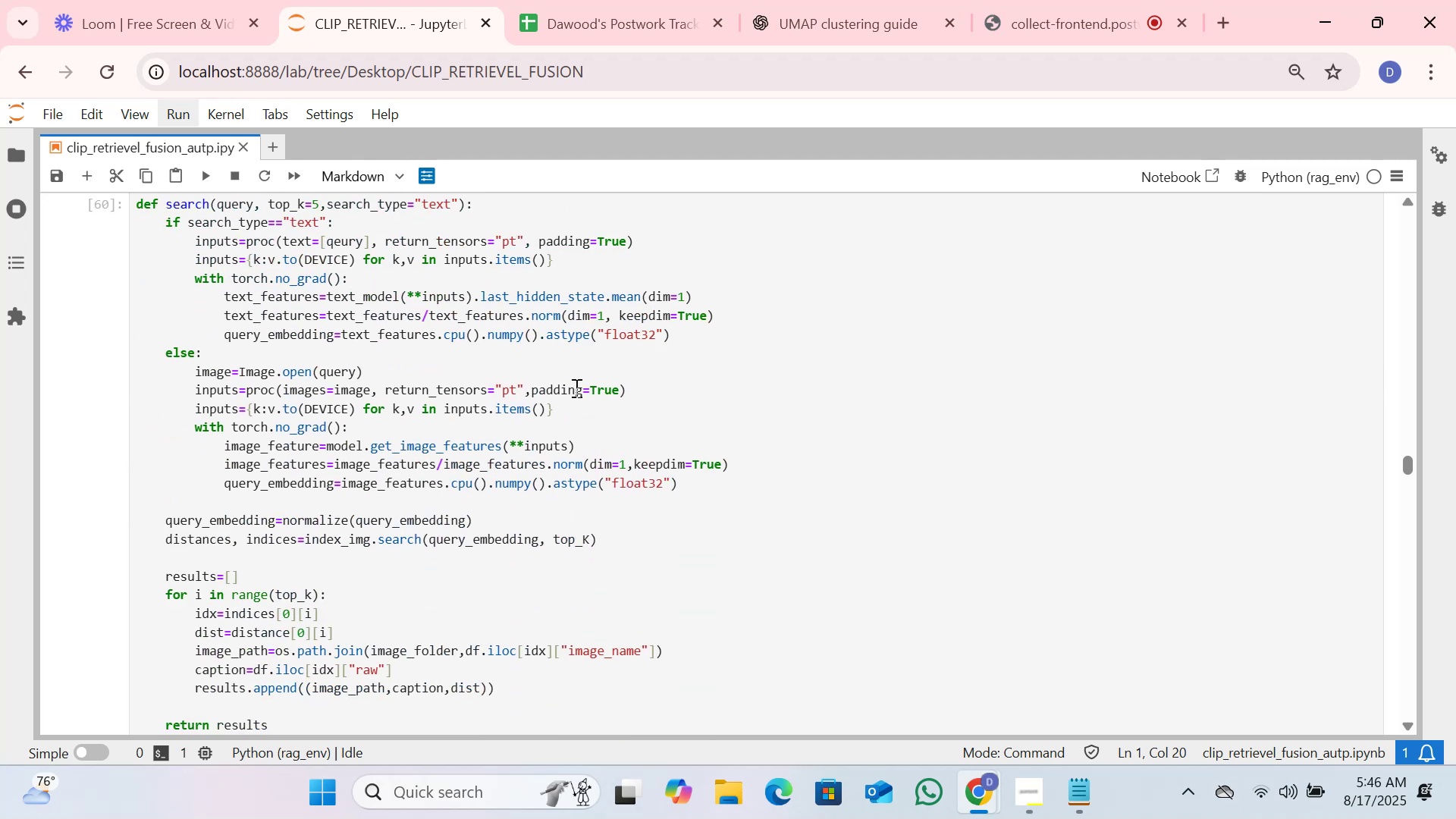 
scroll: coordinate [566, 423], scroll_direction: up, amount: 1.0
 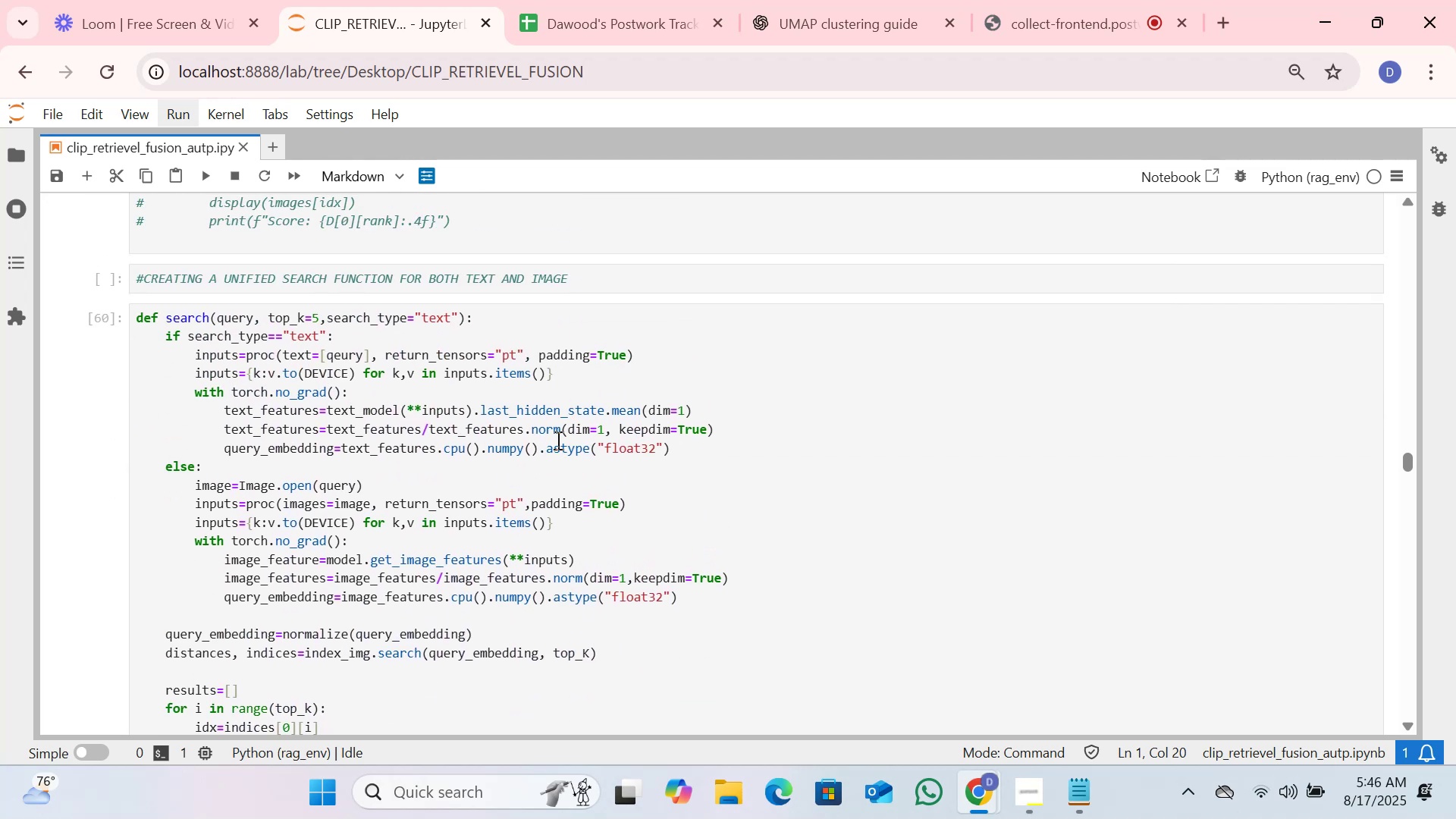 
scroll: coordinate [554, 444], scroll_direction: down, amount: 18.0
 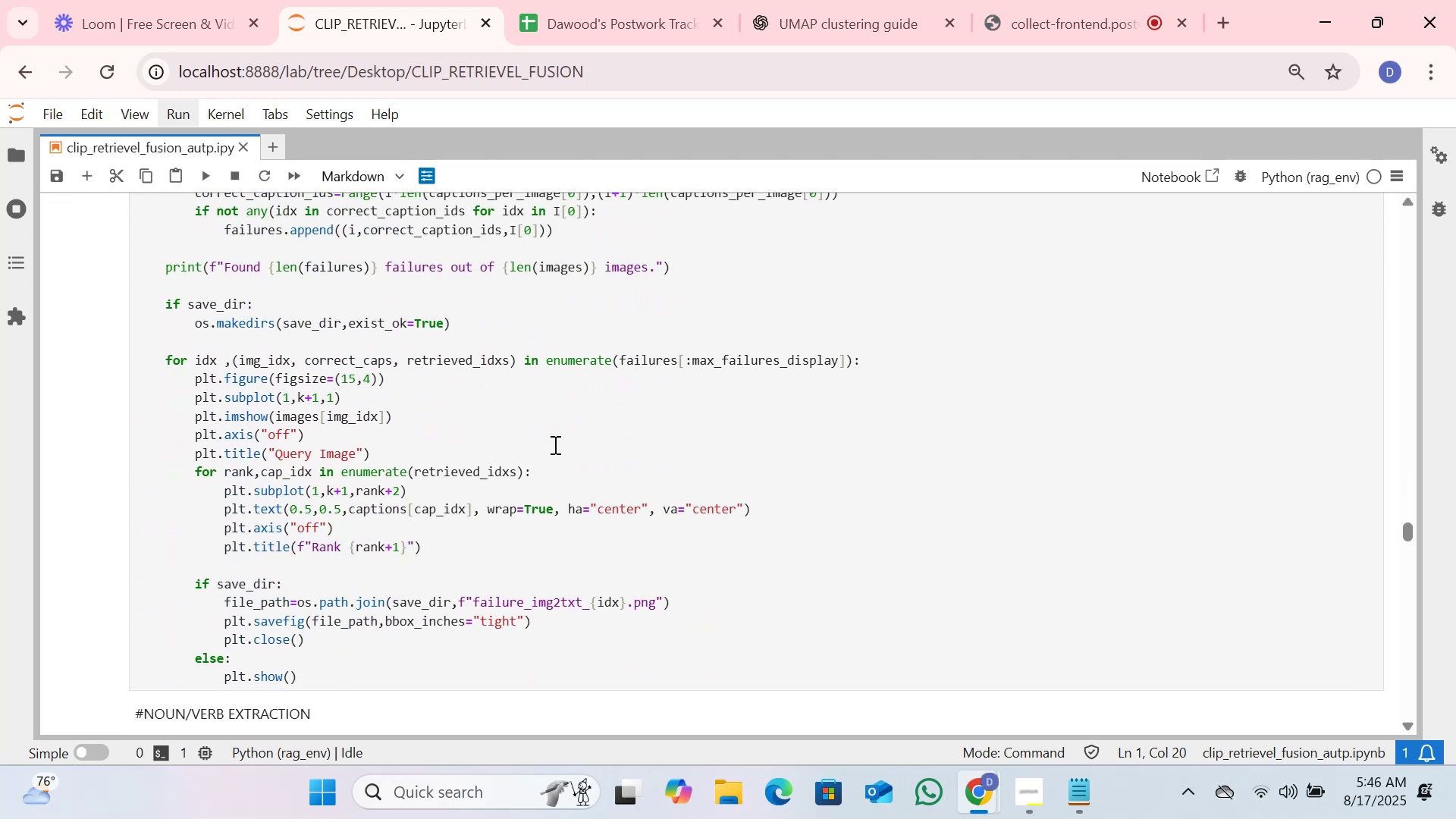 
scroll: coordinate [554, 444], scroll_direction: up, amount: 2.0
 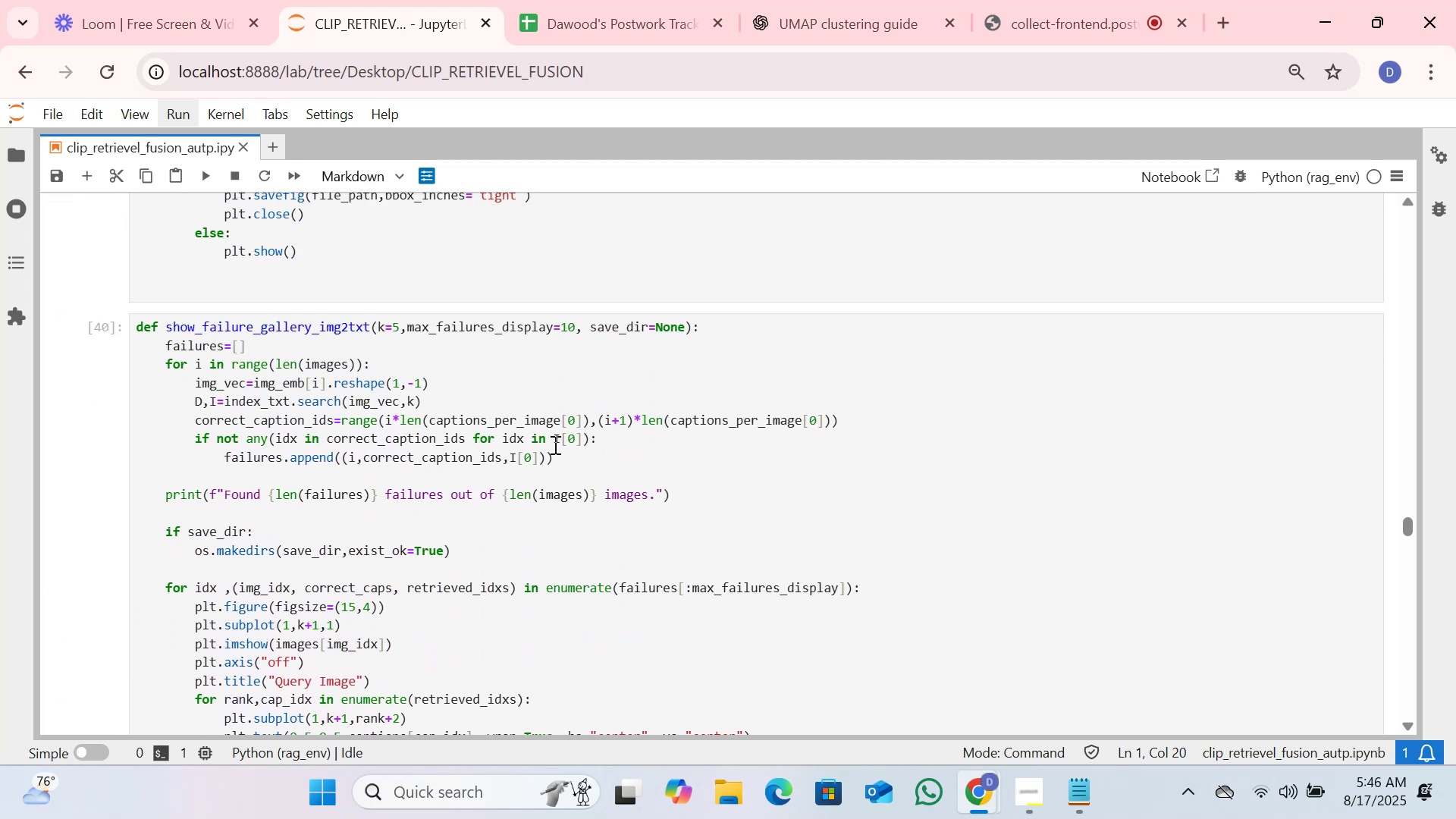 
scroll: coordinate [554, 444], scroll_direction: down, amount: 6.0
 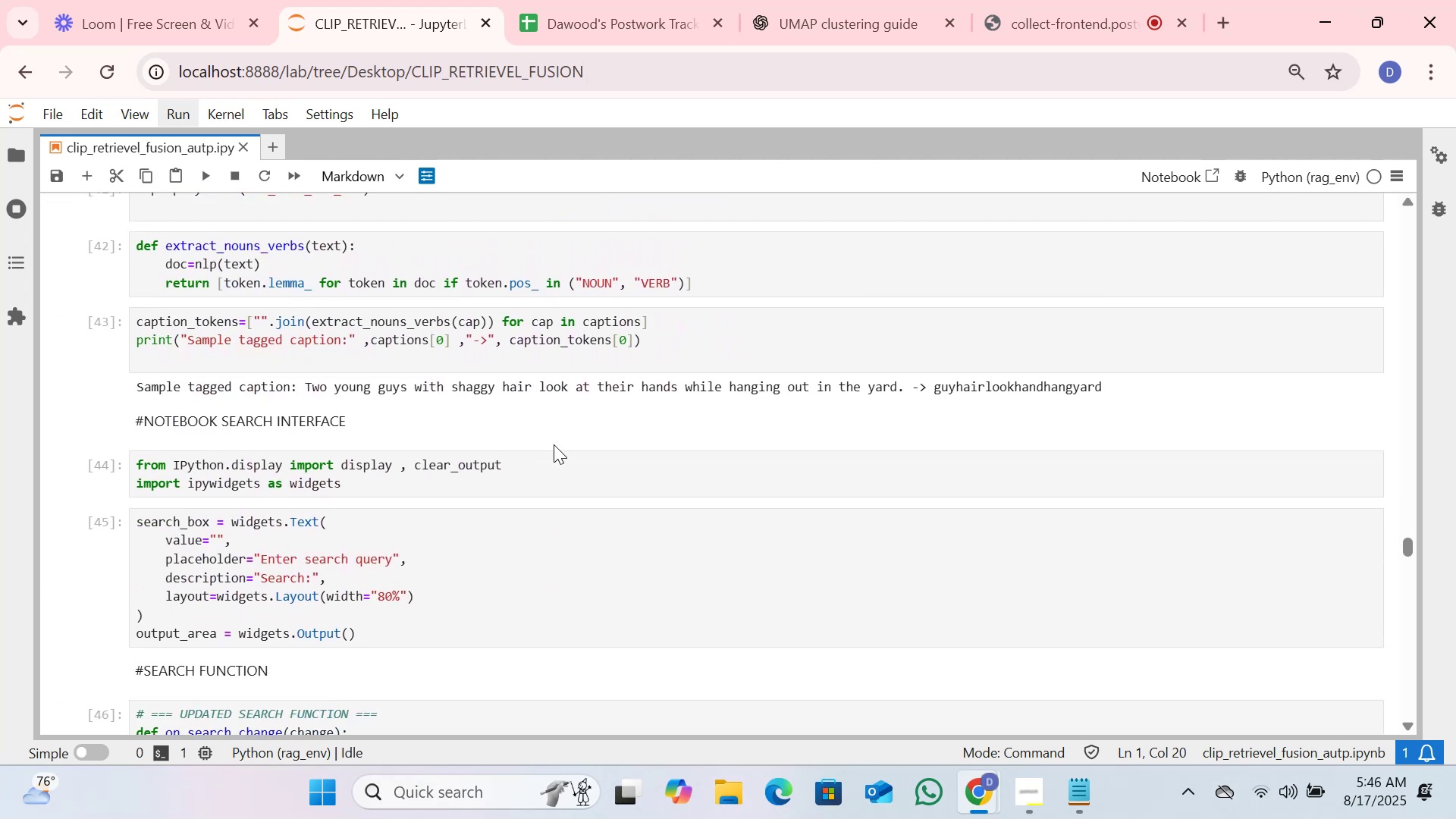 
scroll: coordinate [554, 444], scroll_direction: up, amount: 12.0
 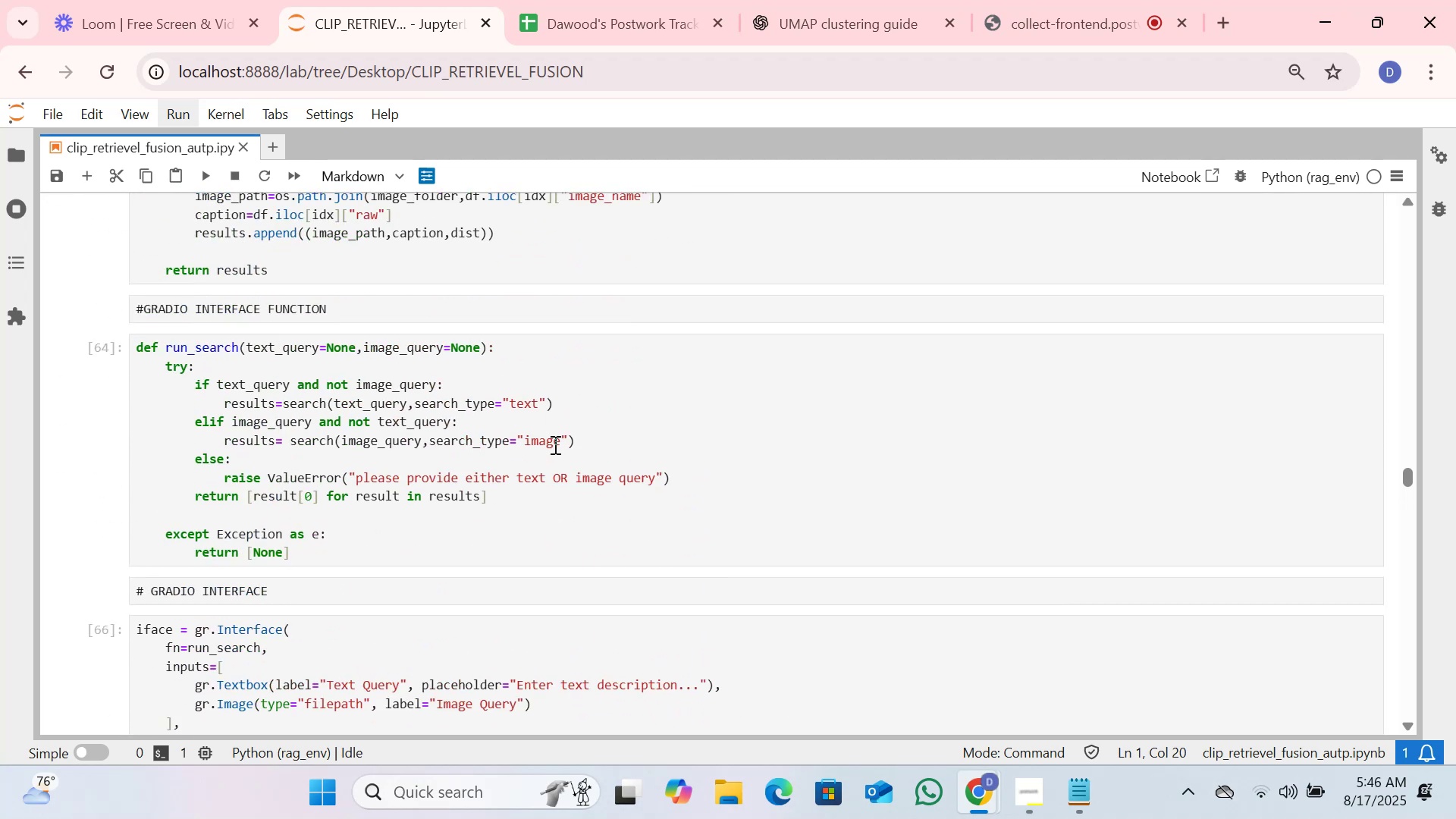 
scroll: coordinate [554, 444], scroll_direction: down, amount: 27.0
 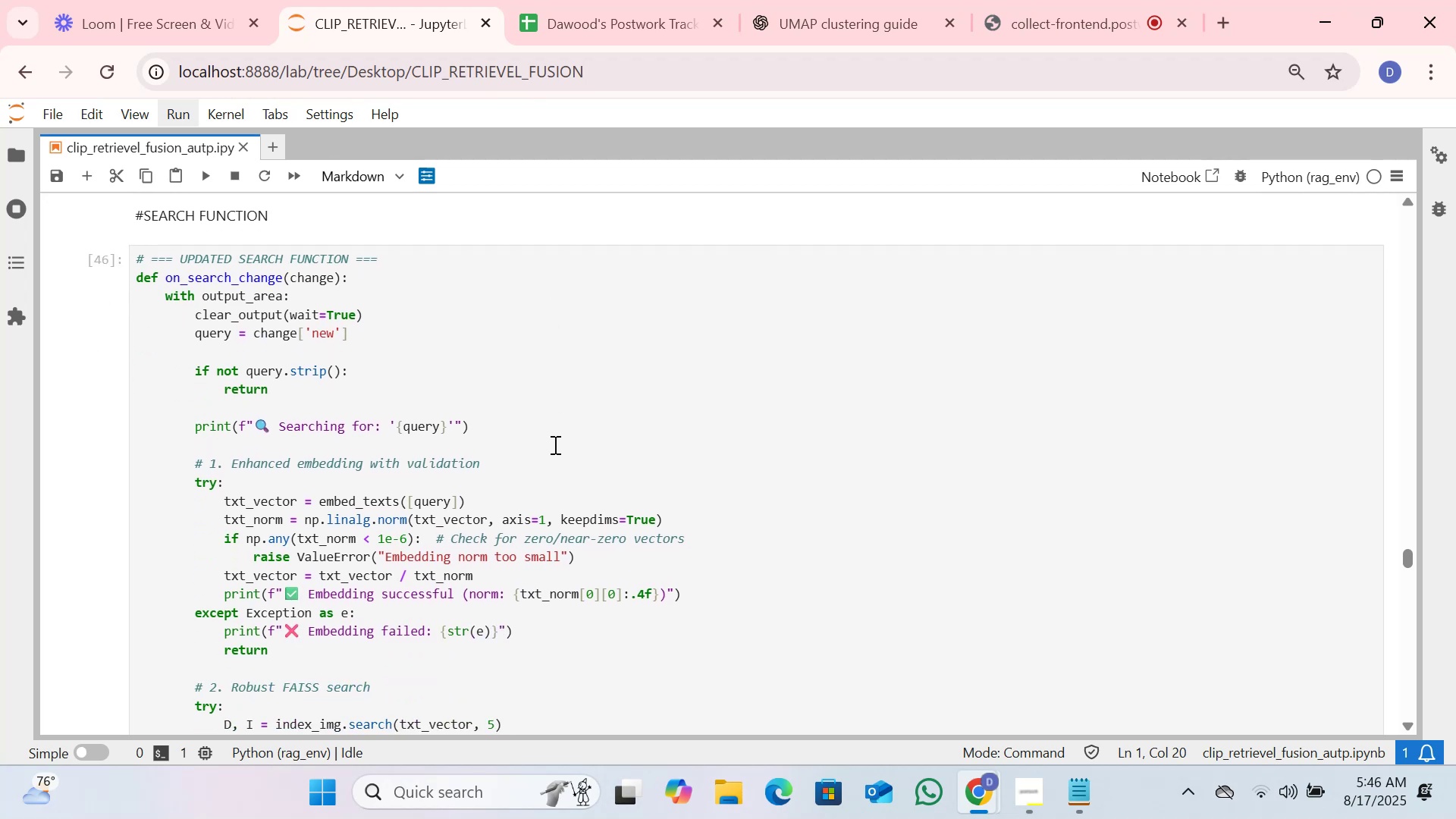 
scroll: coordinate [554, 444], scroll_direction: up, amount: 1.0
 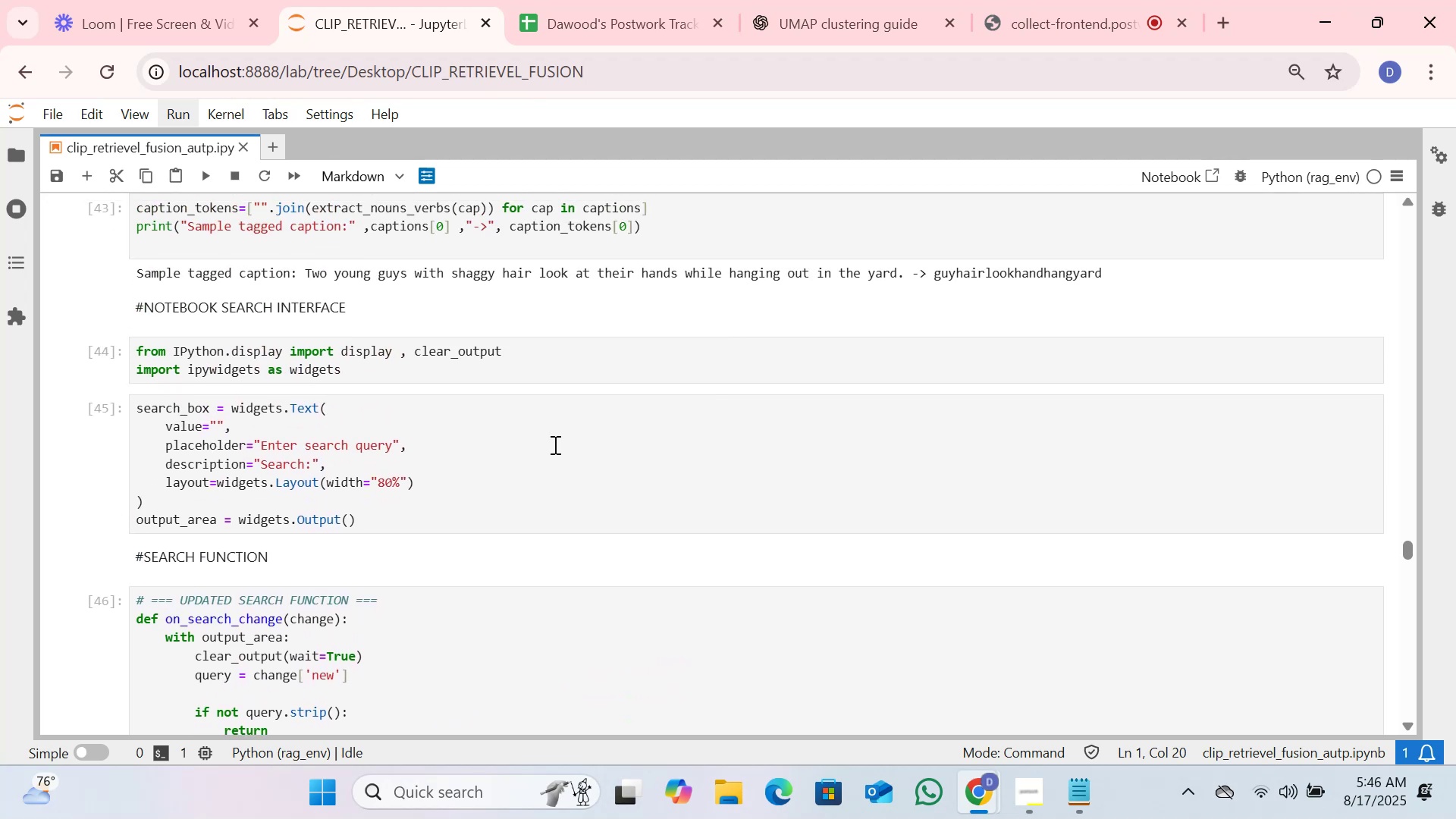 
scroll: coordinate [554, 444], scroll_direction: down, amount: 2.0
 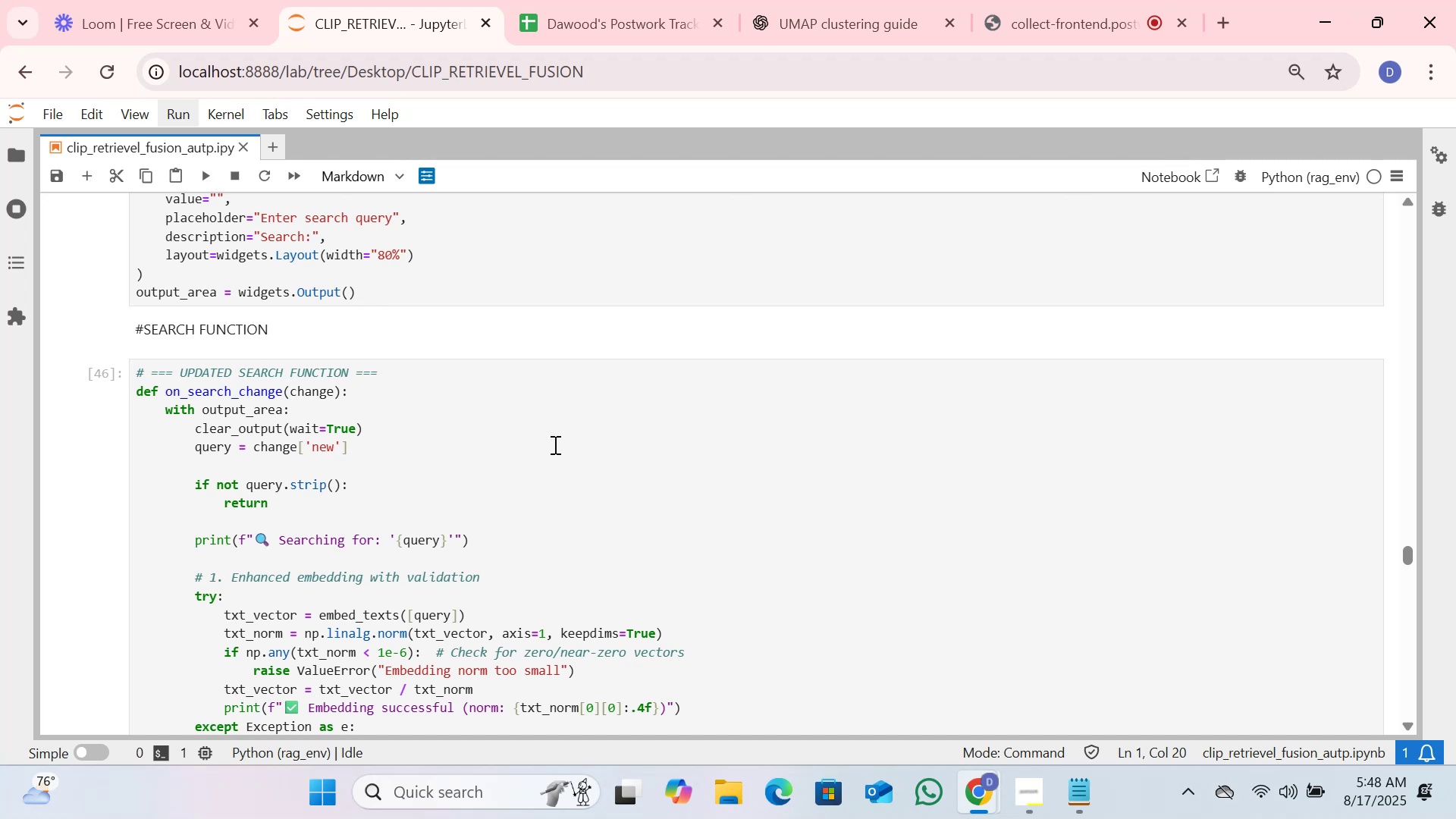 
wait(88.38)
 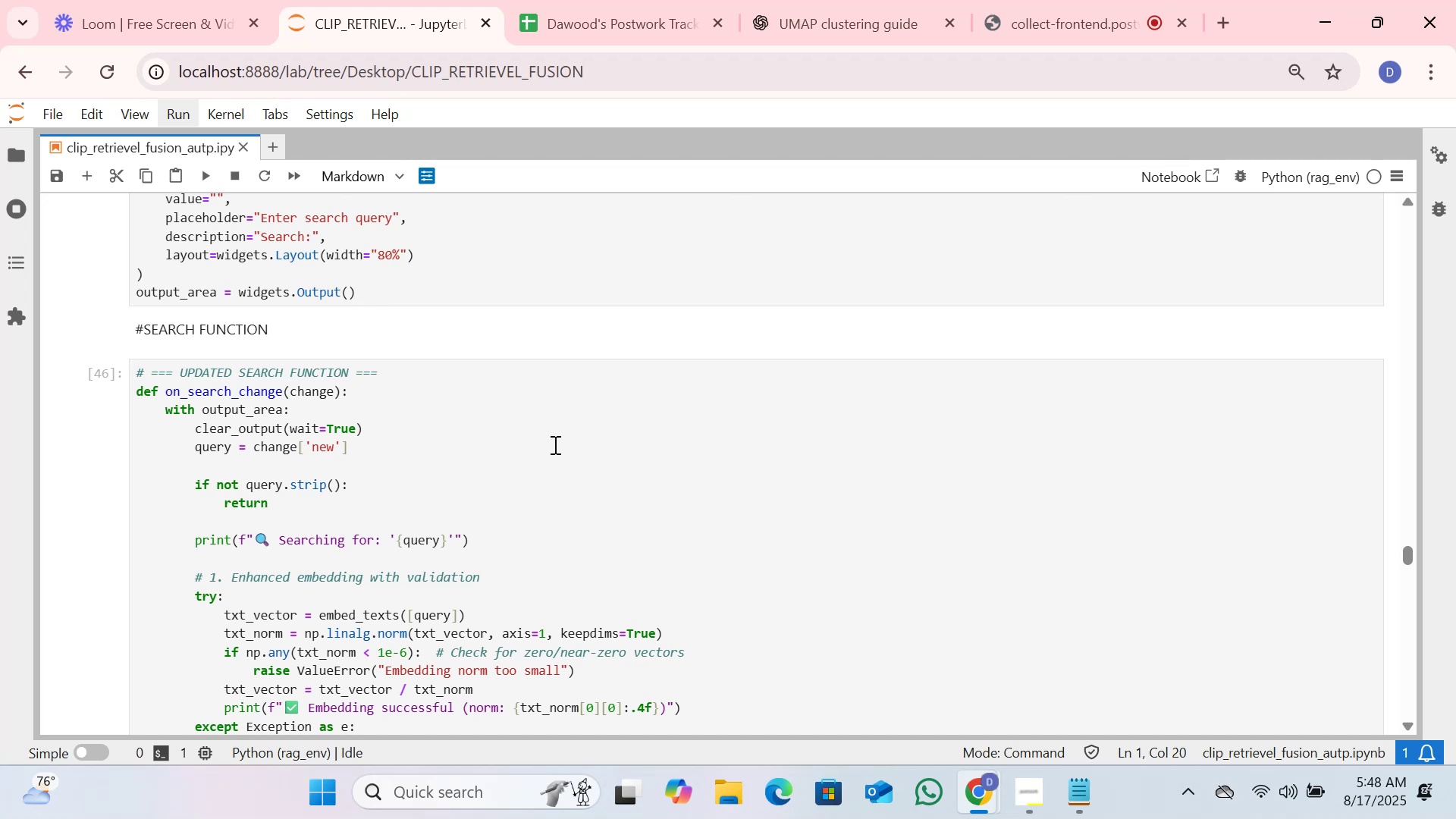 
scroll: coordinate [326, 504], scroll_direction: up, amount: 12.0
 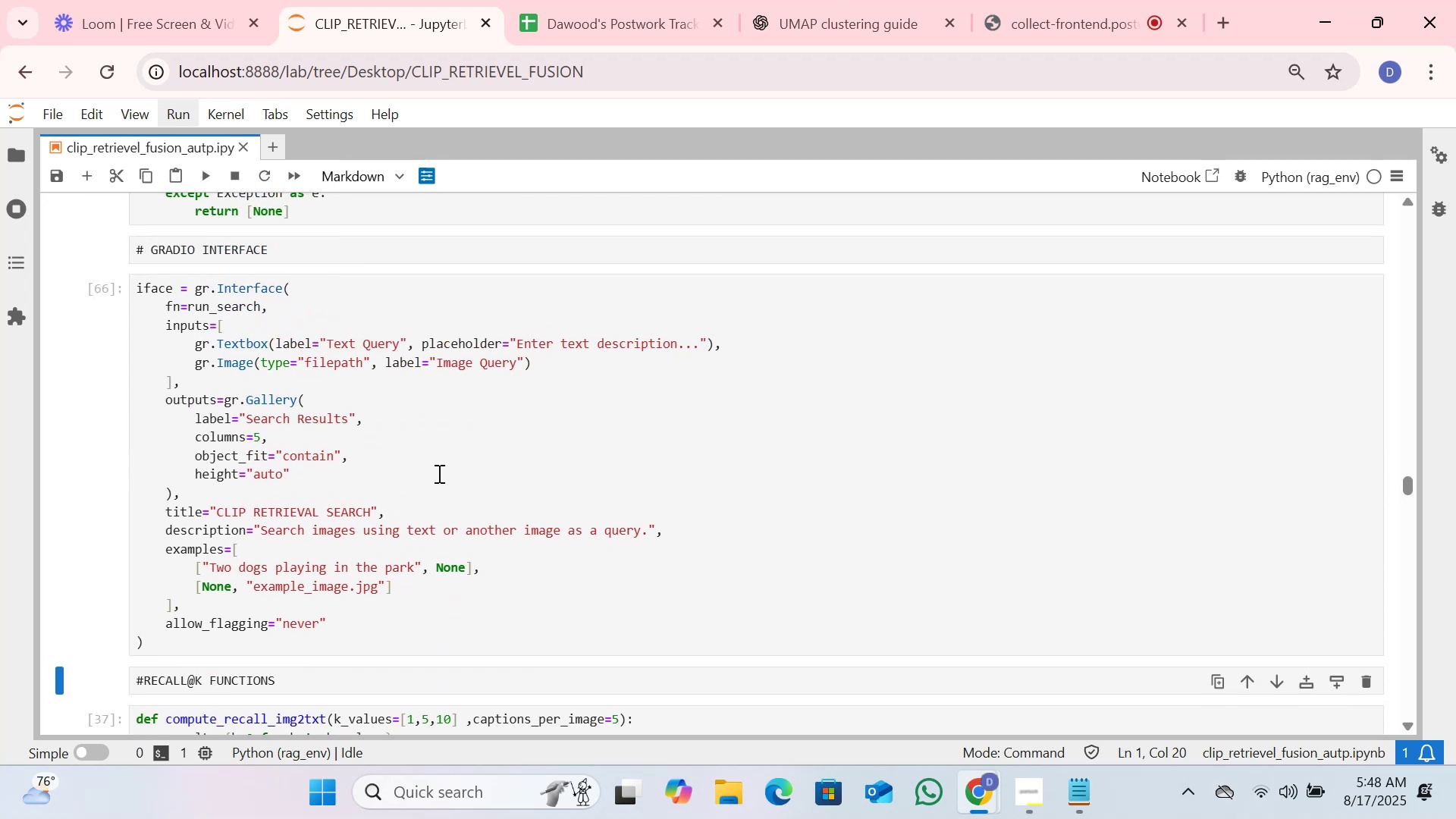 
scroll: coordinate [438, 473], scroll_direction: down, amount: 3.0
 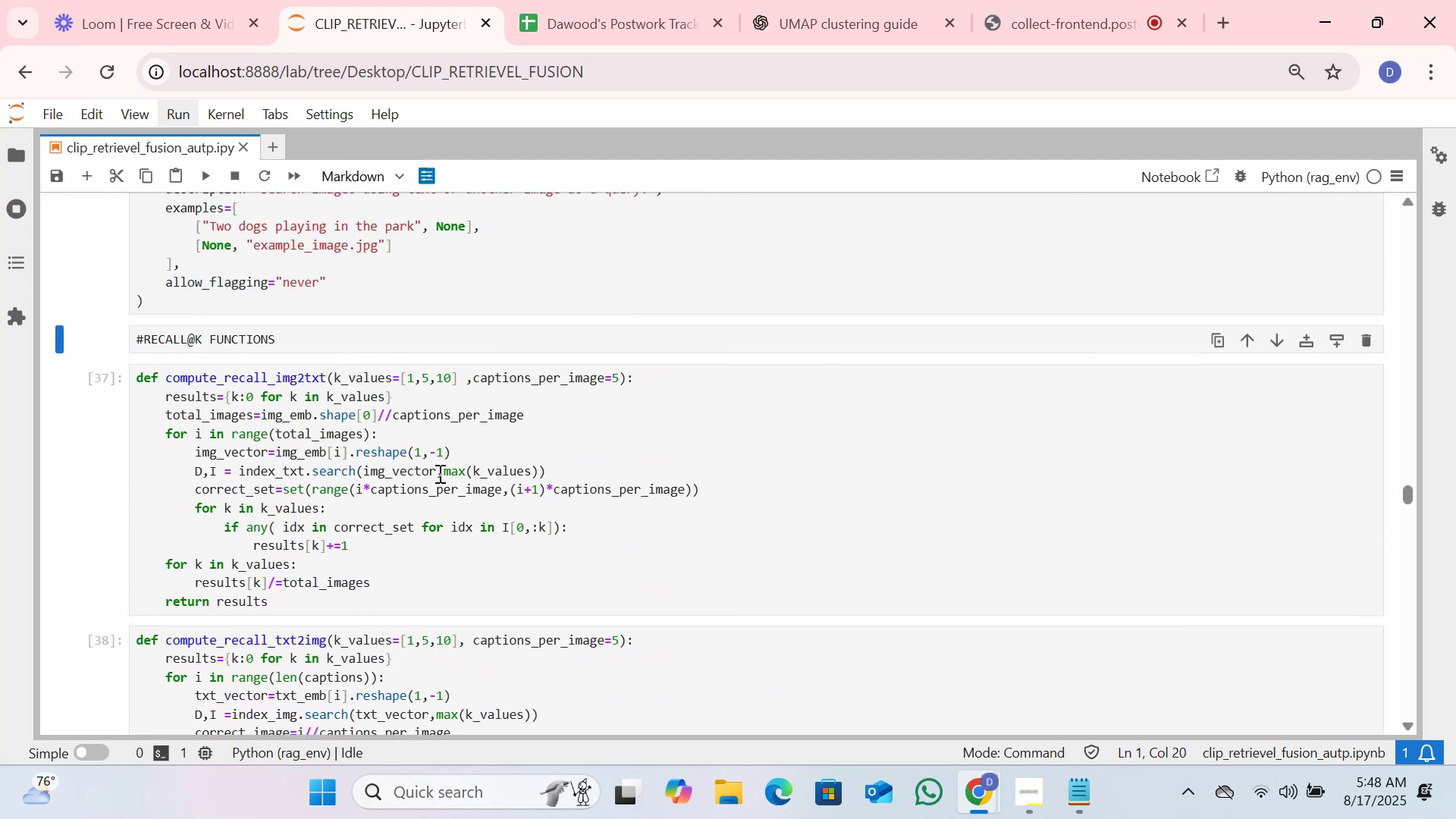 
scroll: coordinate [438, 473], scroll_direction: up, amount: 4.0
 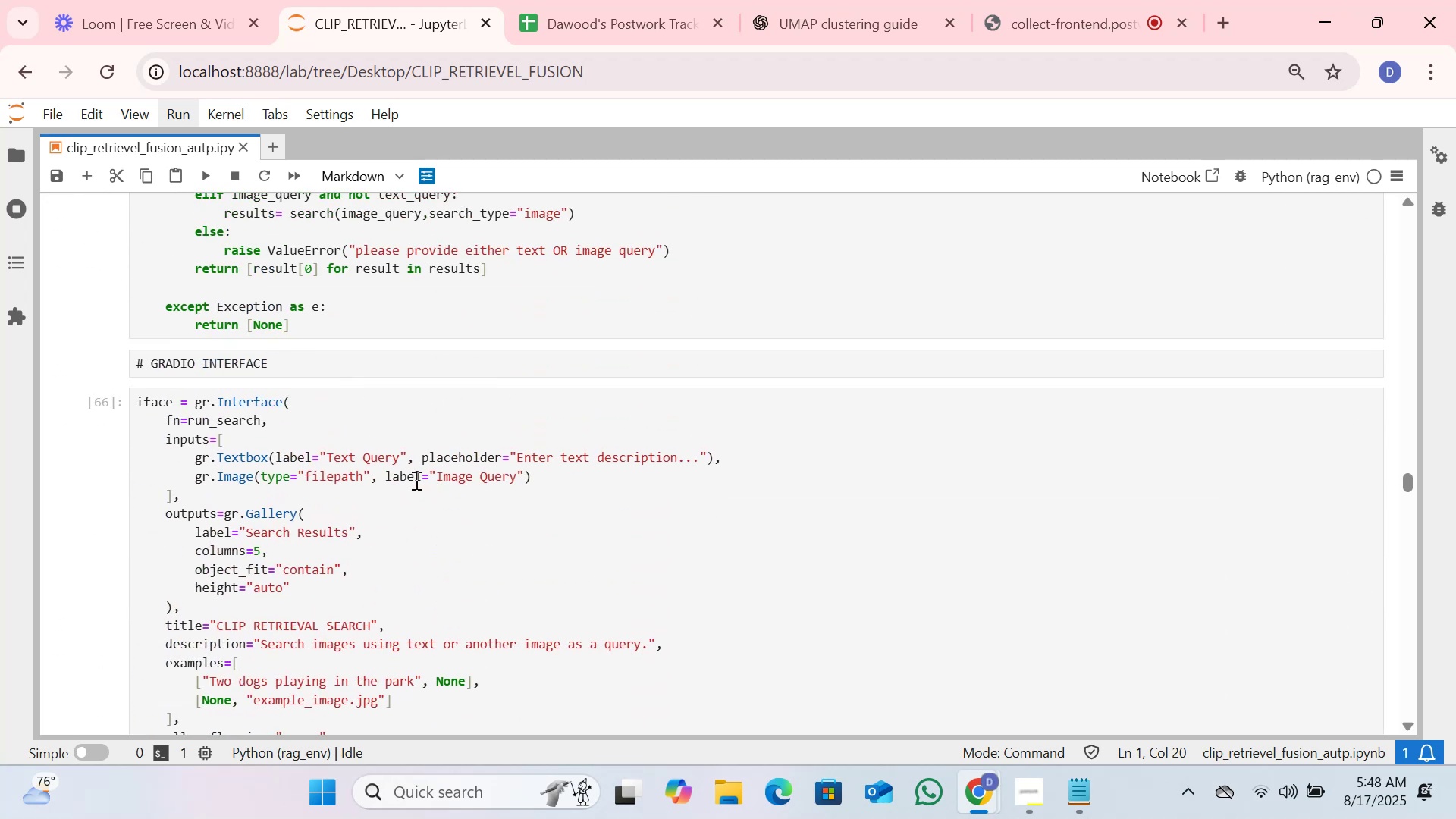 
hold_key(key=ControlLeft, duration=0.42)
 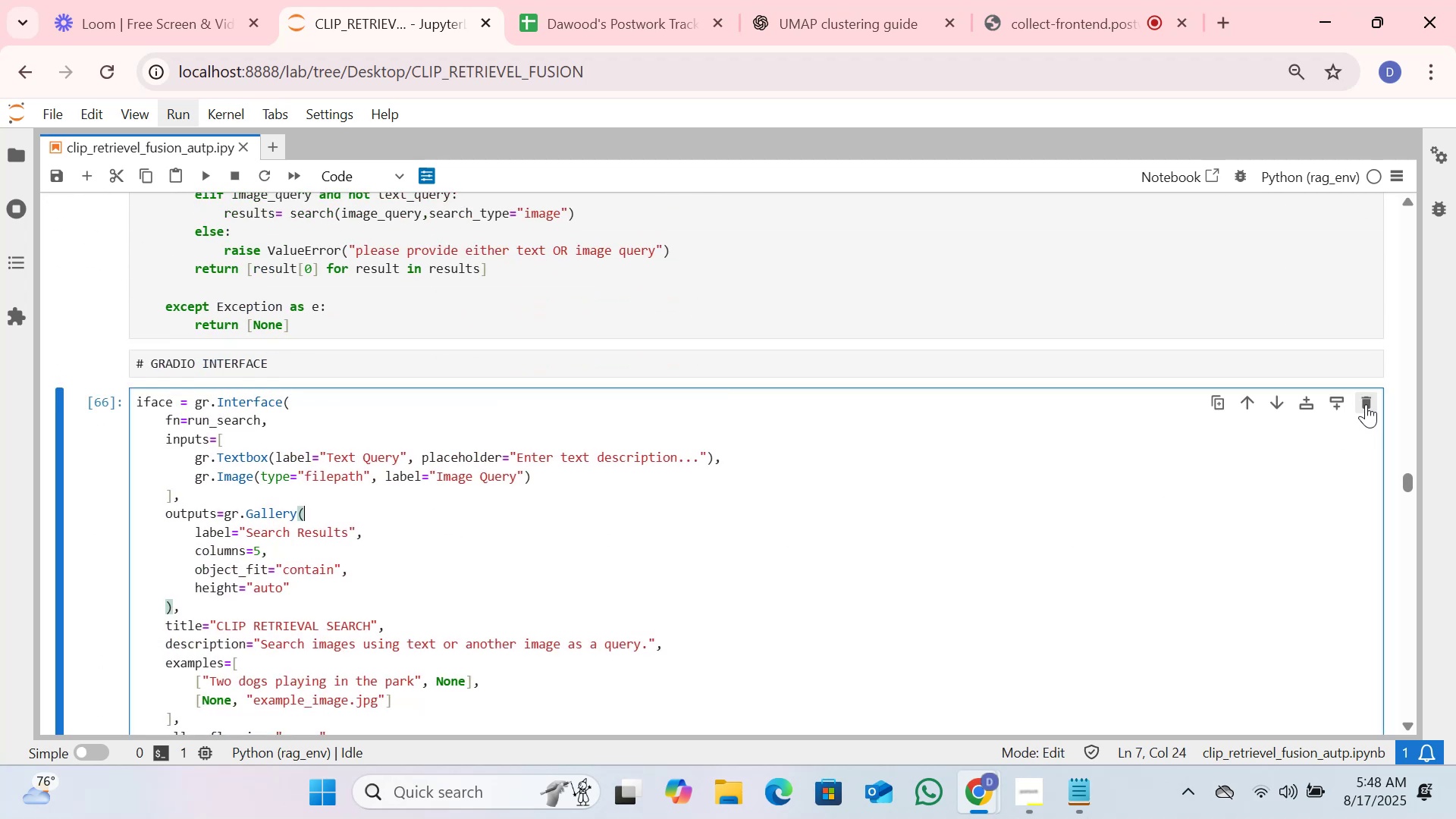 
left_click([1365, 402])
 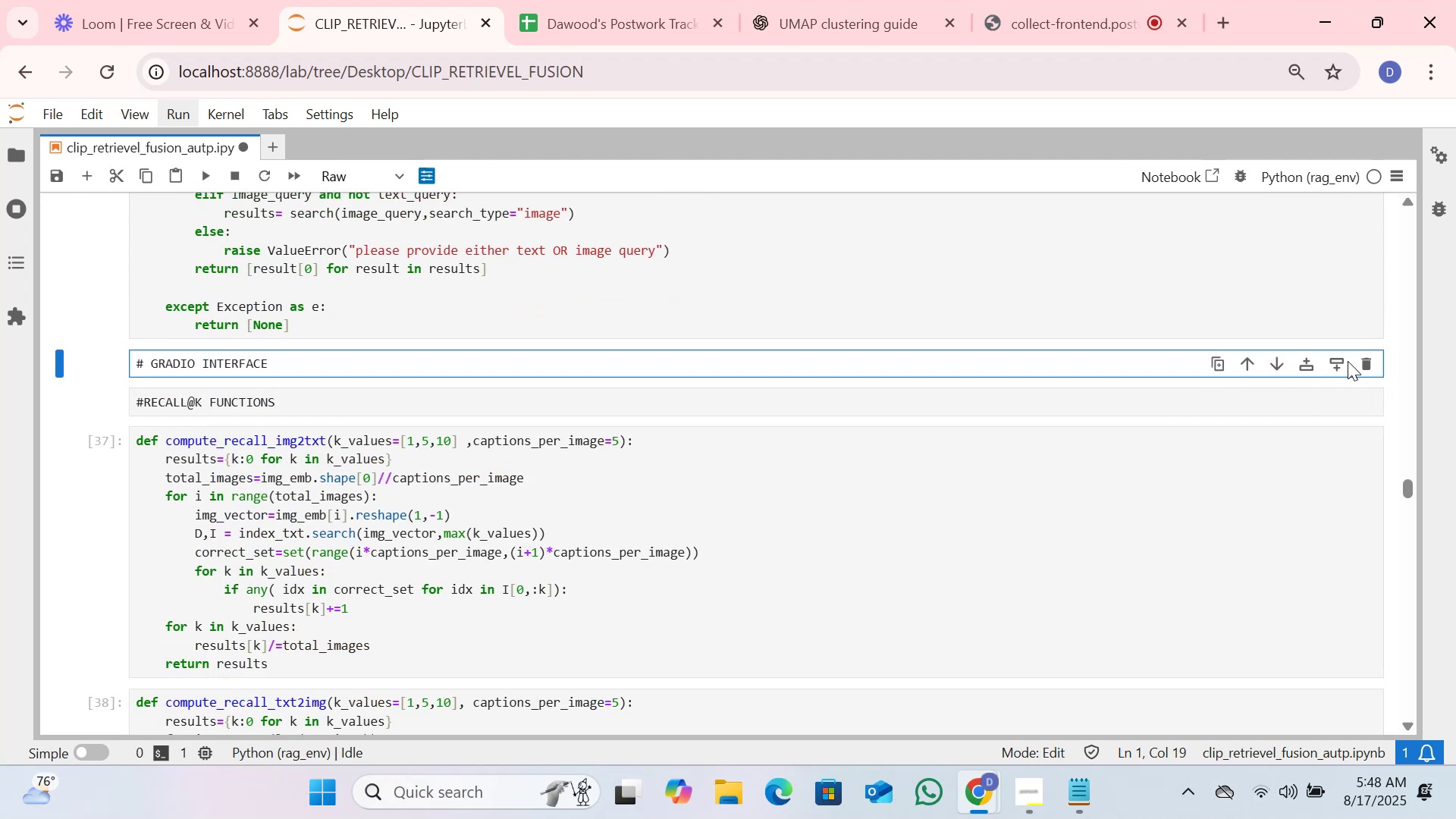 
left_click([1360, 363])
 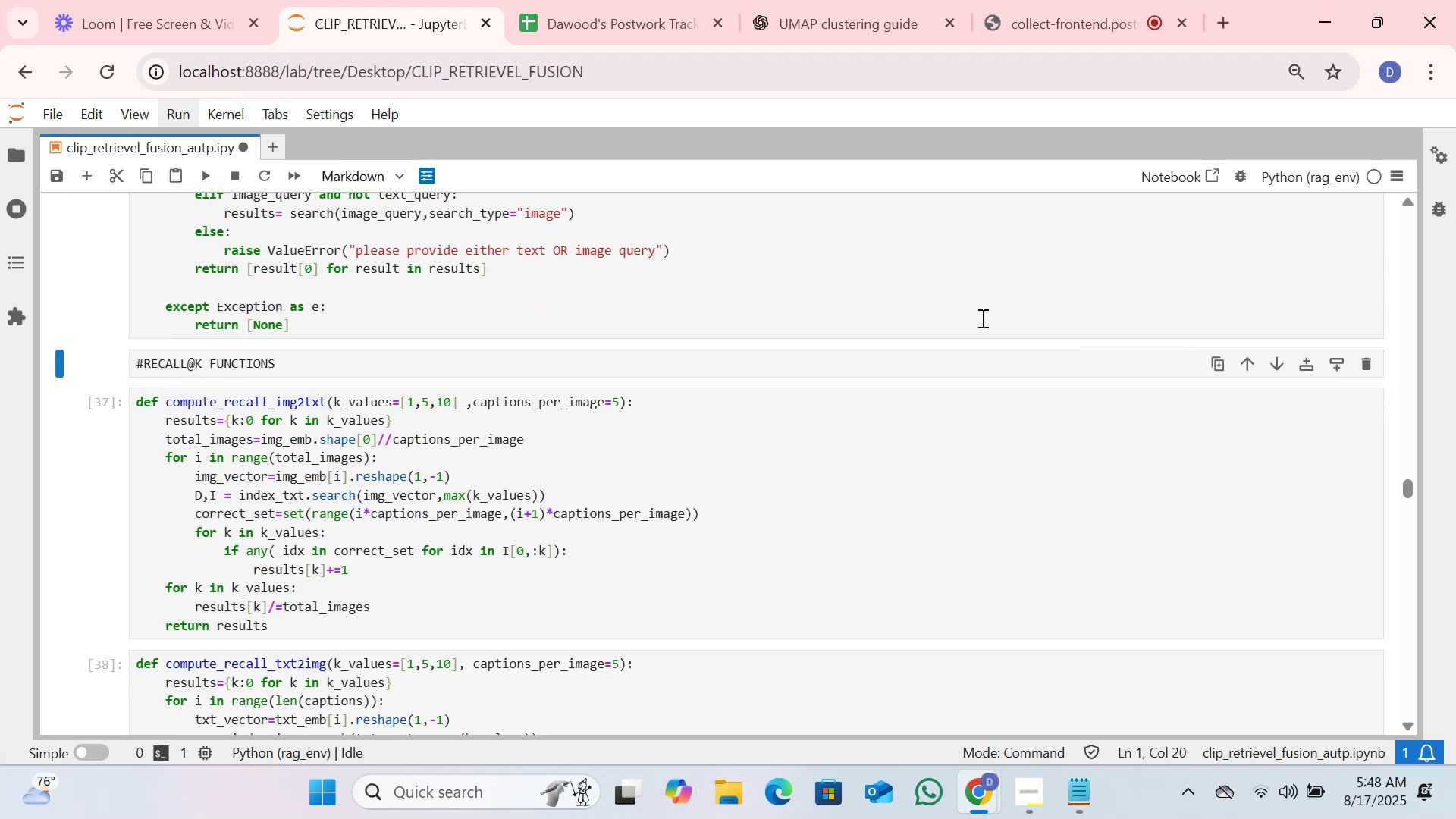 
scroll: coordinate [808, 324], scroll_direction: up, amount: 3.0
 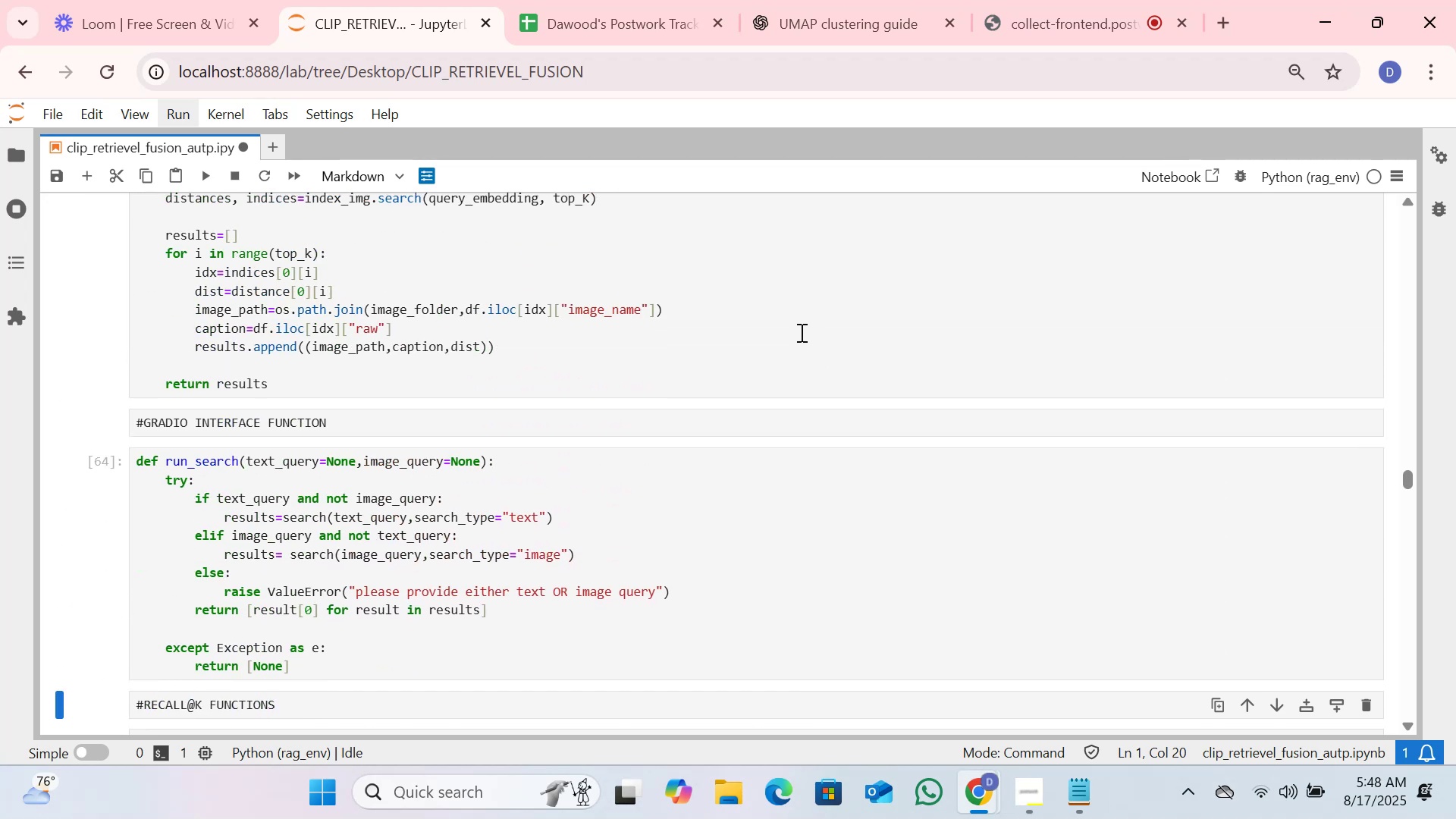 
scroll: coordinate [800, 332], scroll_direction: down, amount: 1.0
 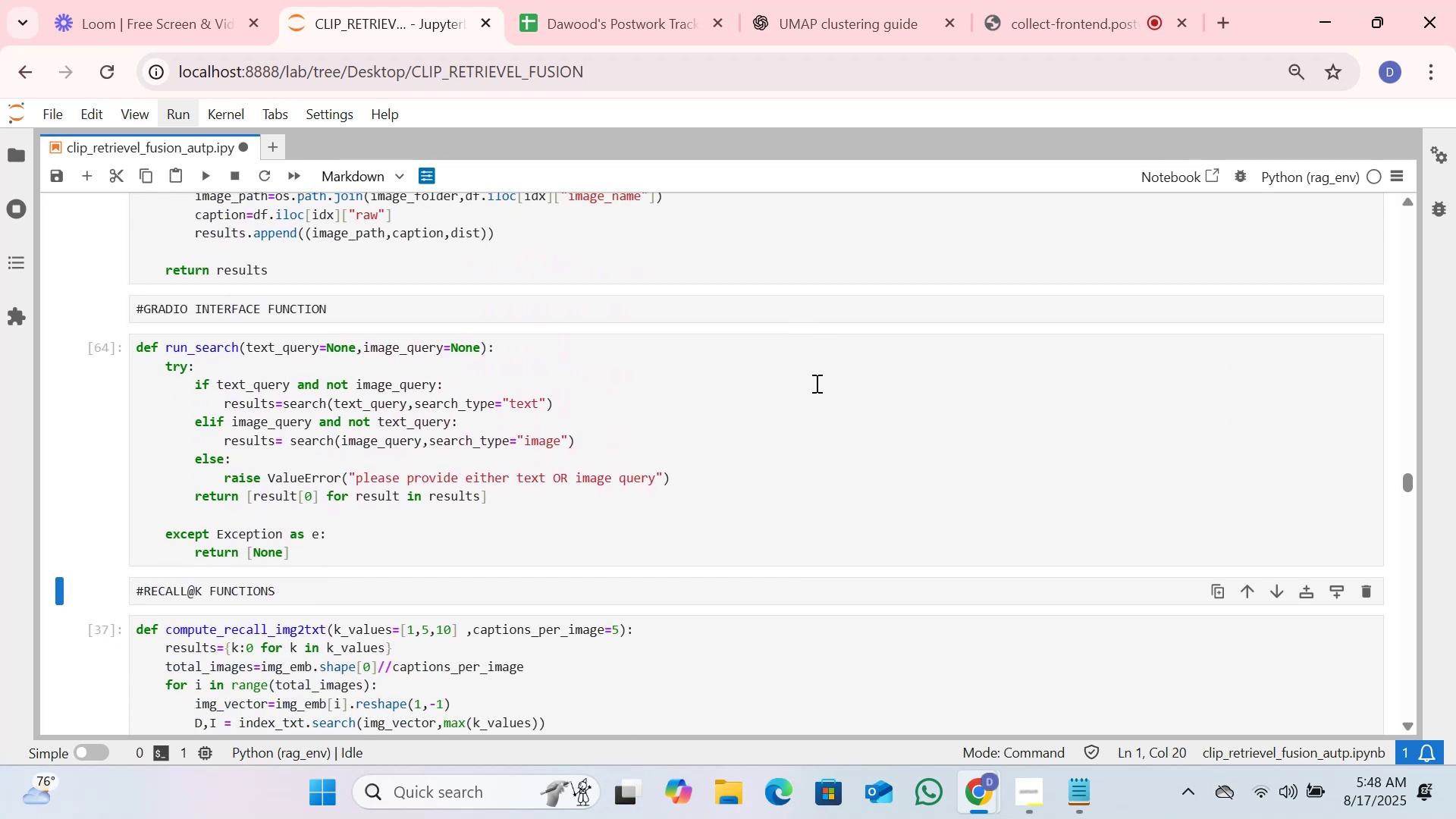 
left_click([815, 383])
 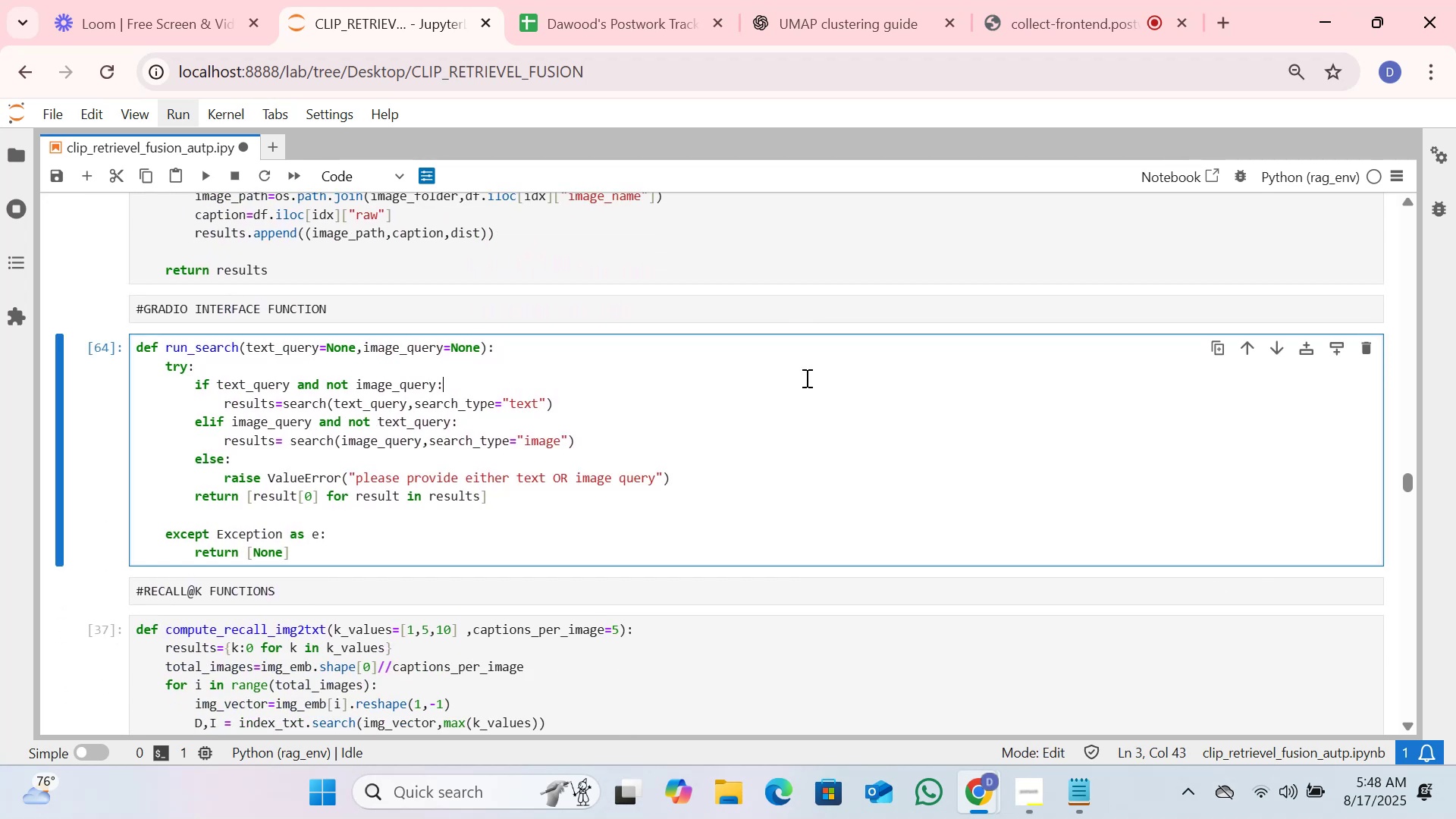 
scroll: coordinate [777, 366], scroll_direction: up, amount: 2.0
 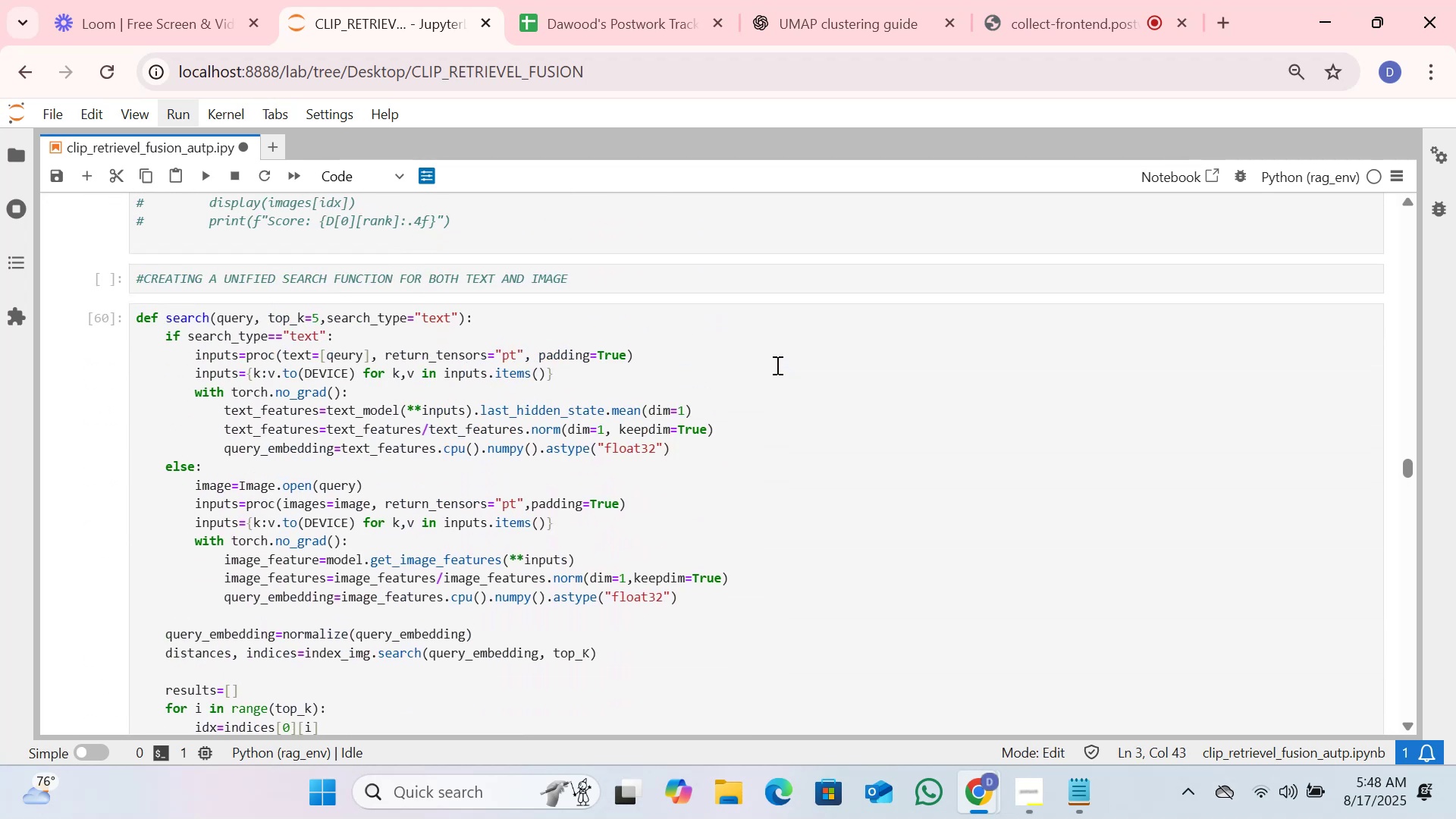 
scroll: coordinate [779, 361], scroll_direction: down, amount: 4.0
 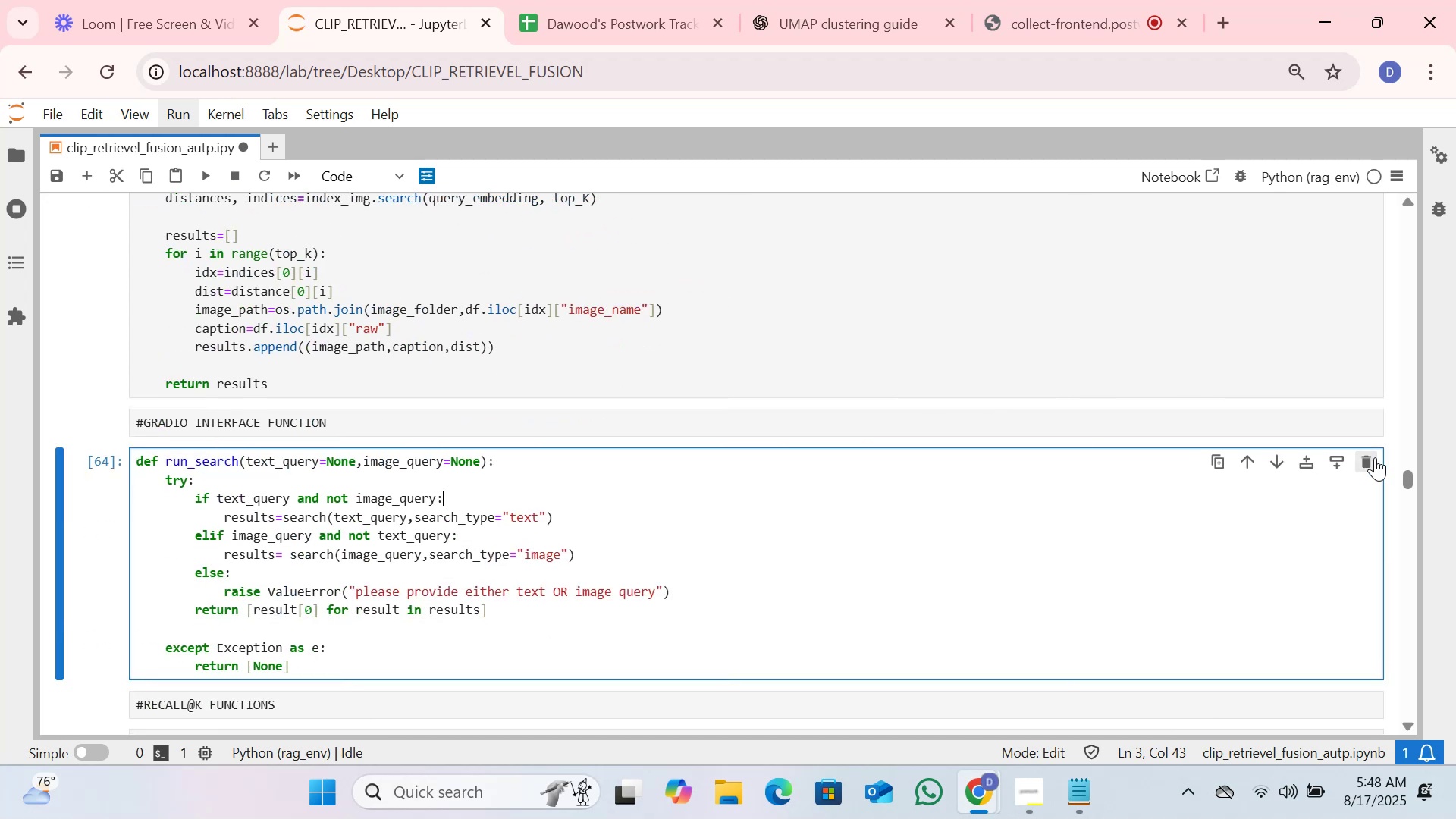 
left_click([1365, 460])
 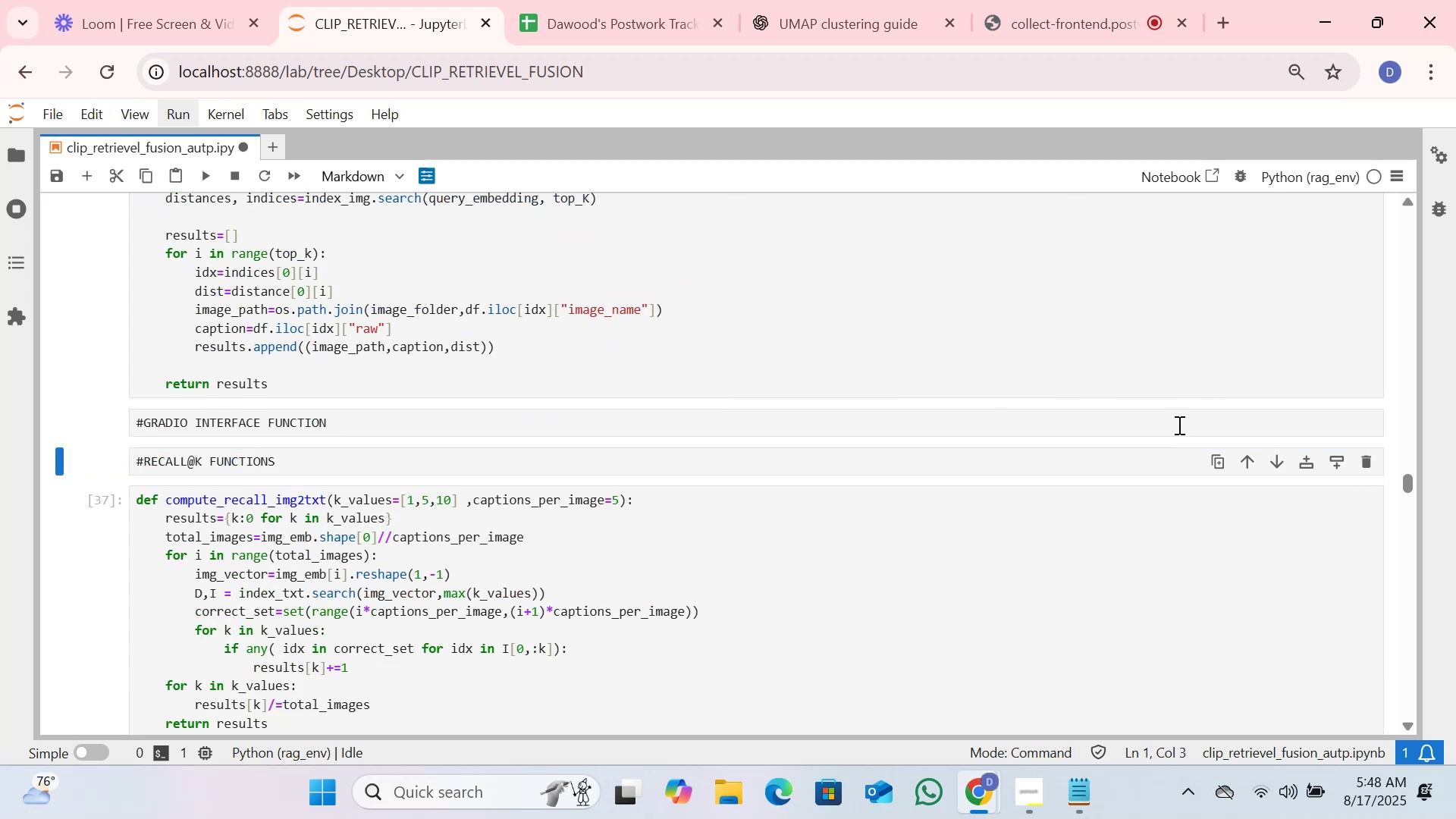 
scroll: coordinate [1147, 403], scroll_direction: up, amount: 2.0
 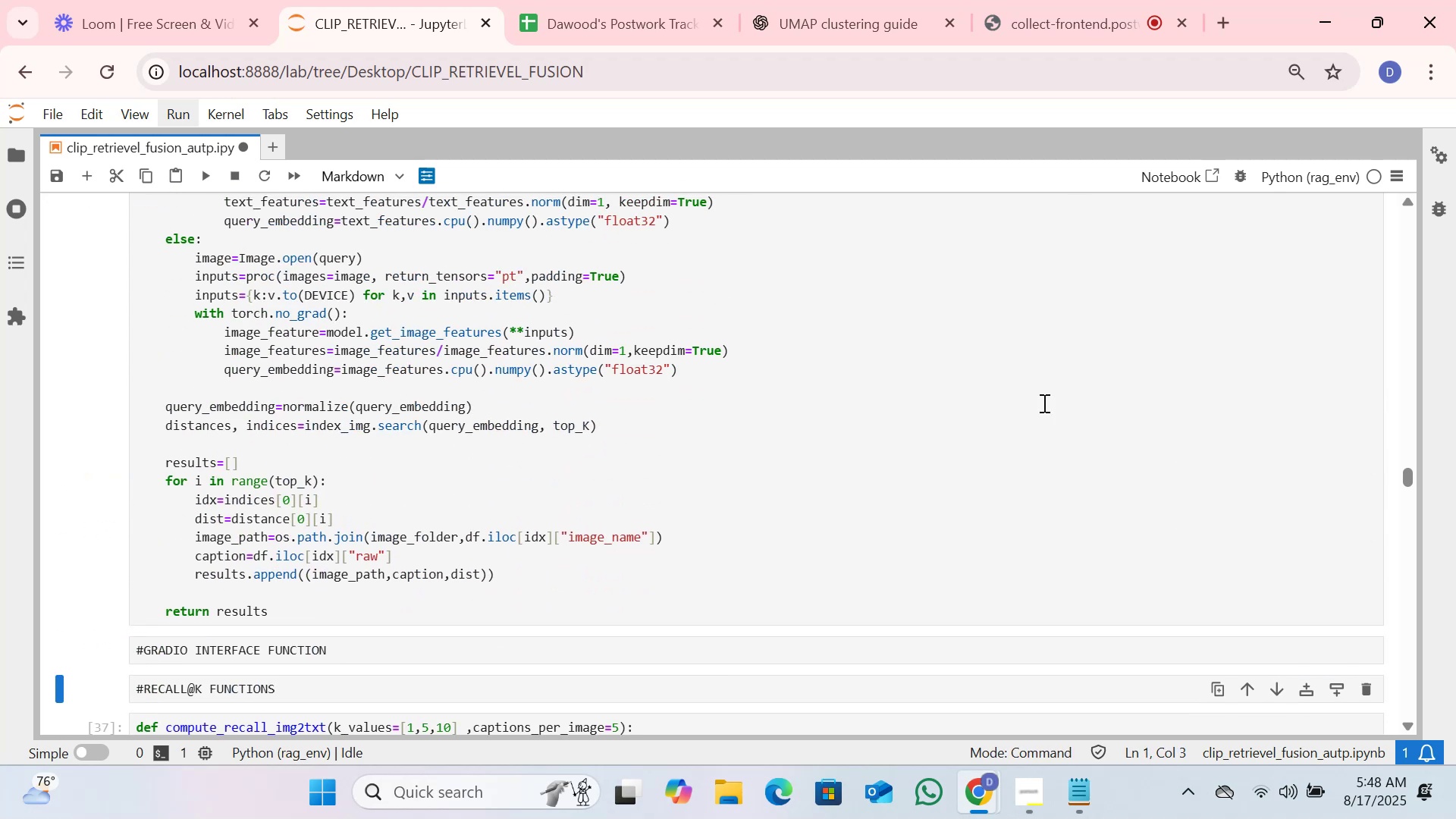 
left_click([1042, 400])
 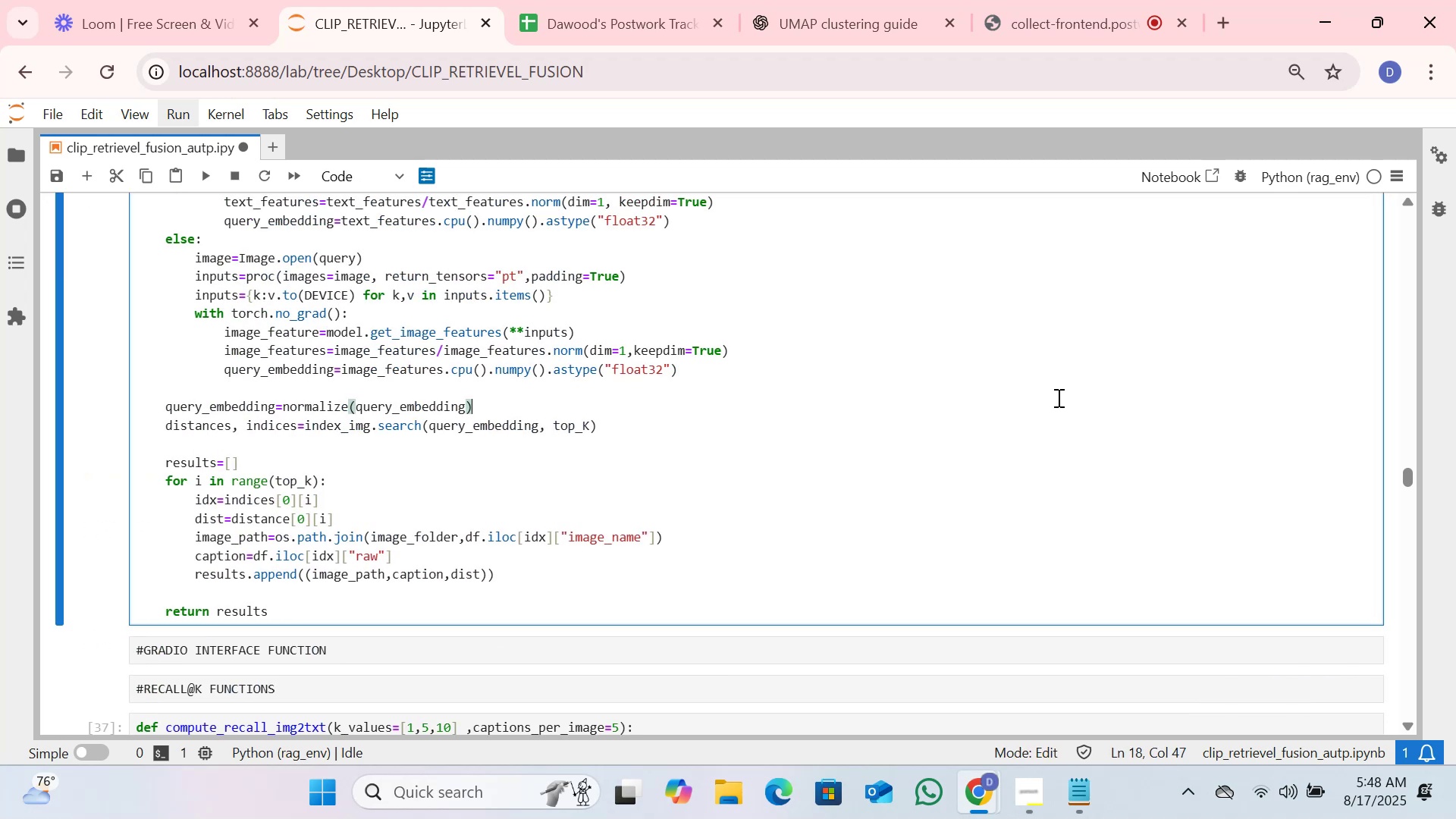 
scroll: coordinate [1327, 296], scroll_direction: up, amount: 2.0
 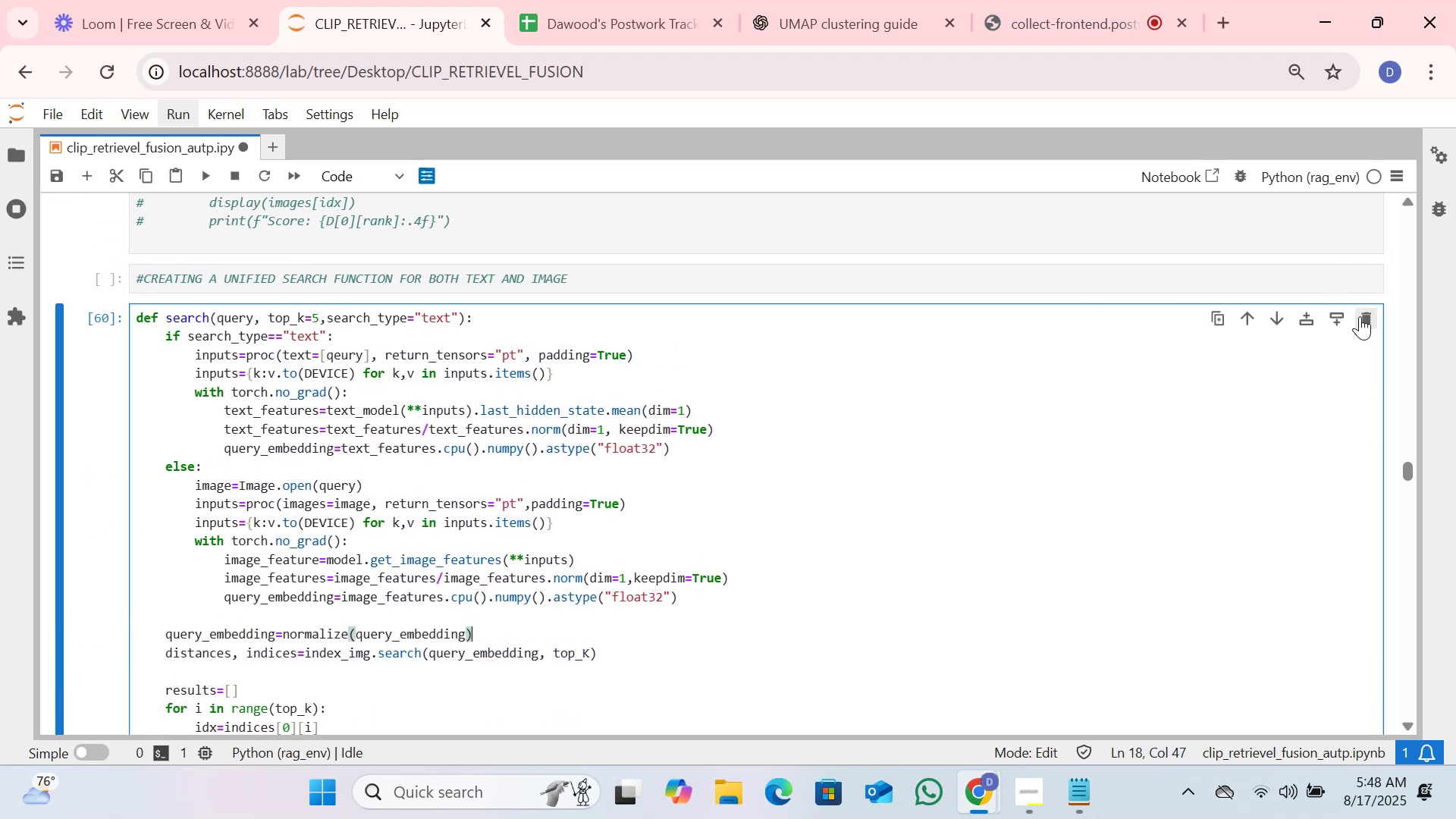 
left_click([1360, 316])
 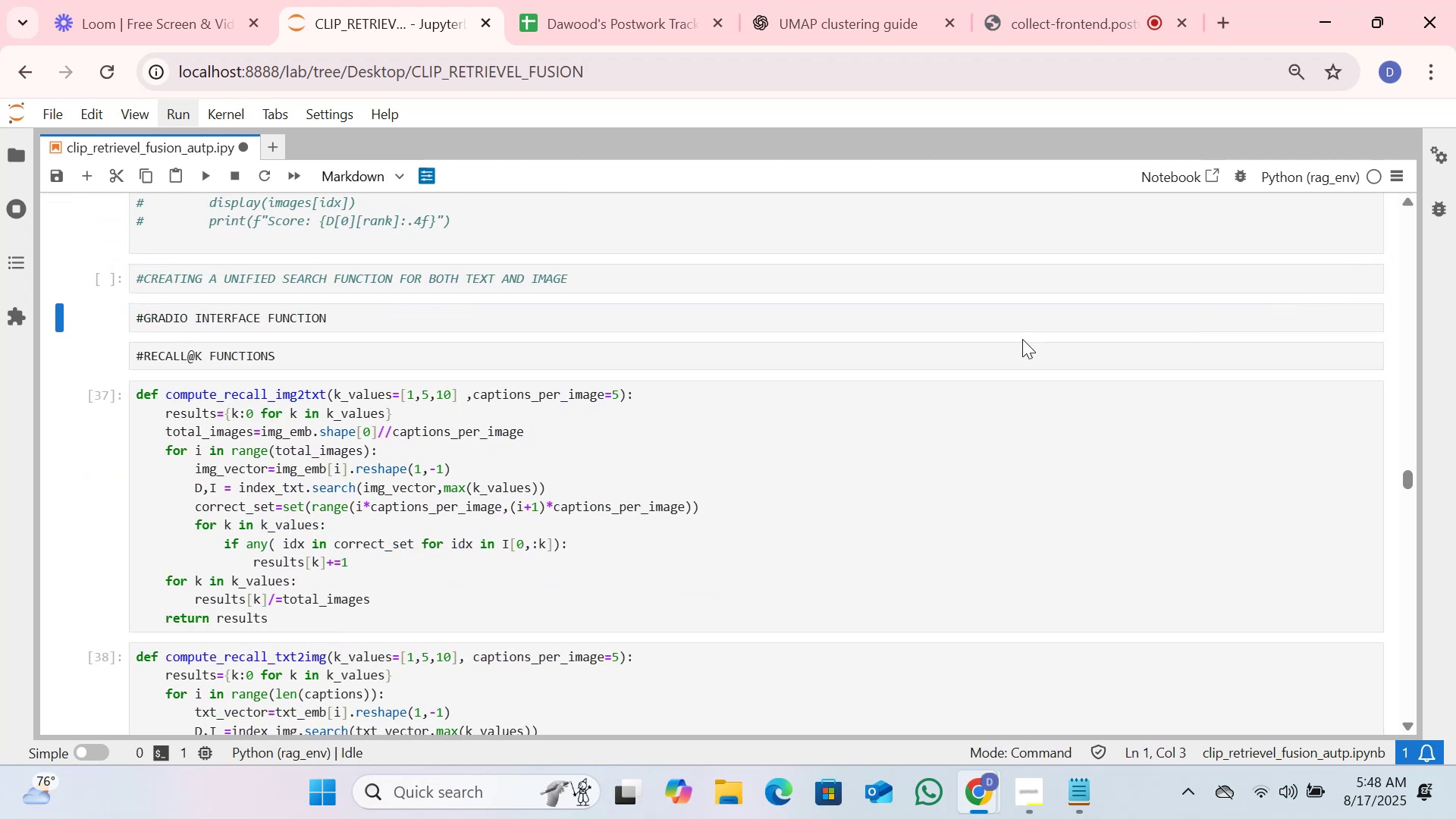 
scroll: coordinate [679, 378], scroll_direction: up, amount: 5.0
 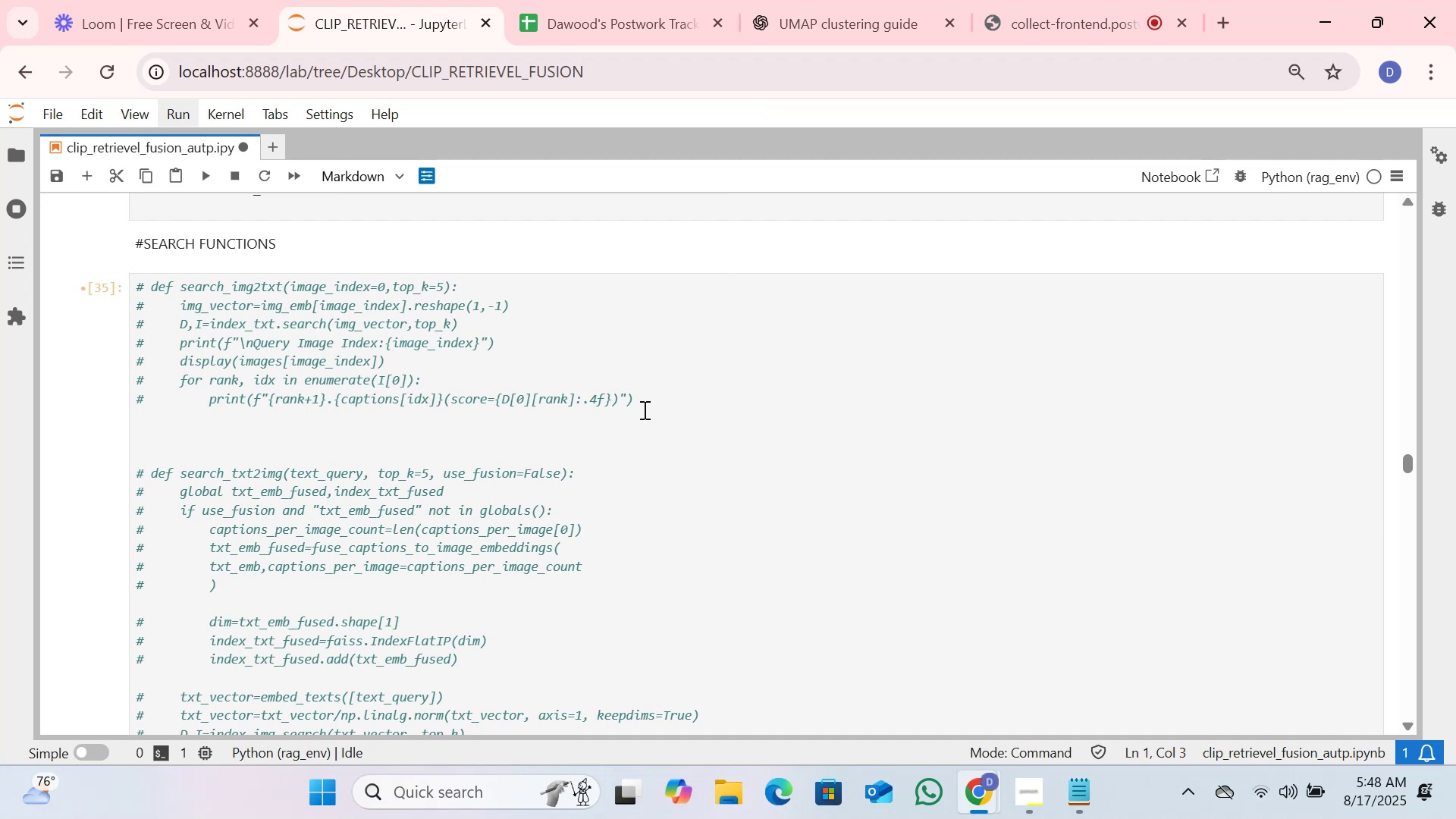 
wait(5.2)
 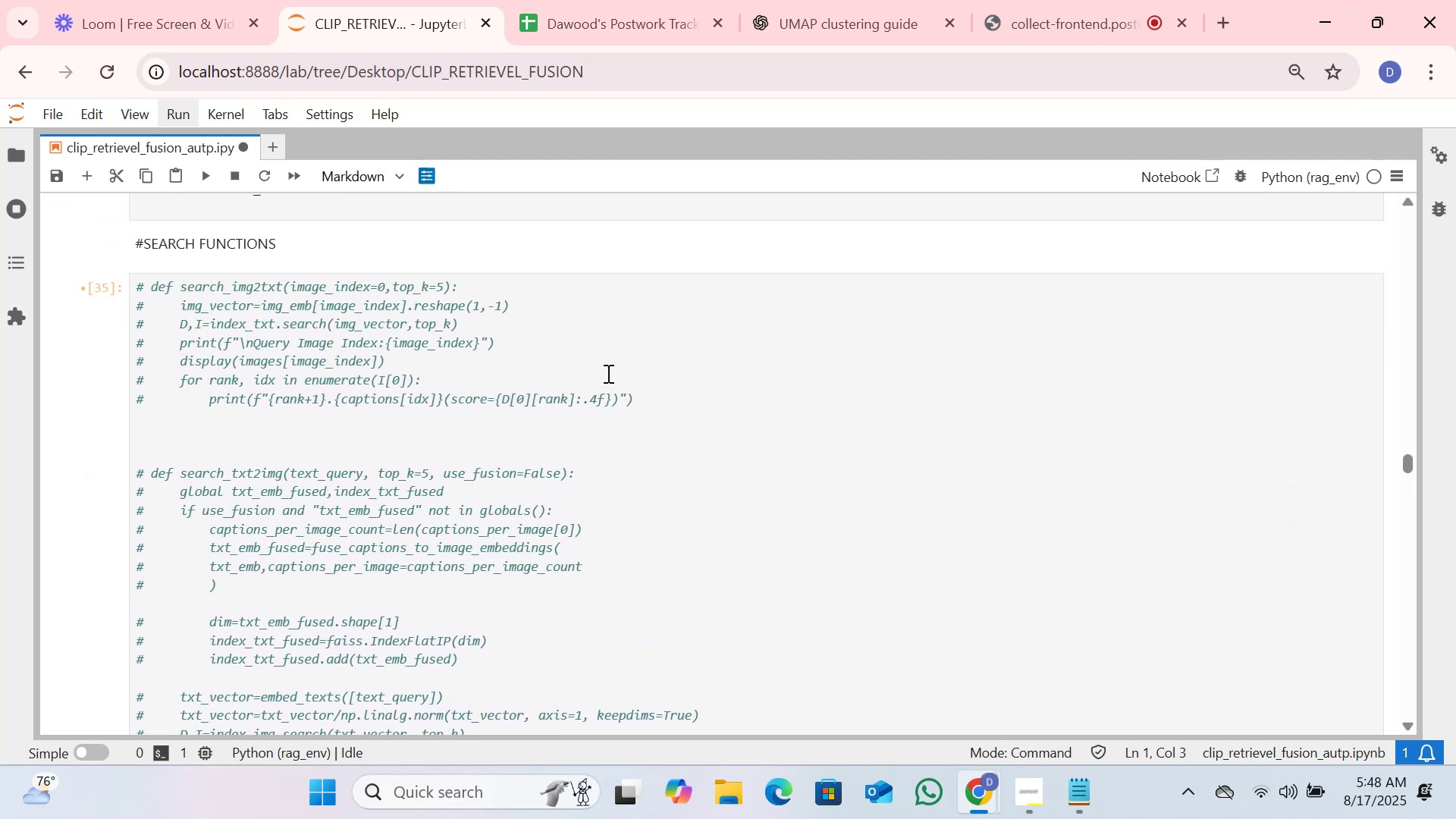 
key(Control+Slash)
 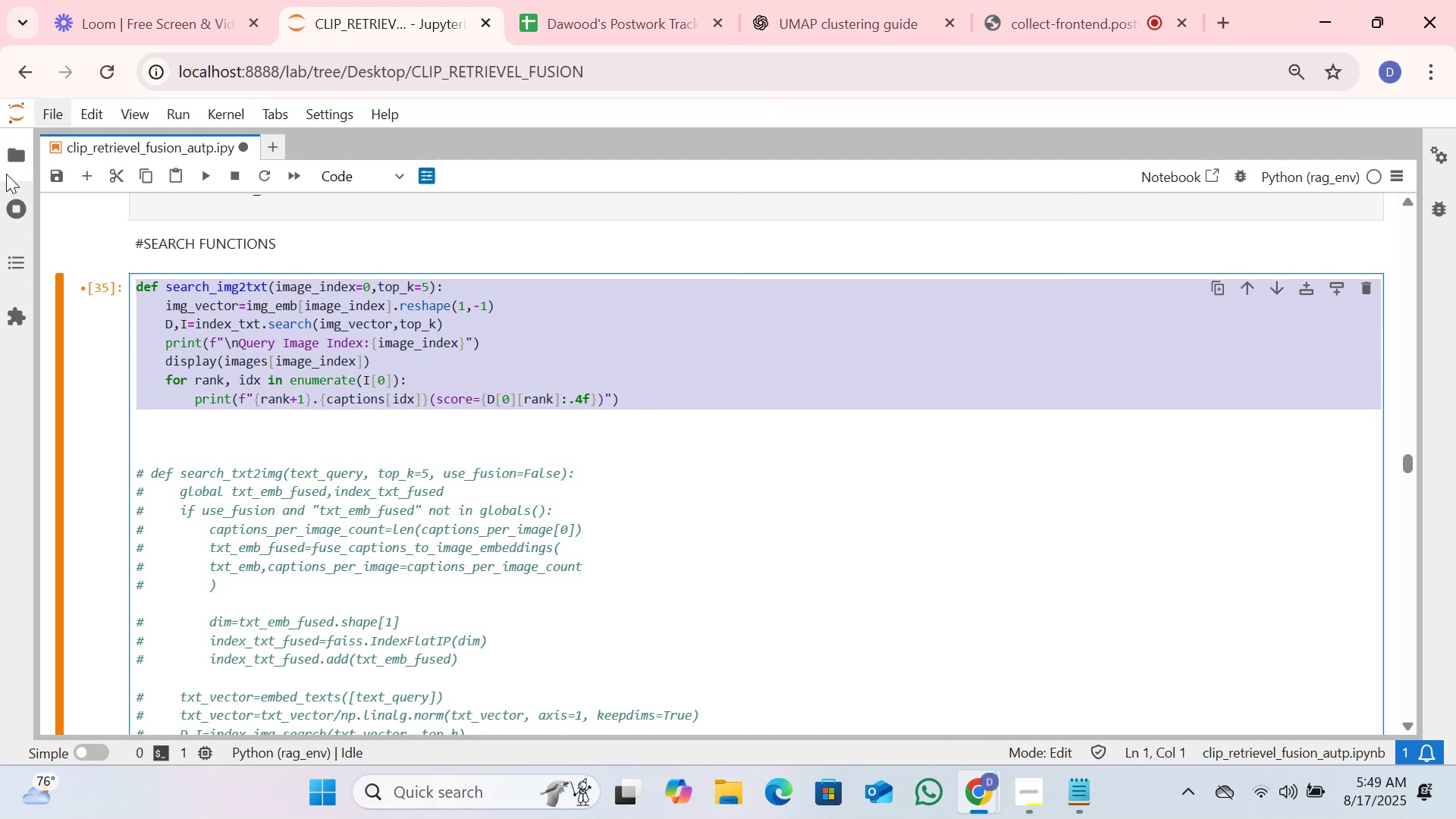 
scroll: coordinate [309, 349], scroll_direction: down, amount: 7.0
 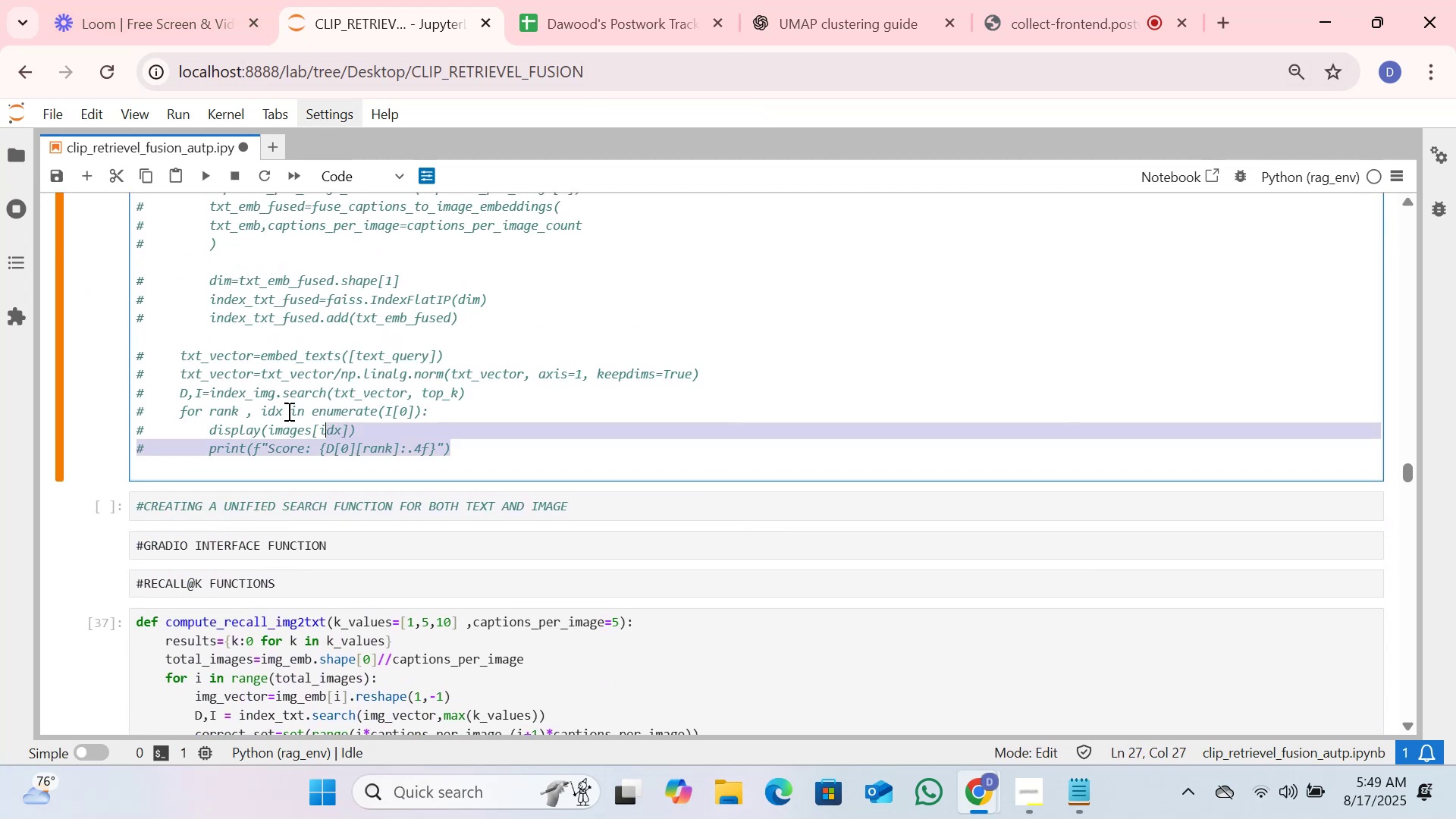 
scroll: coordinate [185, 369], scroll_direction: up, amount: 2.0
 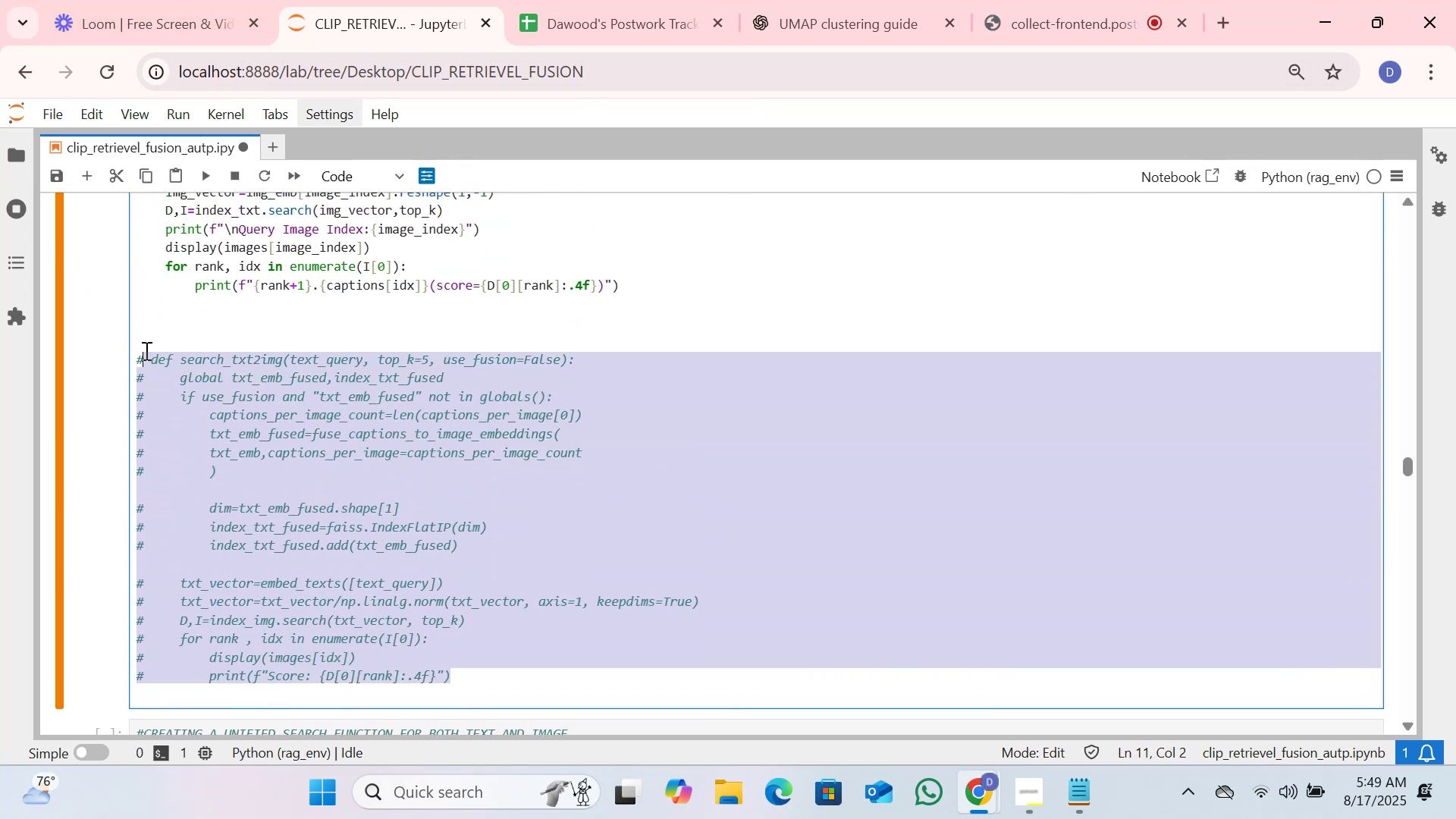 
left_click([143, 350])
 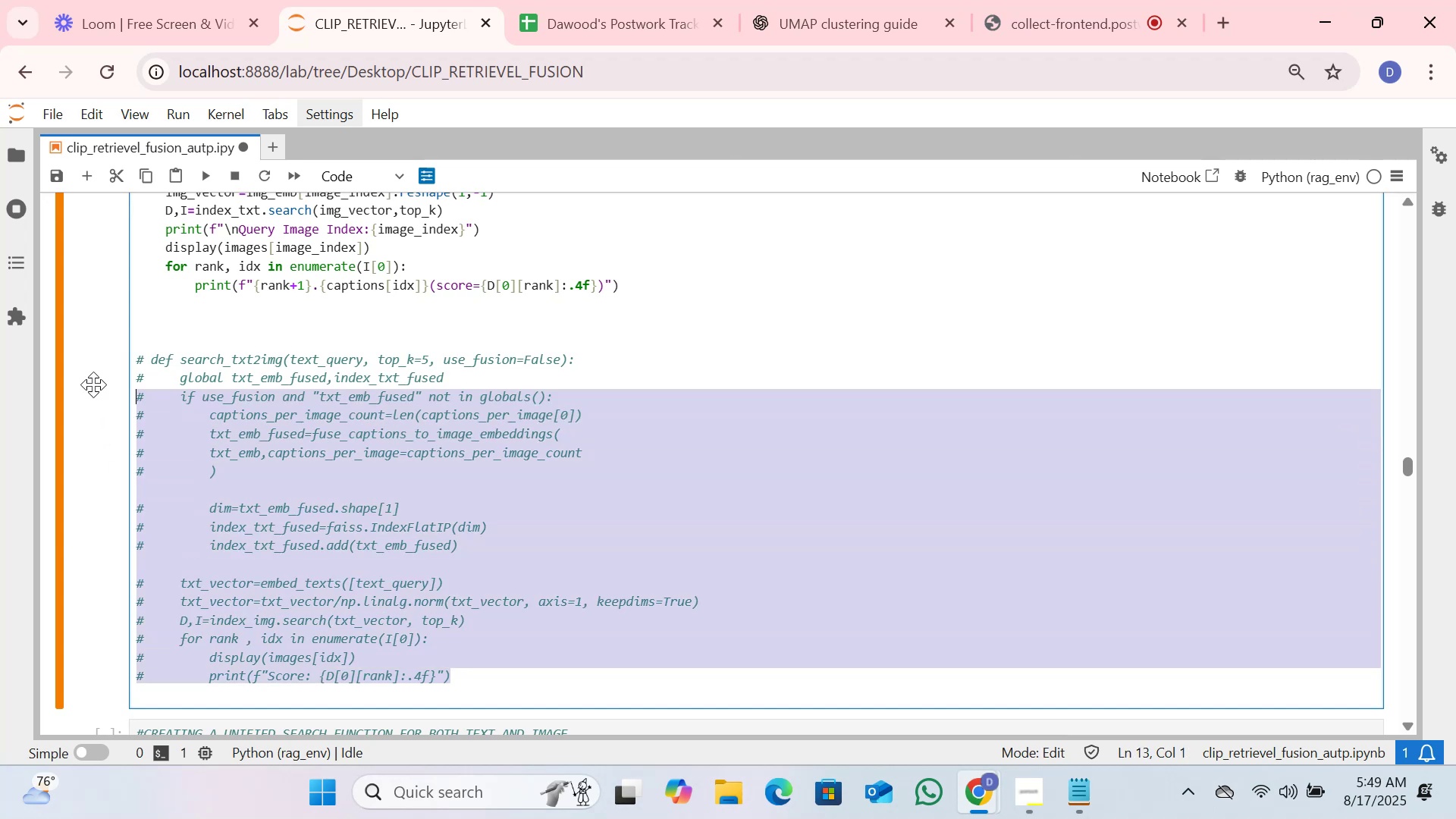 
key(Control+Slash)
 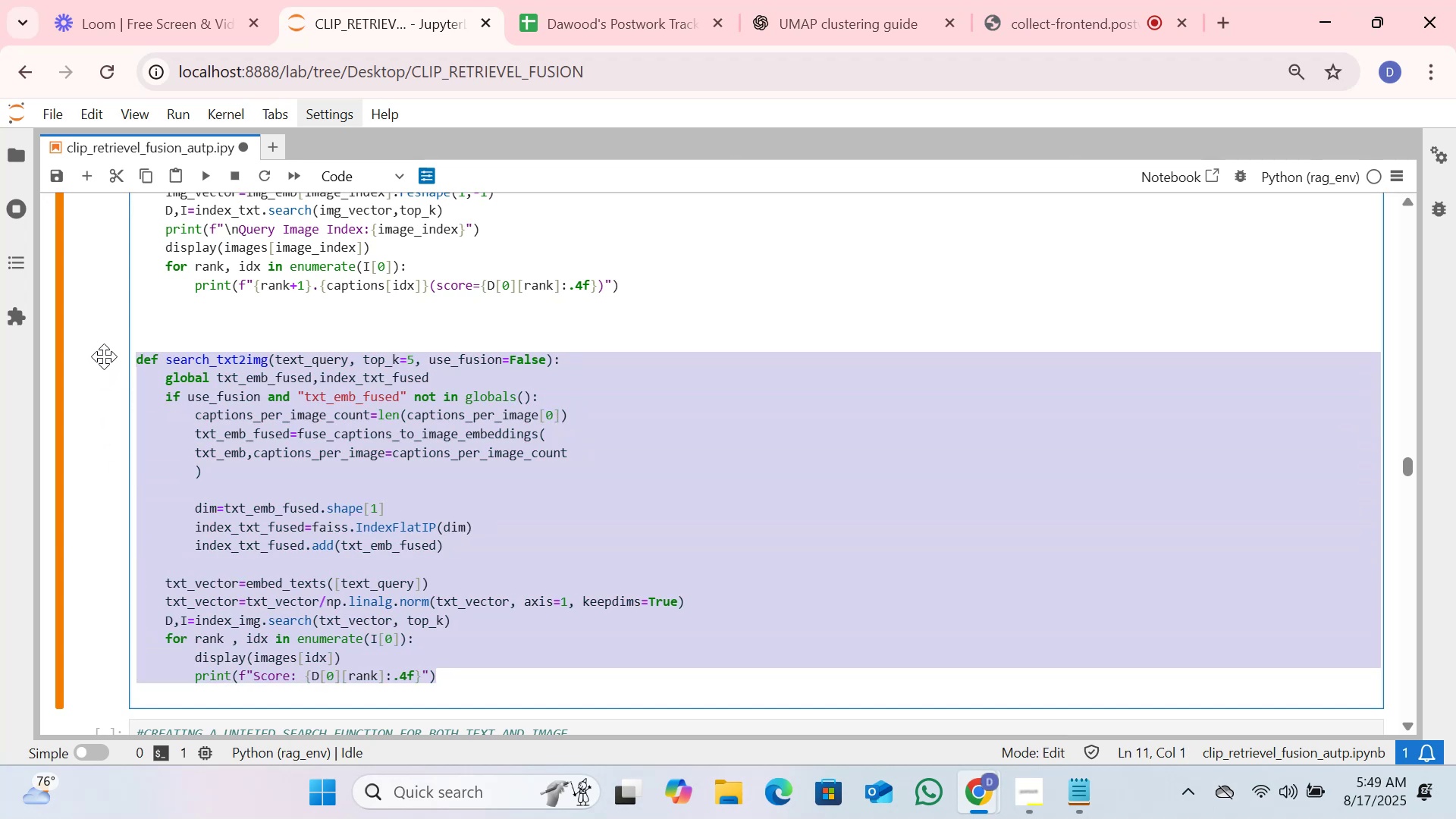 
key(Control+C)
 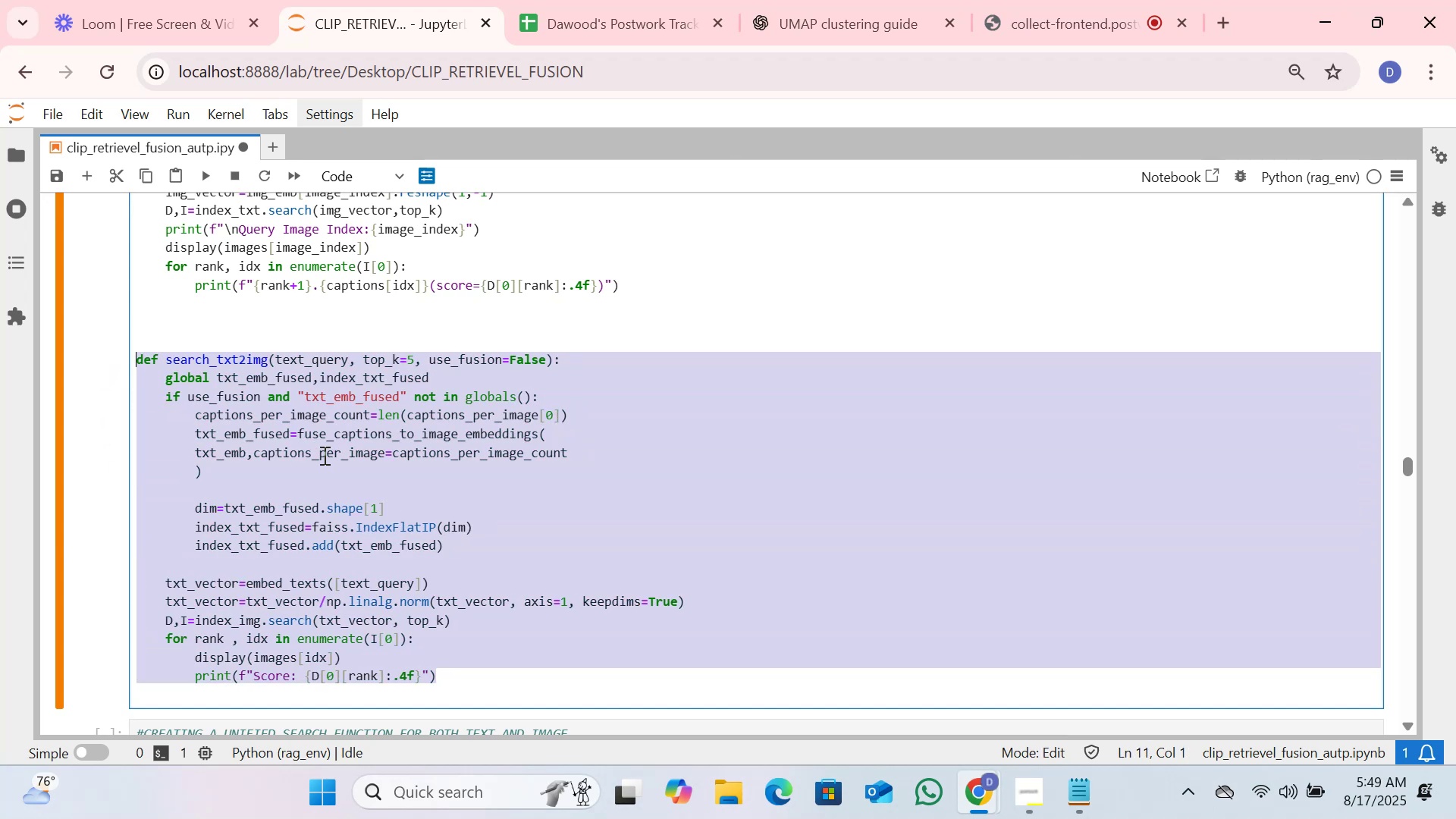 
scroll: coordinate [329, 455], scroll_direction: down, amount: 1.0
 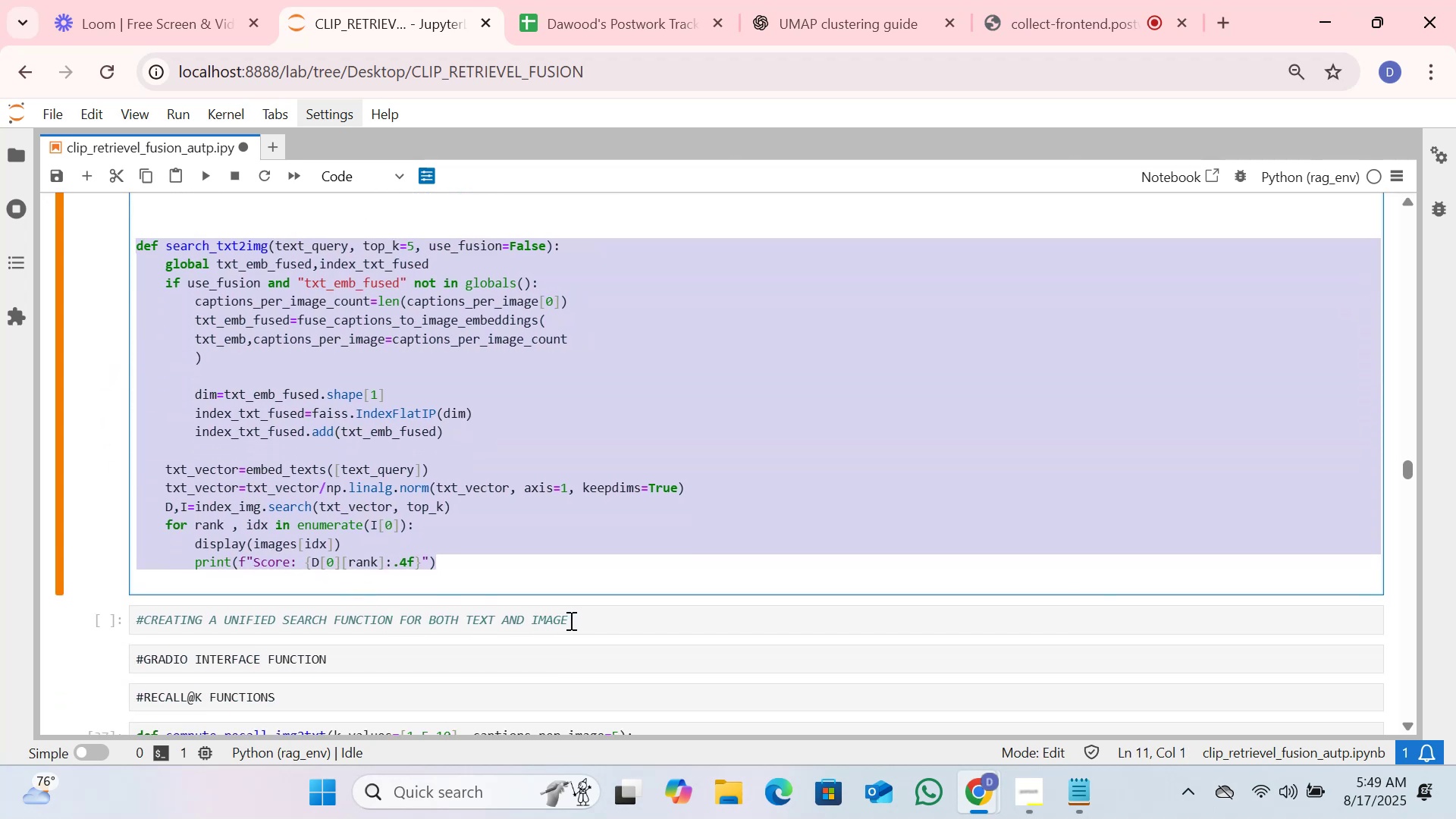 
key(Control+ControlLeft)
 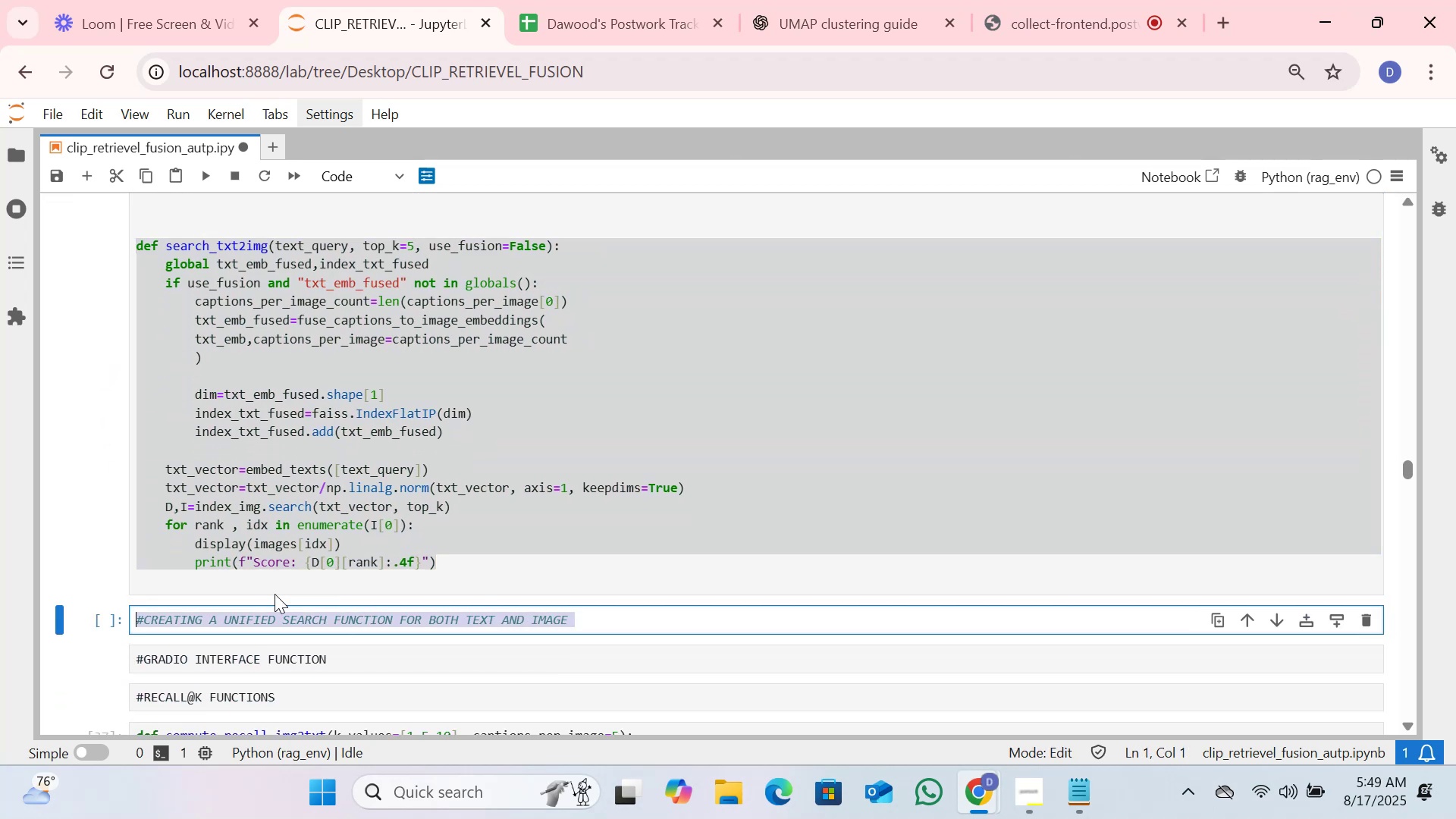 
key(Control+V)
 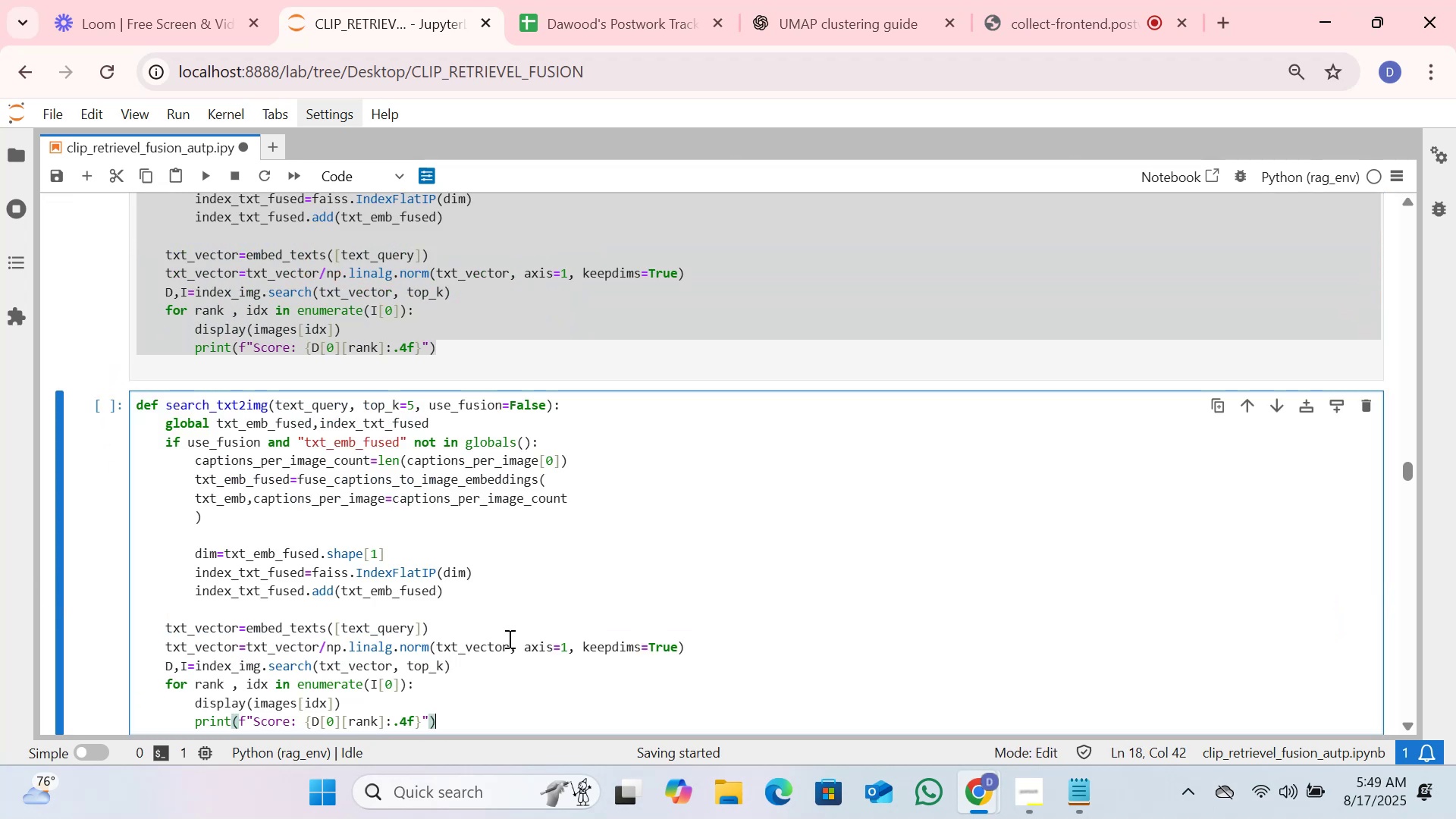 
scroll: coordinate [515, 447], scroll_direction: up, amount: 4.0
 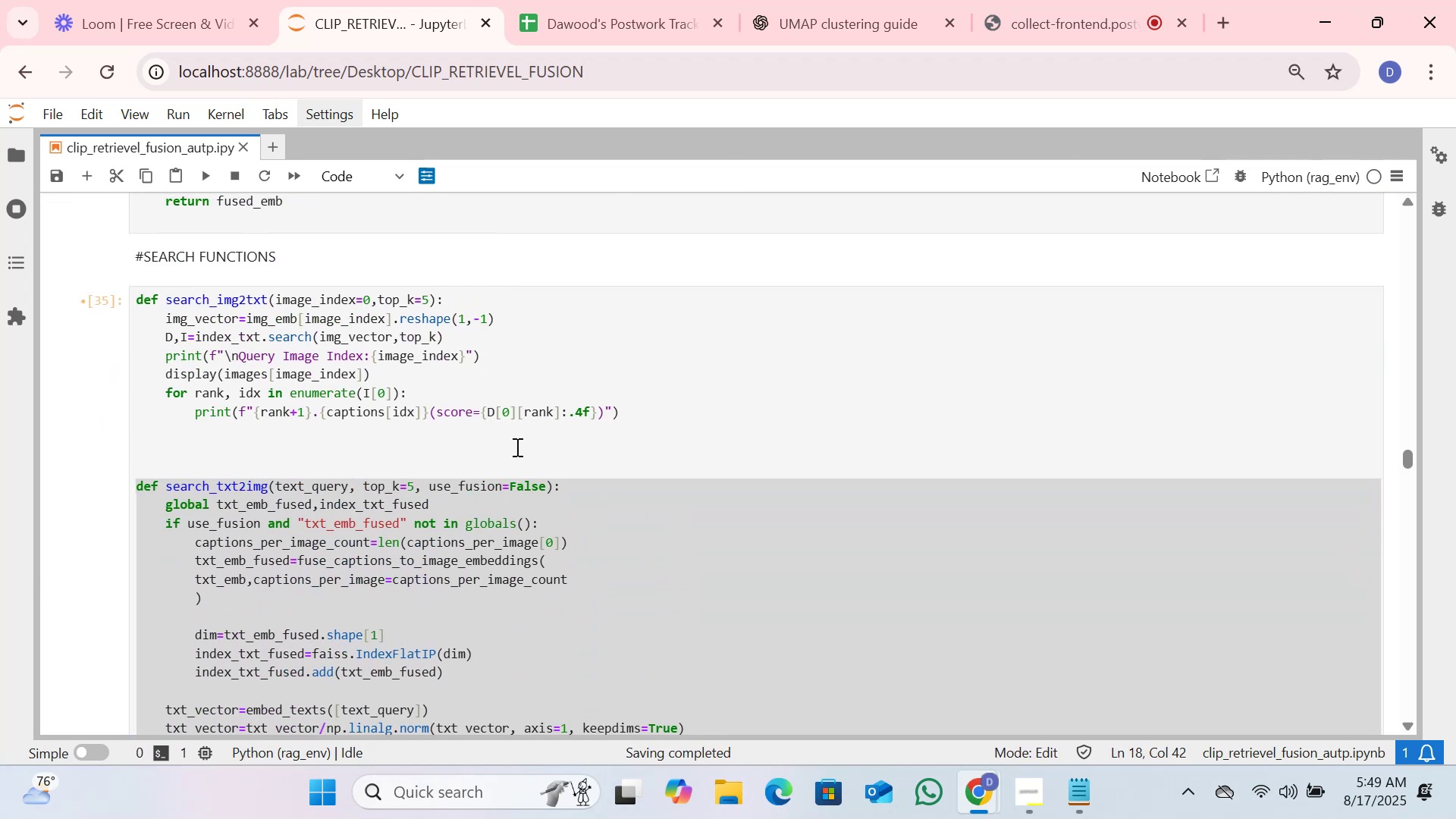 
scroll: coordinate [516, 447], scroll_direction: down, amount: 1.0
 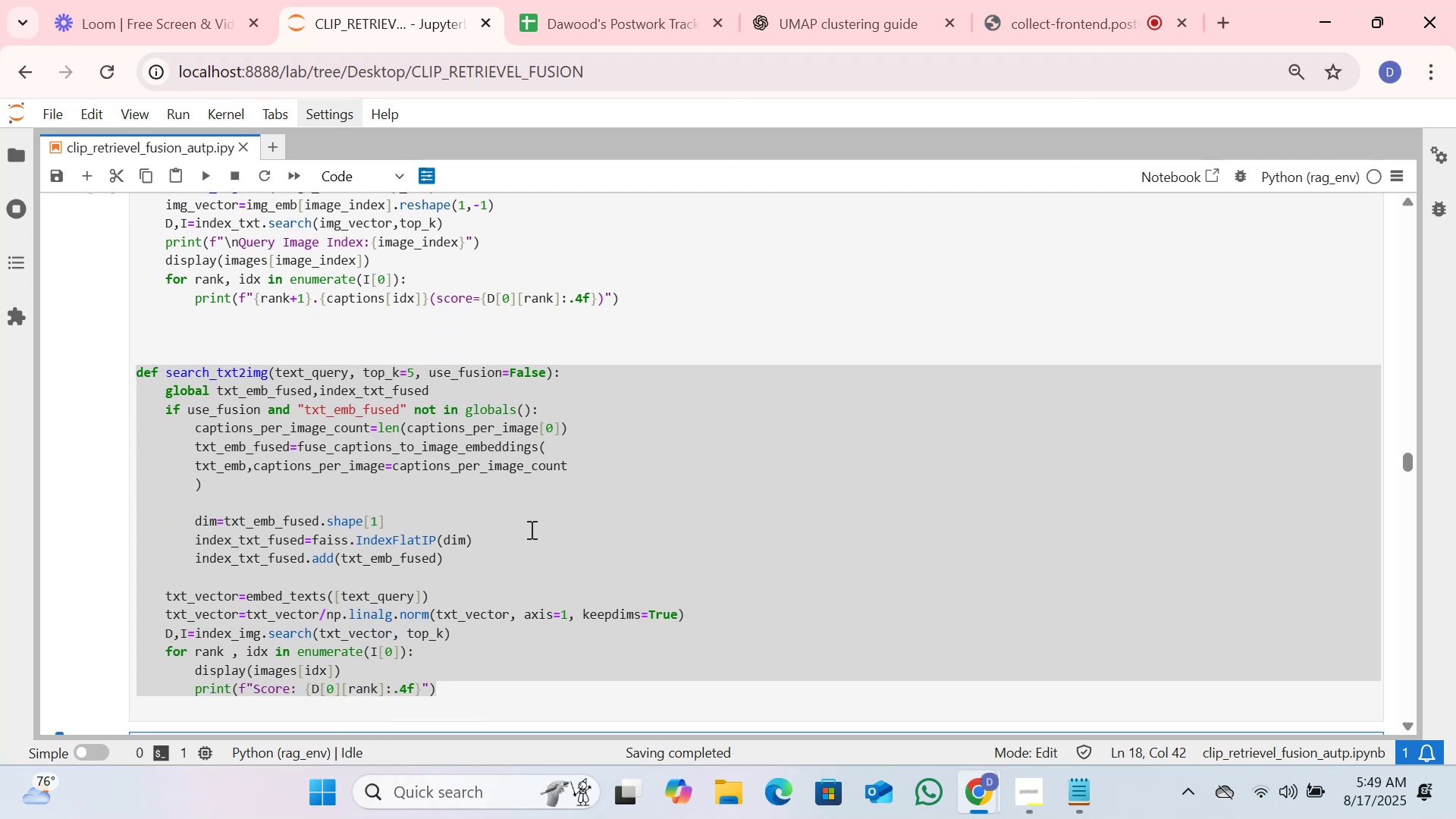 
left_click([537, 538])
 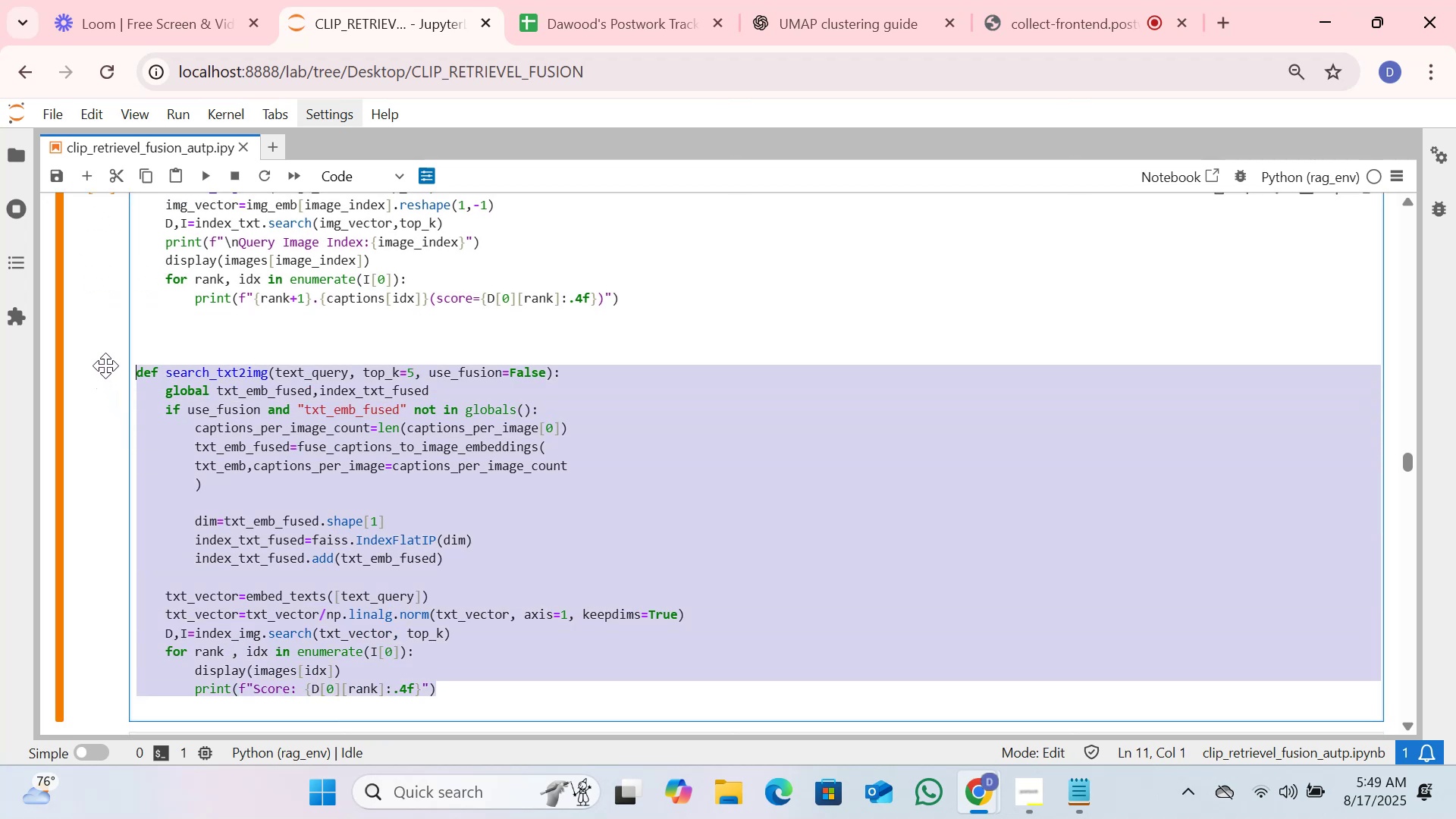 
key(Backspace)
 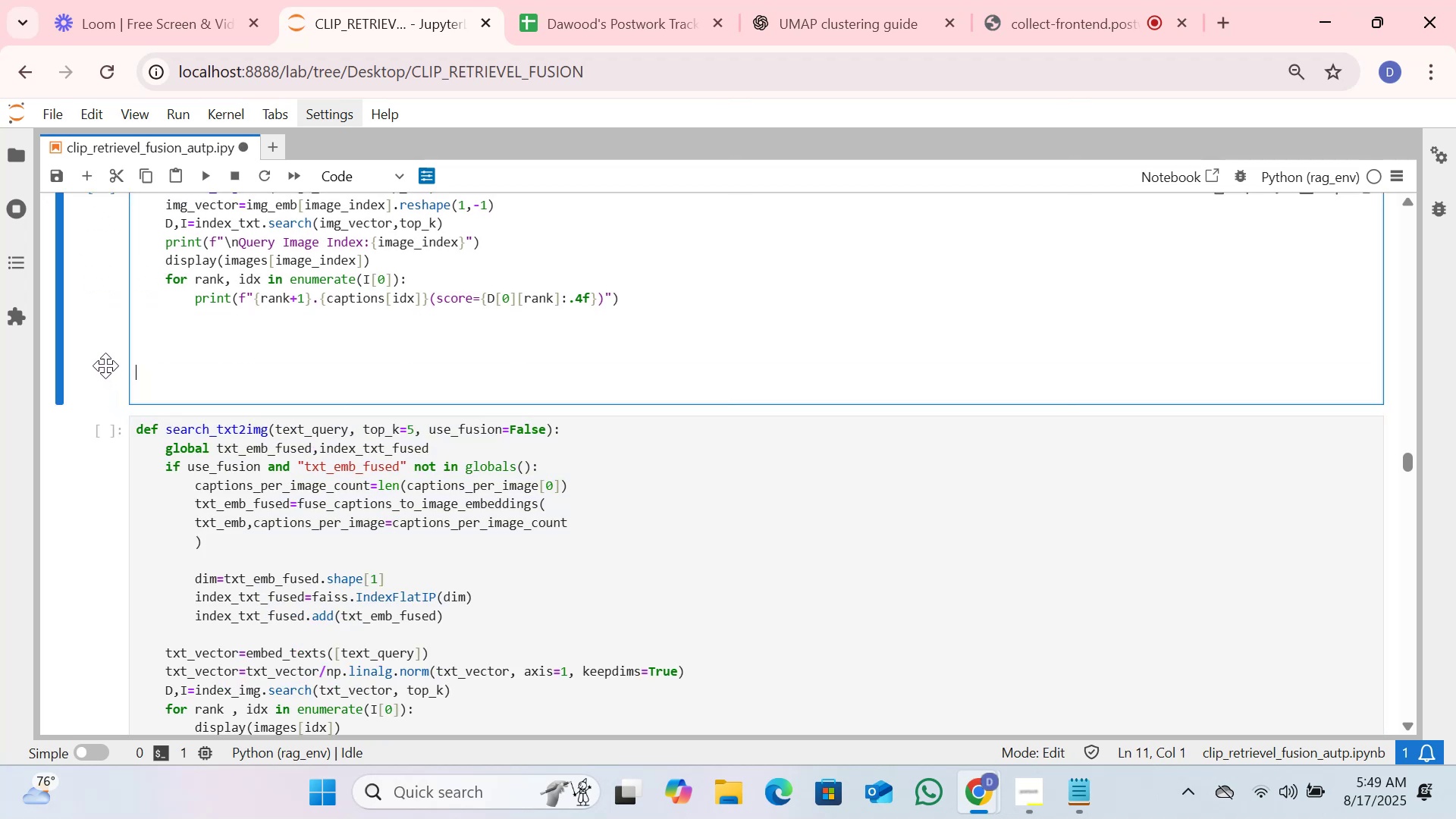 
key(Backspace)
 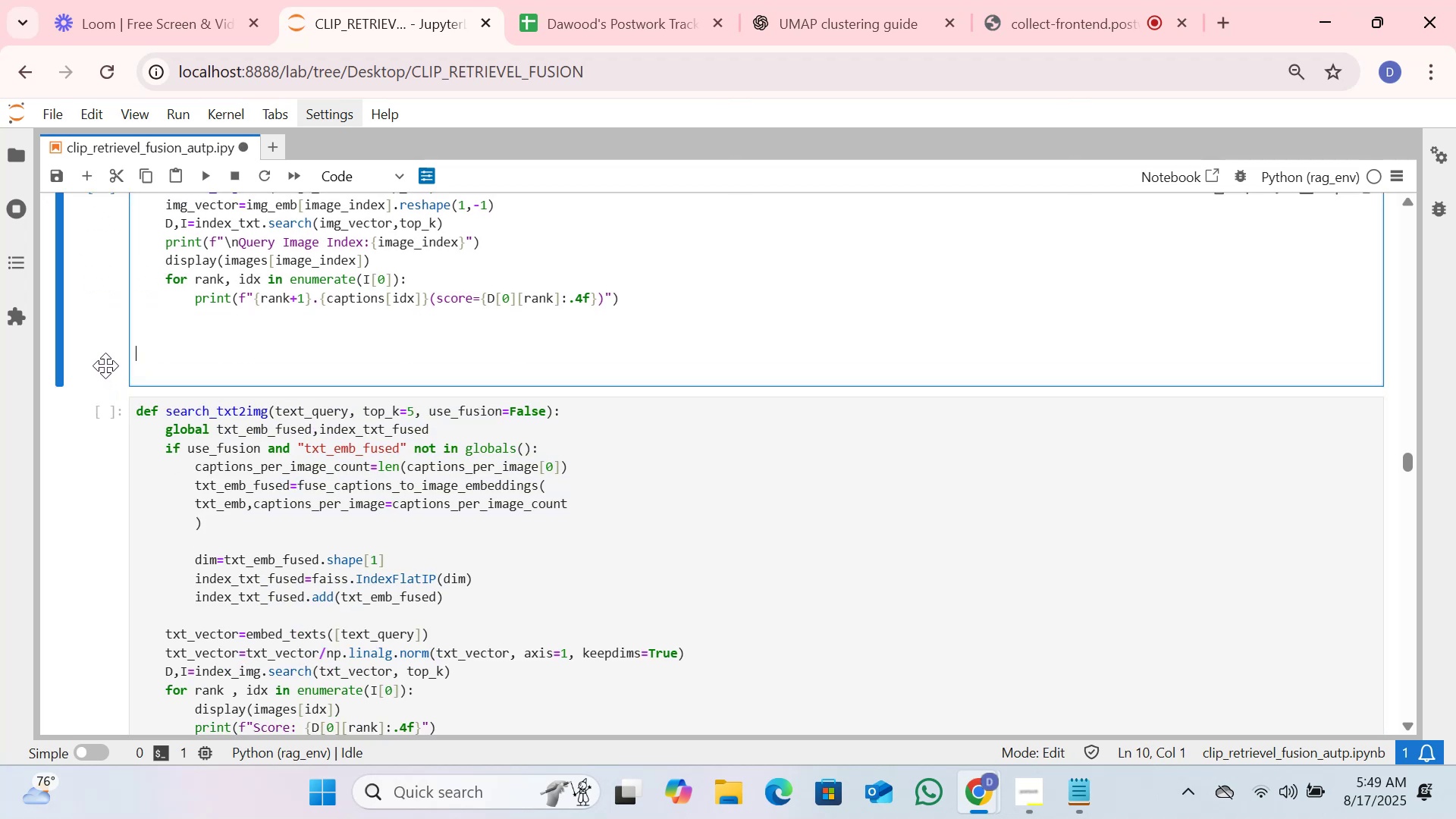 
key(Backspace)
 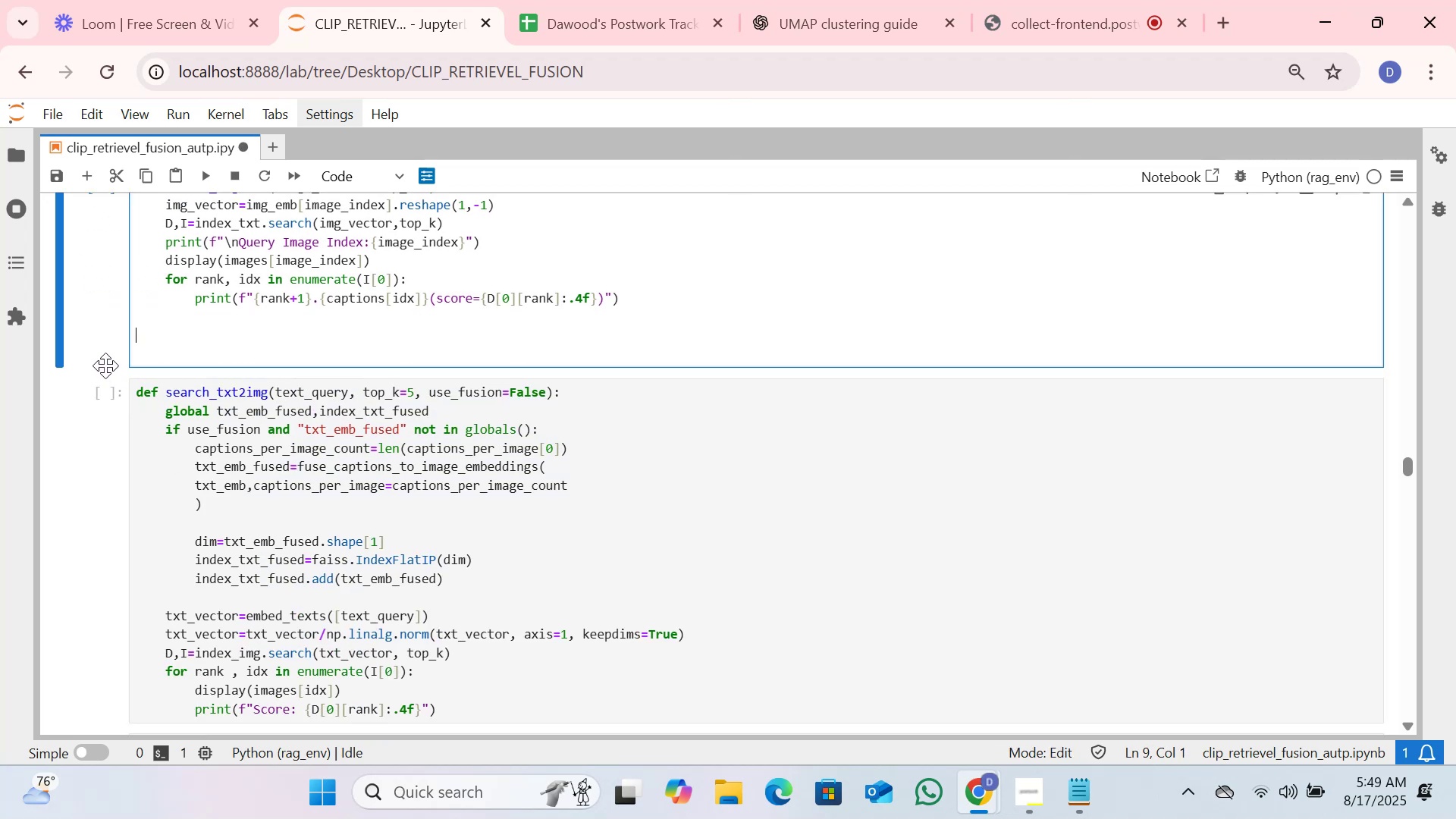 
key(Backspace)
 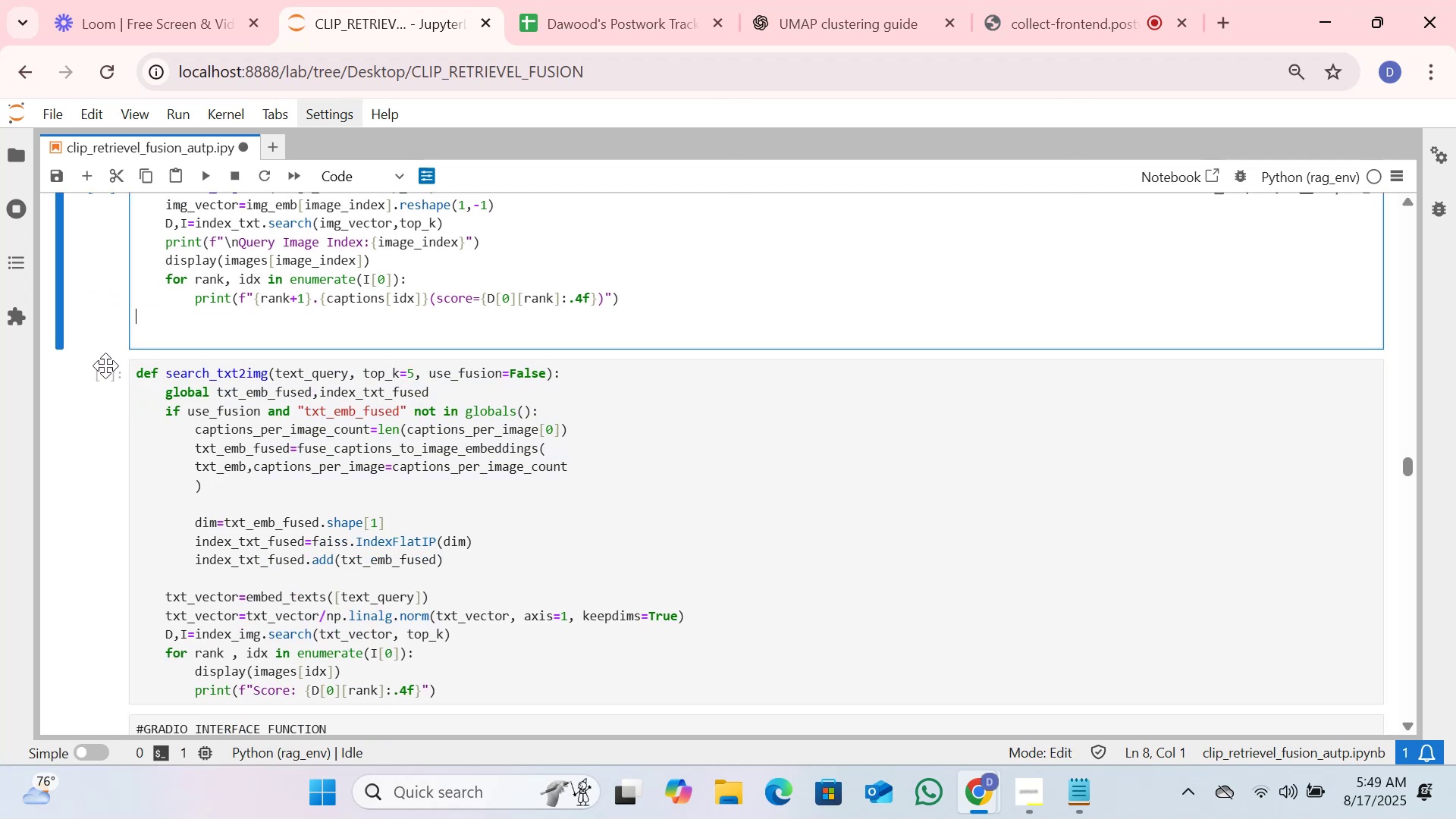 
key(Backspace)
 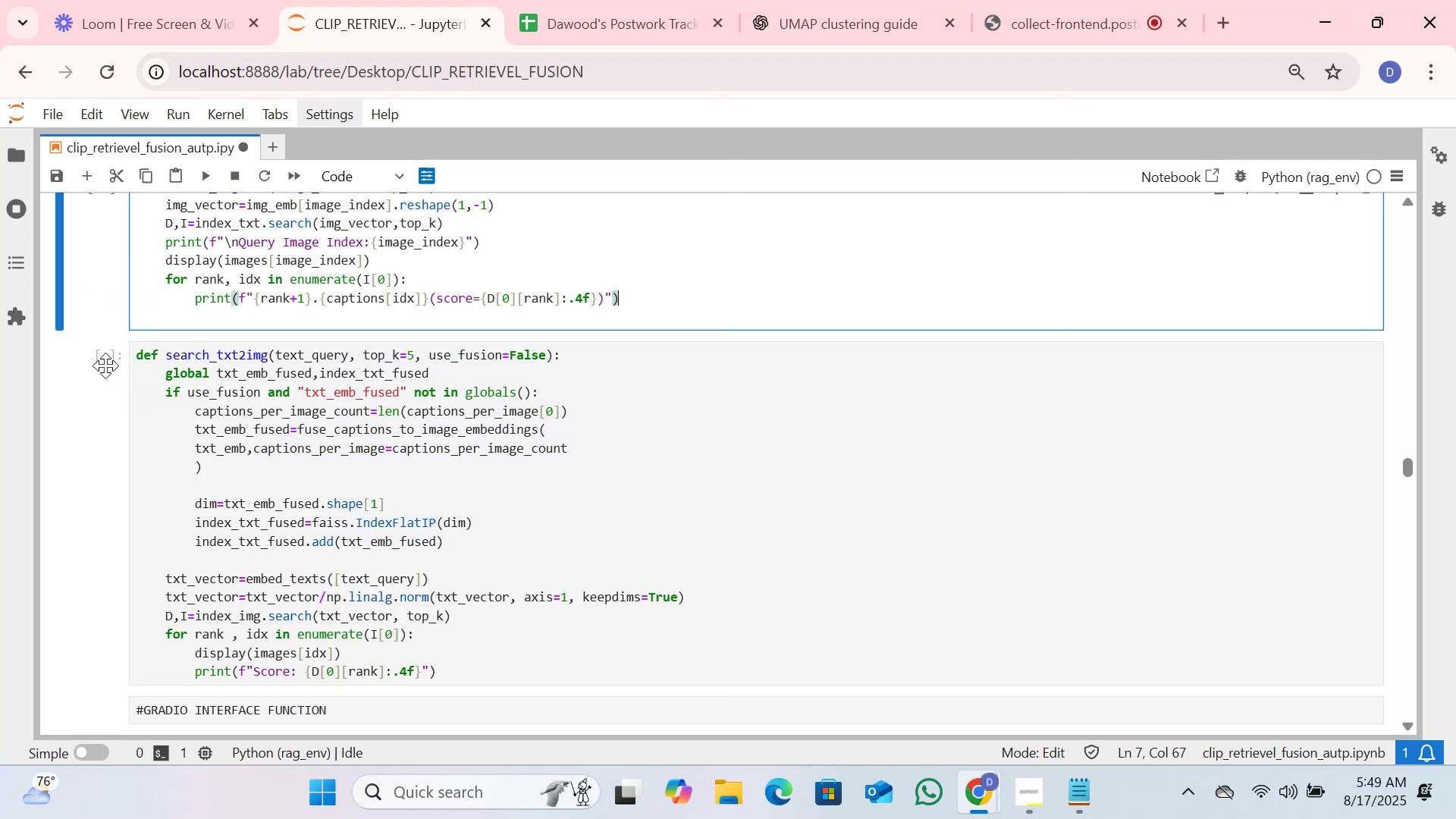 
scroll: coordinate [182, 406], scroll_direction: up, amount: 1.0
 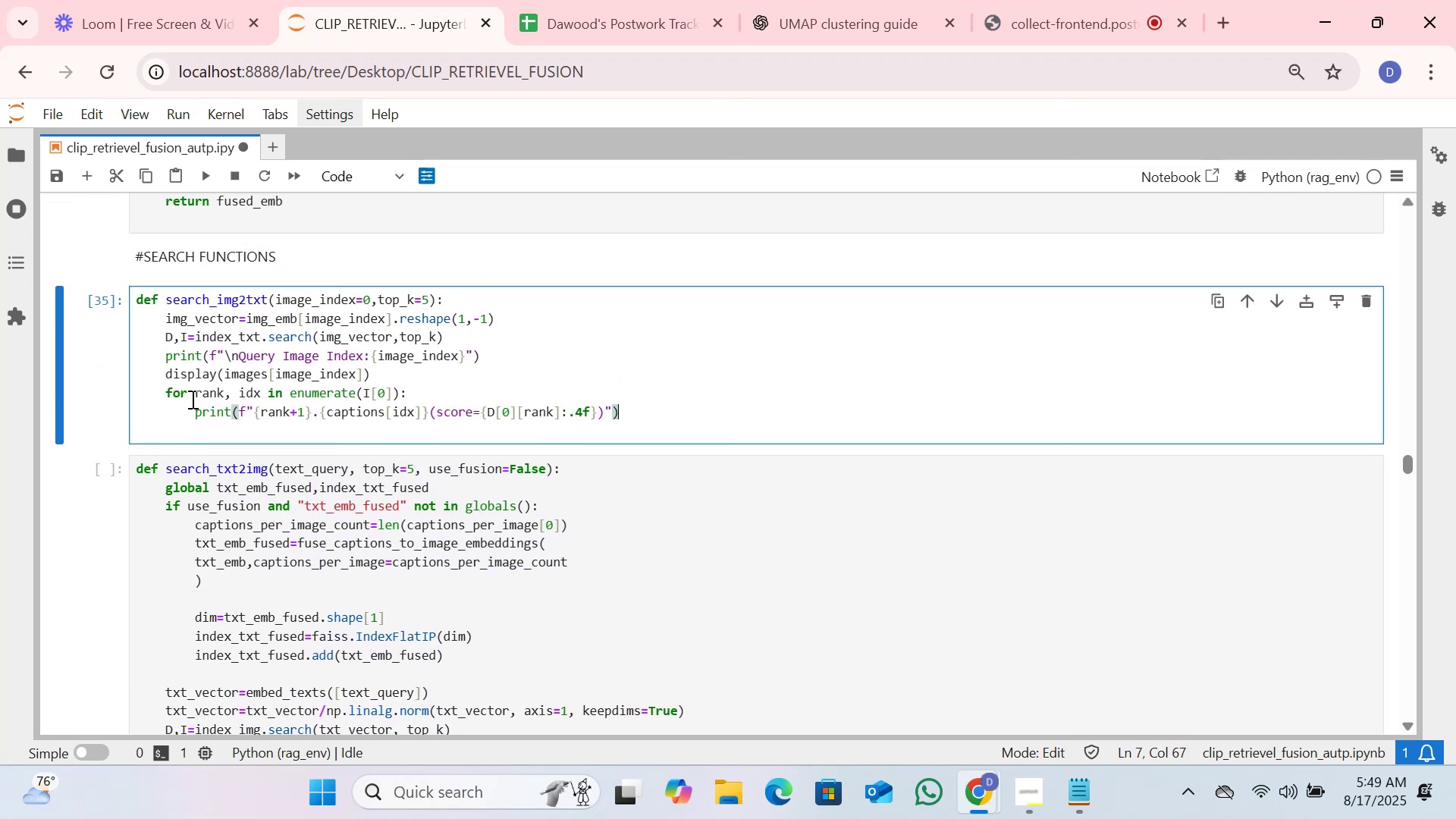 
scroll: coordinate [191, 399], scroll_direction: down, amount: 2.0
 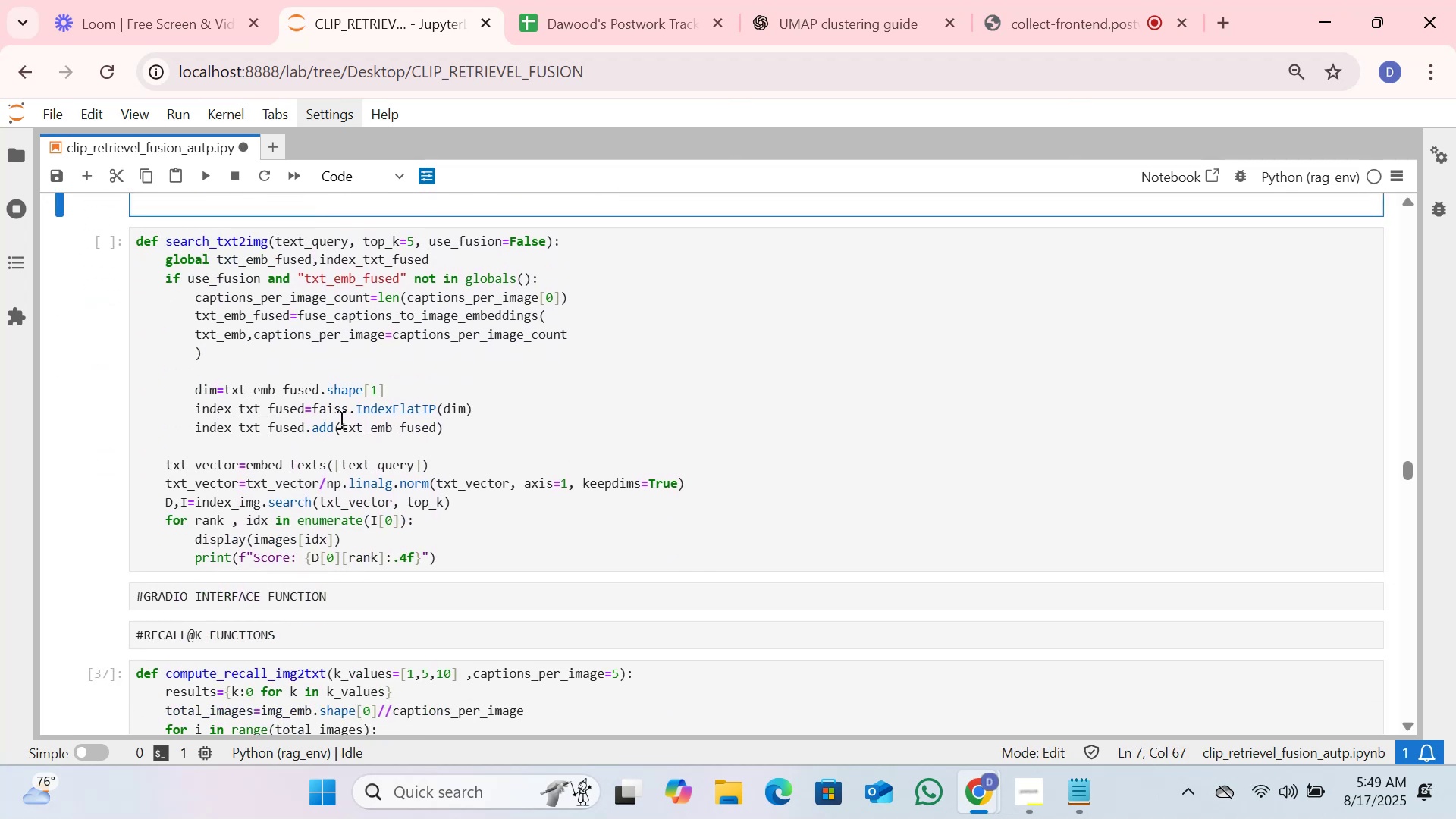 
left_click([438, 403])
 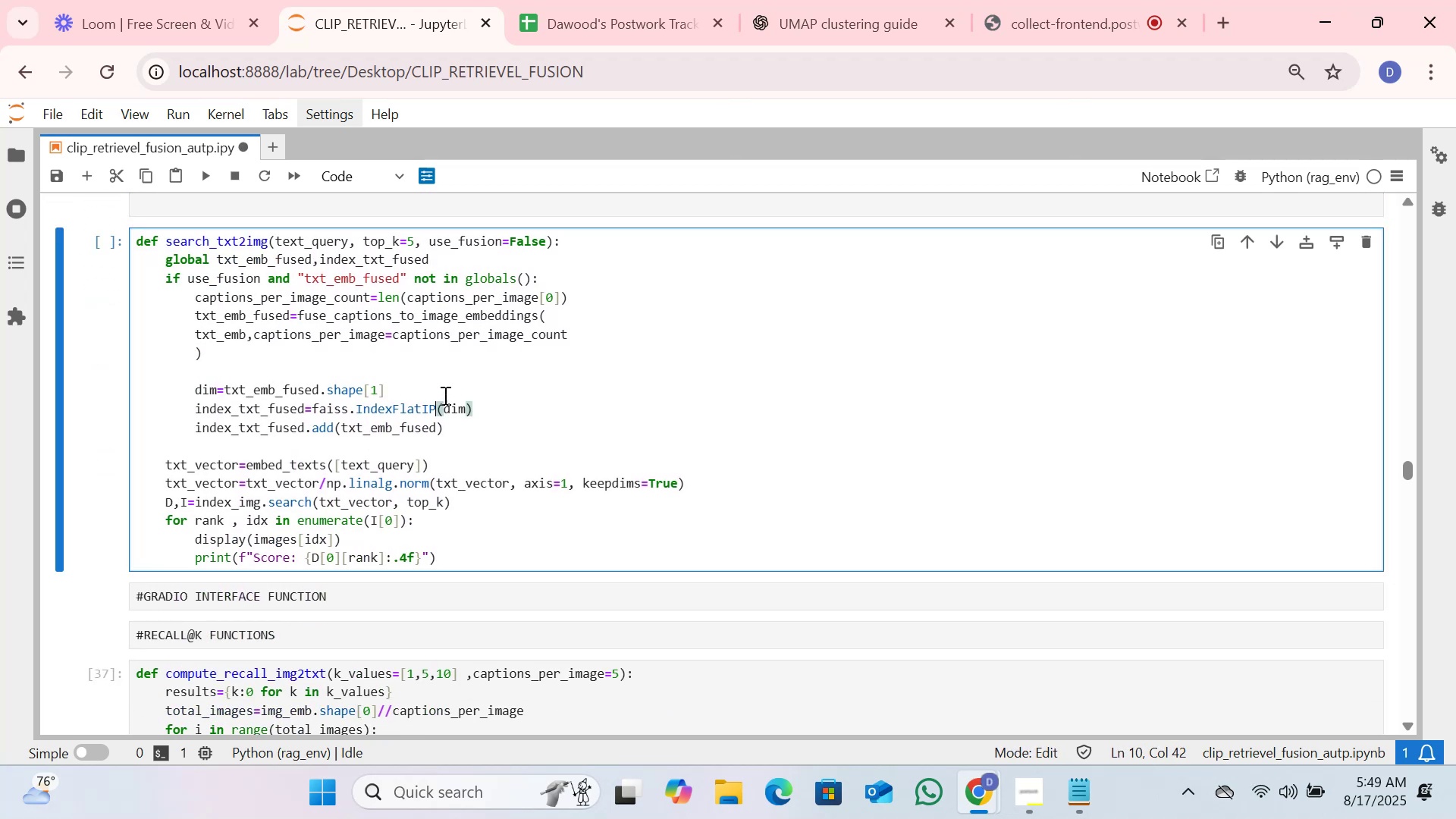 
scroll: coordinate [450, 389], scroll_direction: up, amount: 3.0
 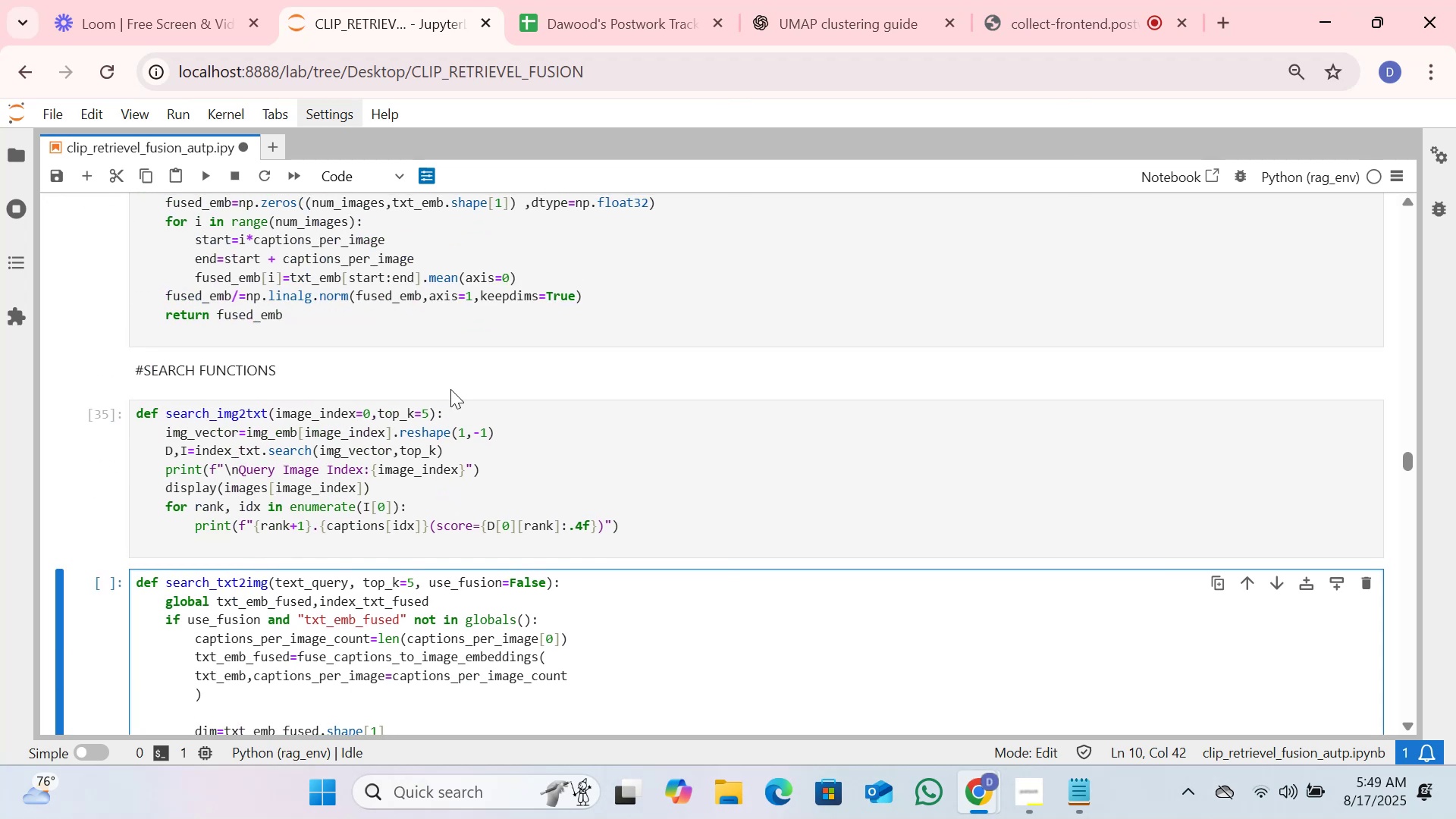 
scroll: coordinate [450, 389], scroll_direction: down, amount: 3.0
 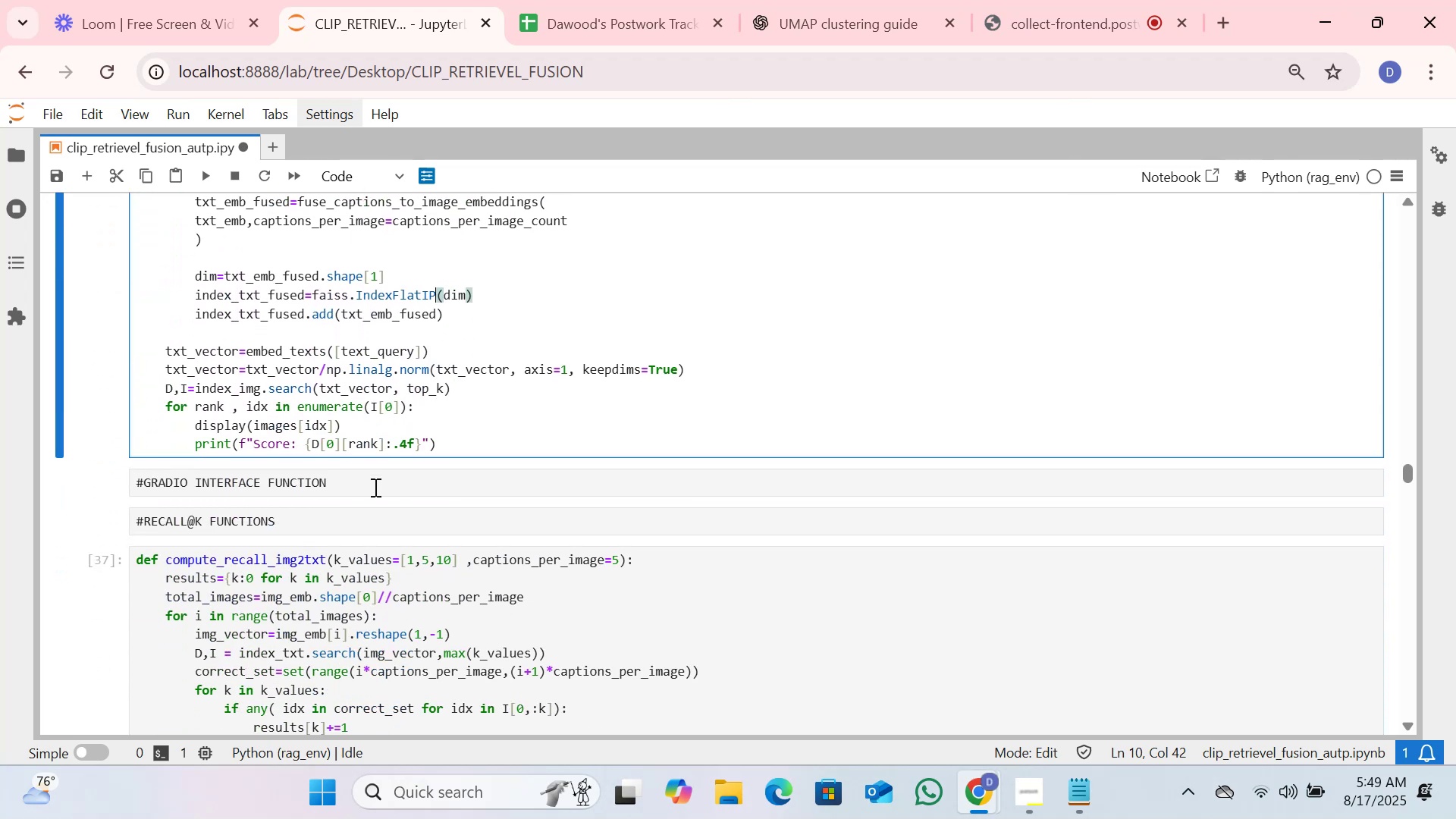 
left_click([391, 491])
 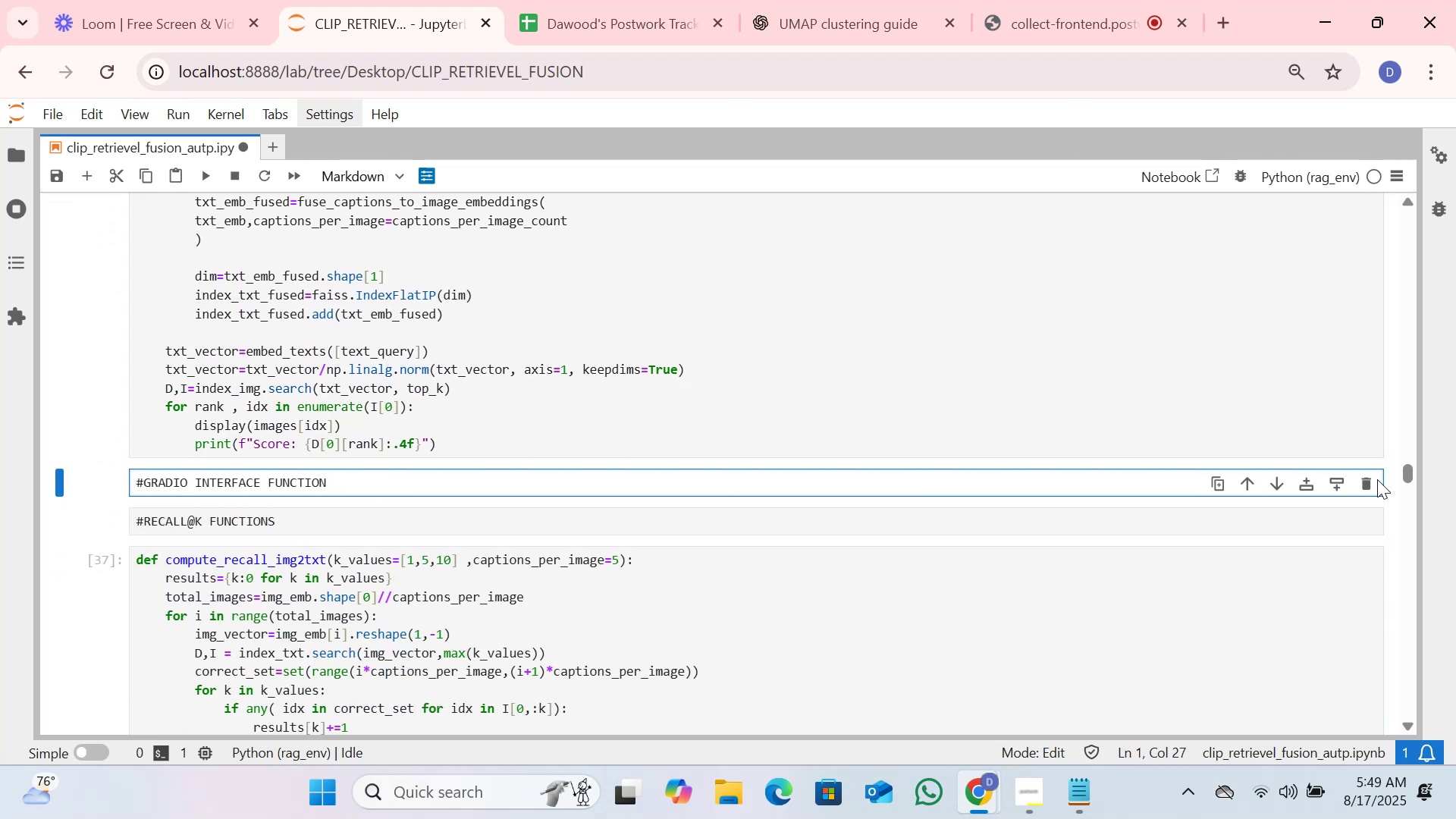 
left_click([1373, 484])
 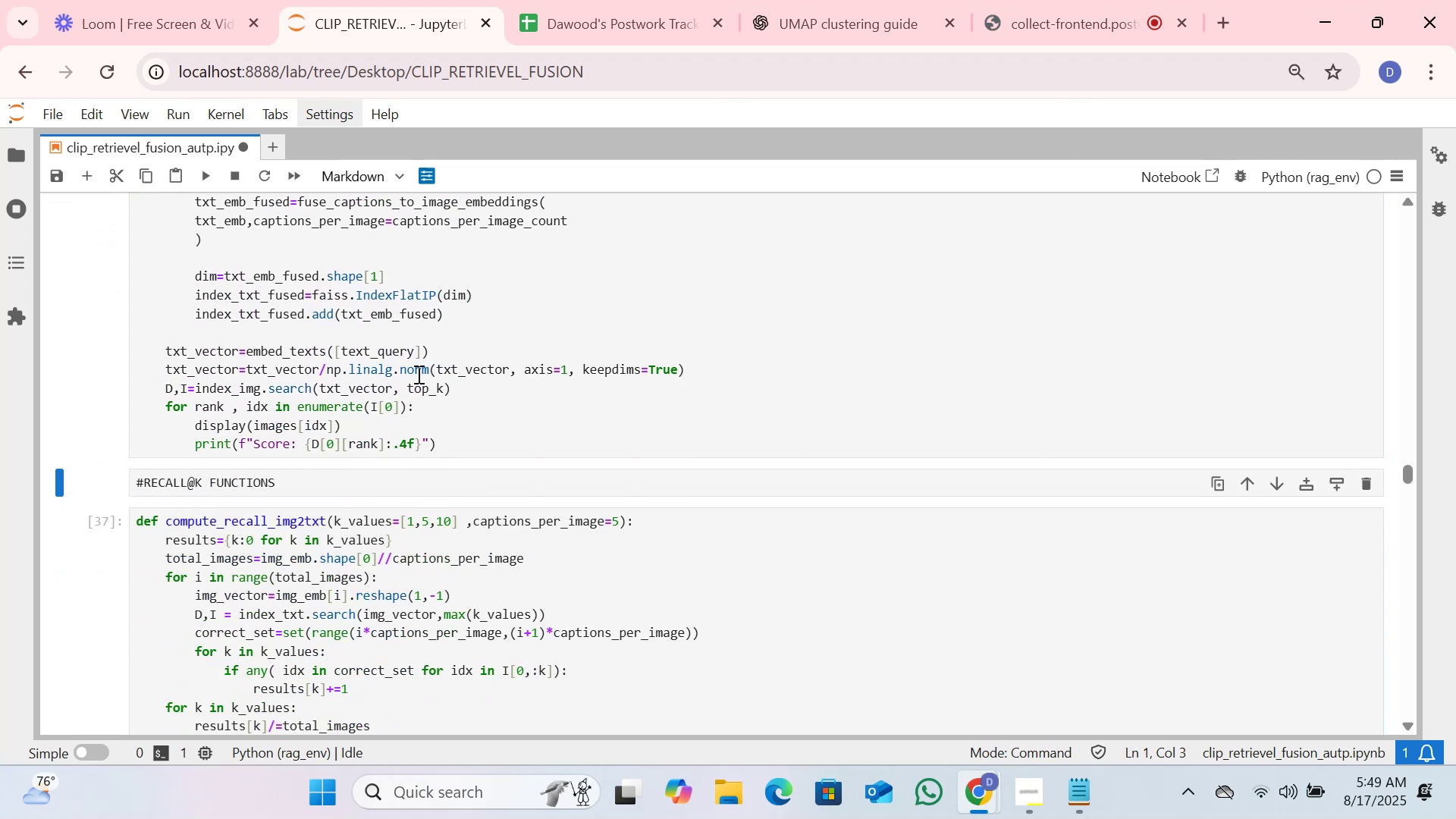 
scroll: coordinate [398, 360], scroll_direction: down, amount: 2.0
 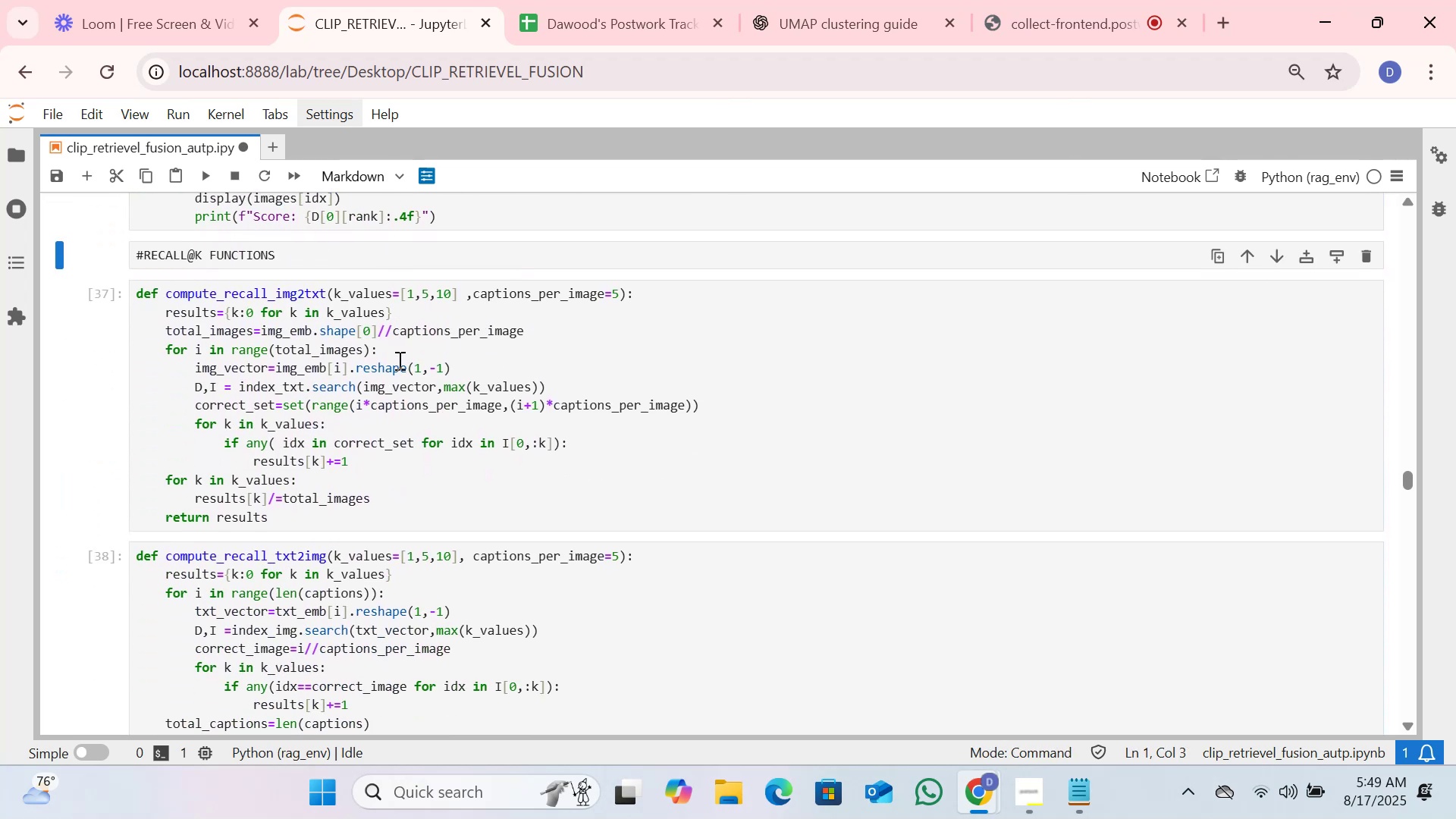 
scroll: coordinate [398, 360], scroll_direction: up, amount: 8.0
 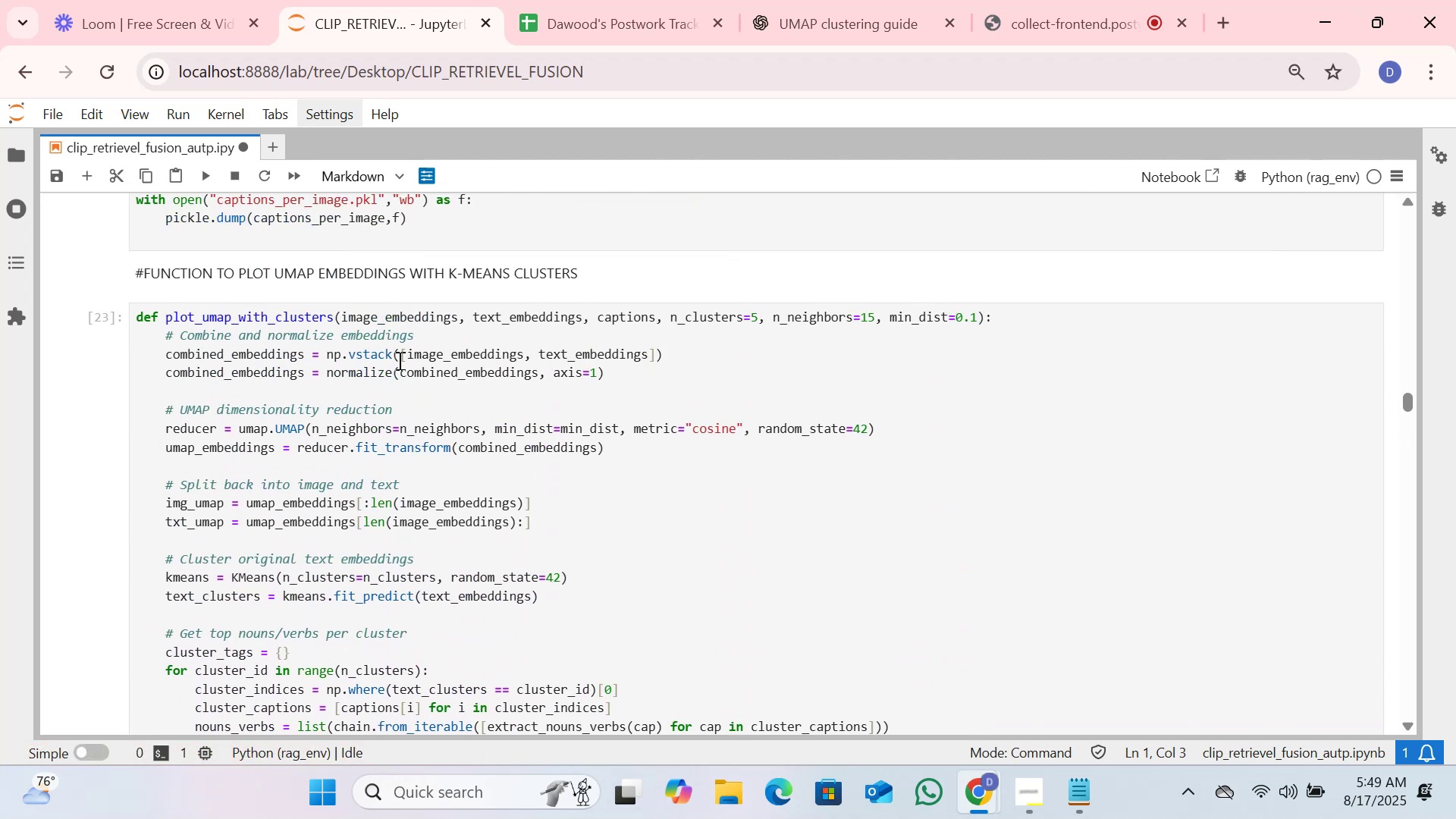 
scroll: coordinate [398, 360], scroll_direction: down, amount: 22.0
 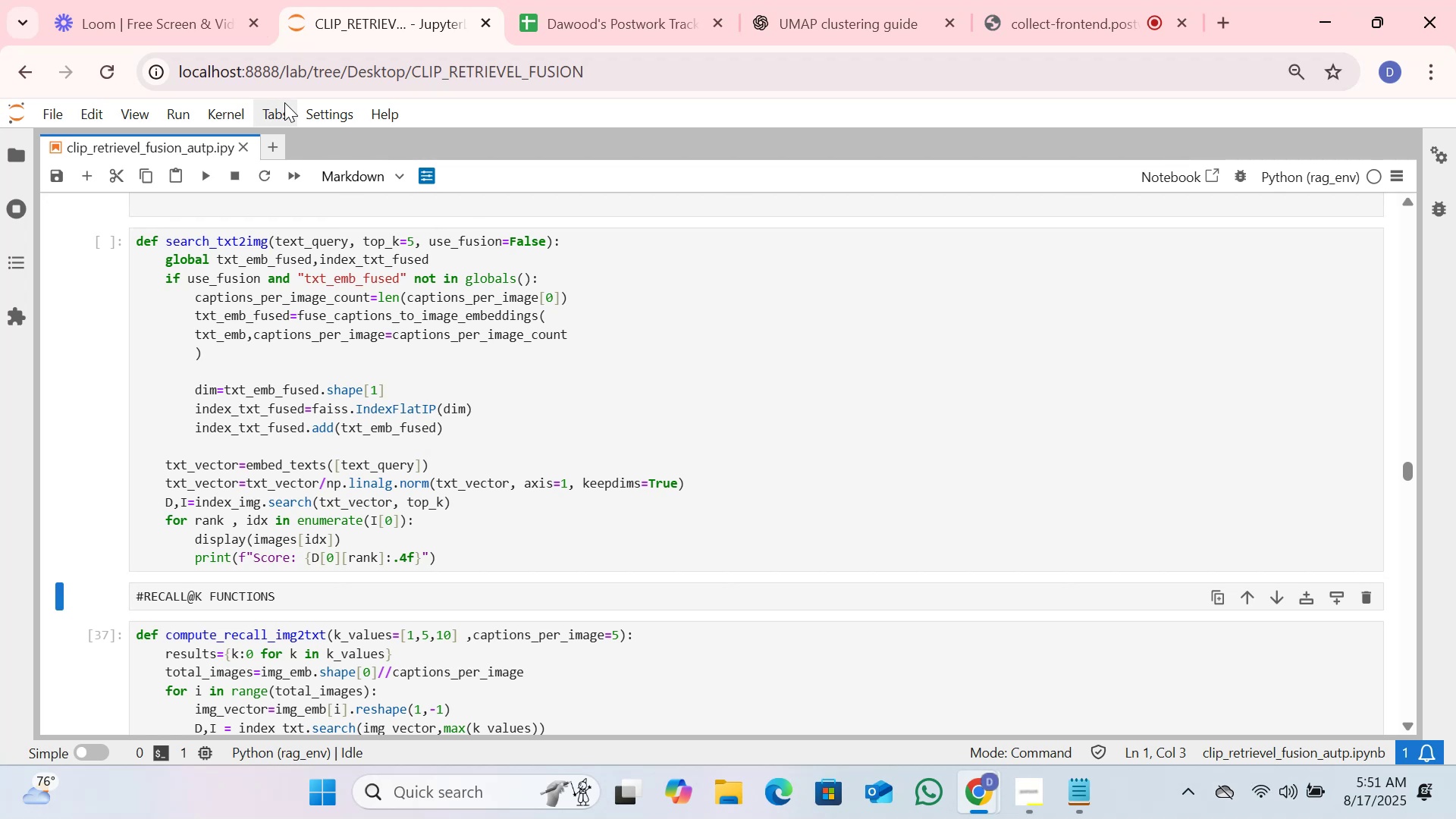 
wait(129.47)
 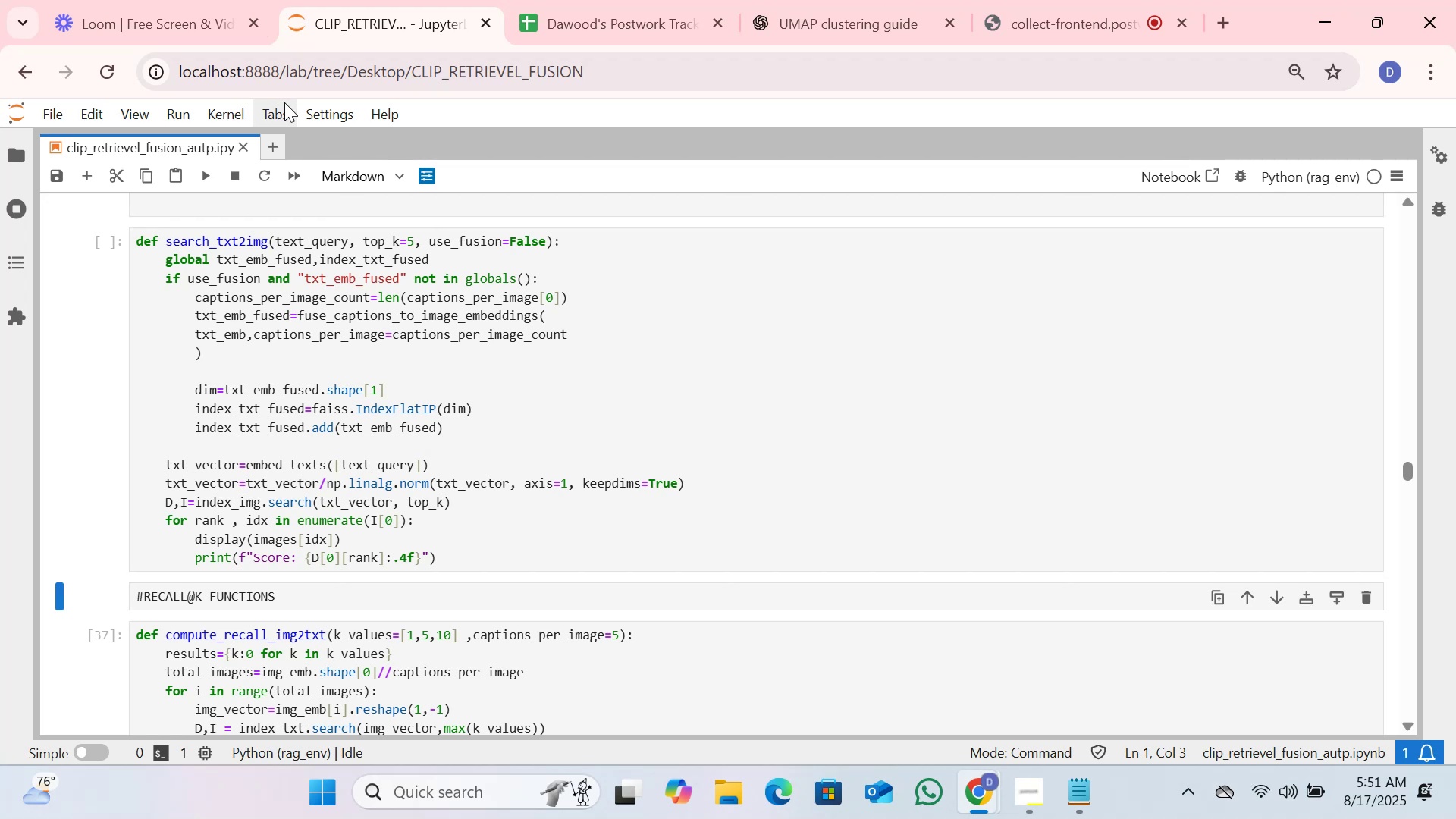 
left_click([614, 0])
 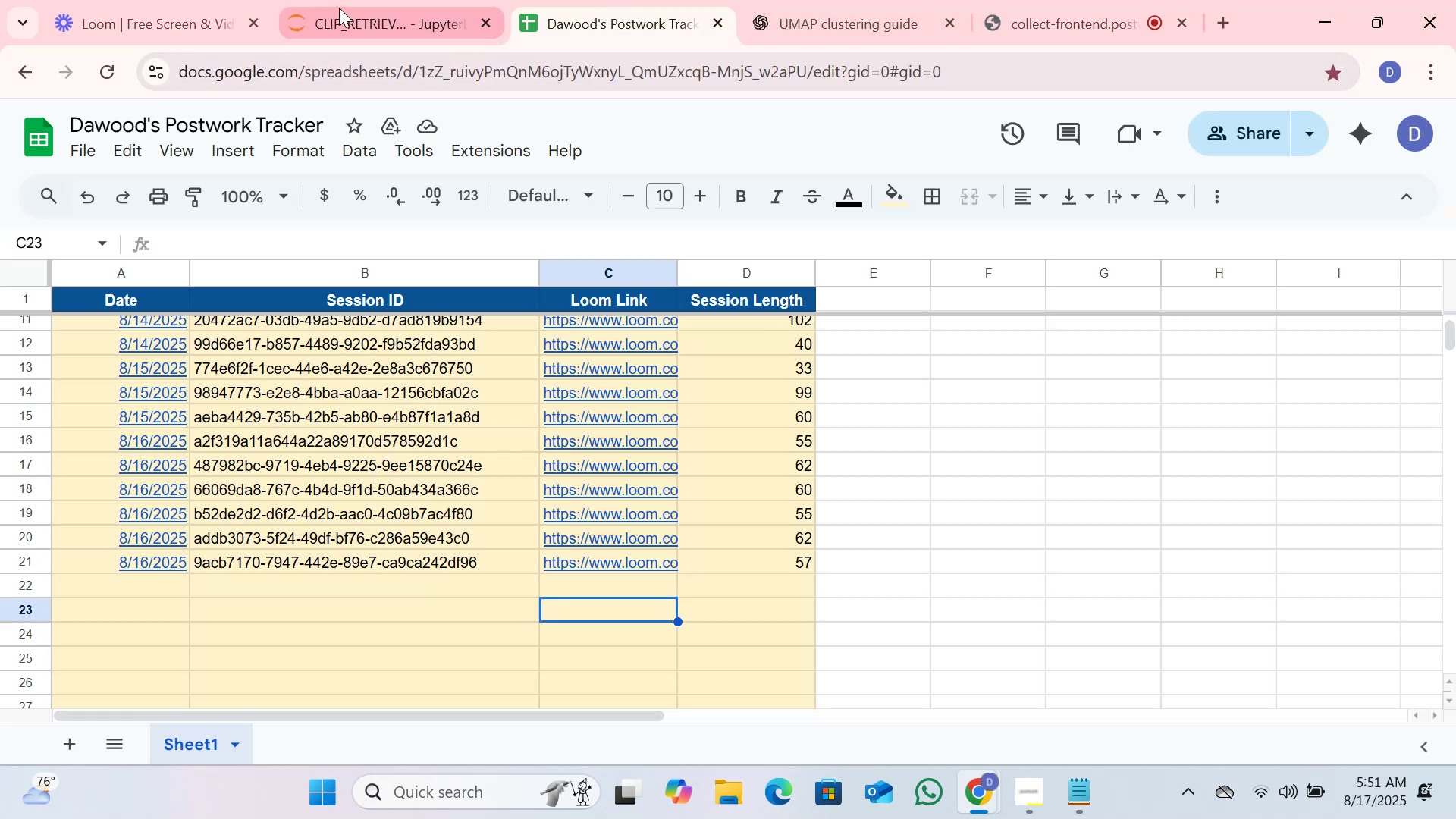 
left_click([351, 8])
 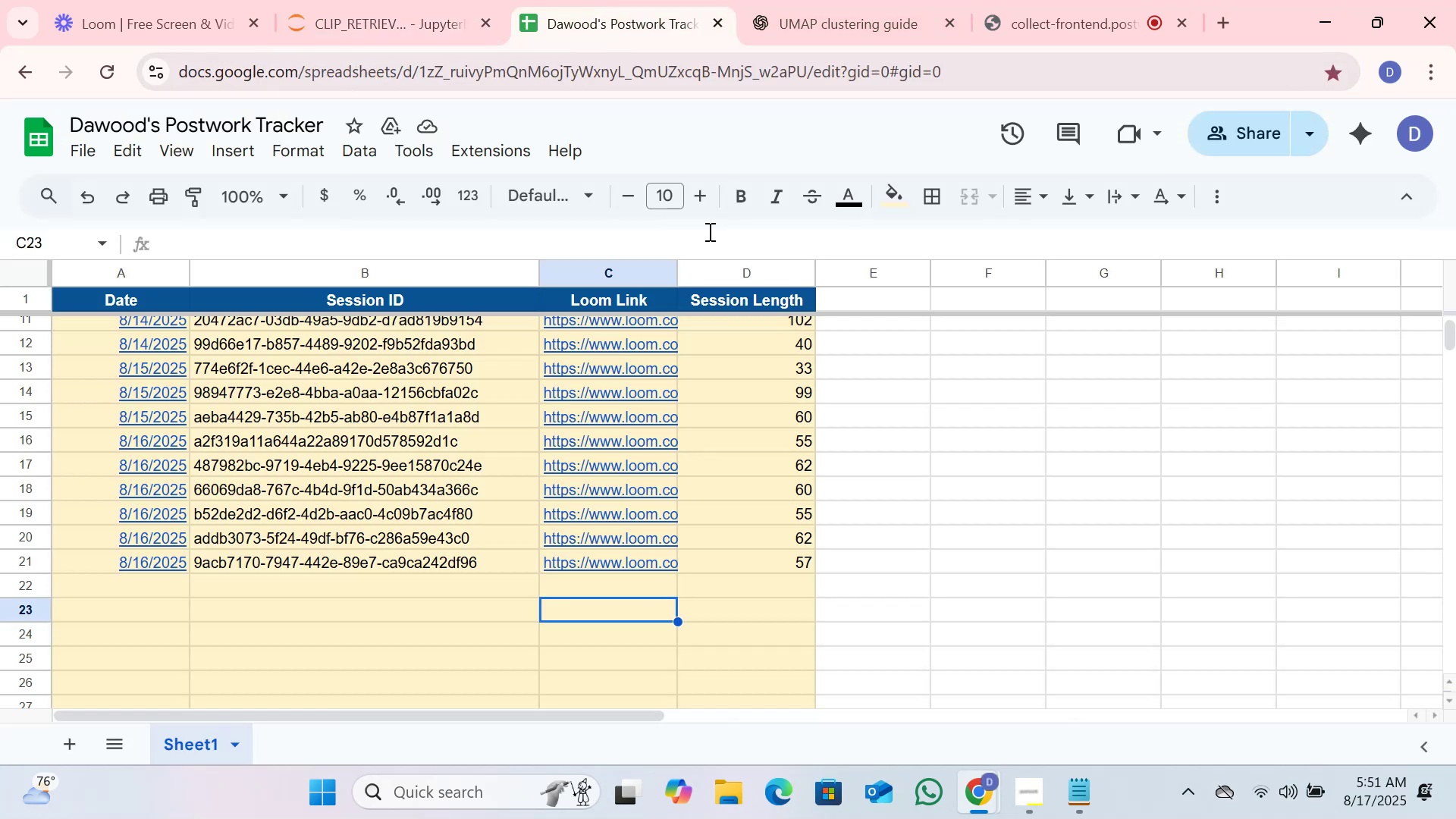 
left_click([873, 2])
 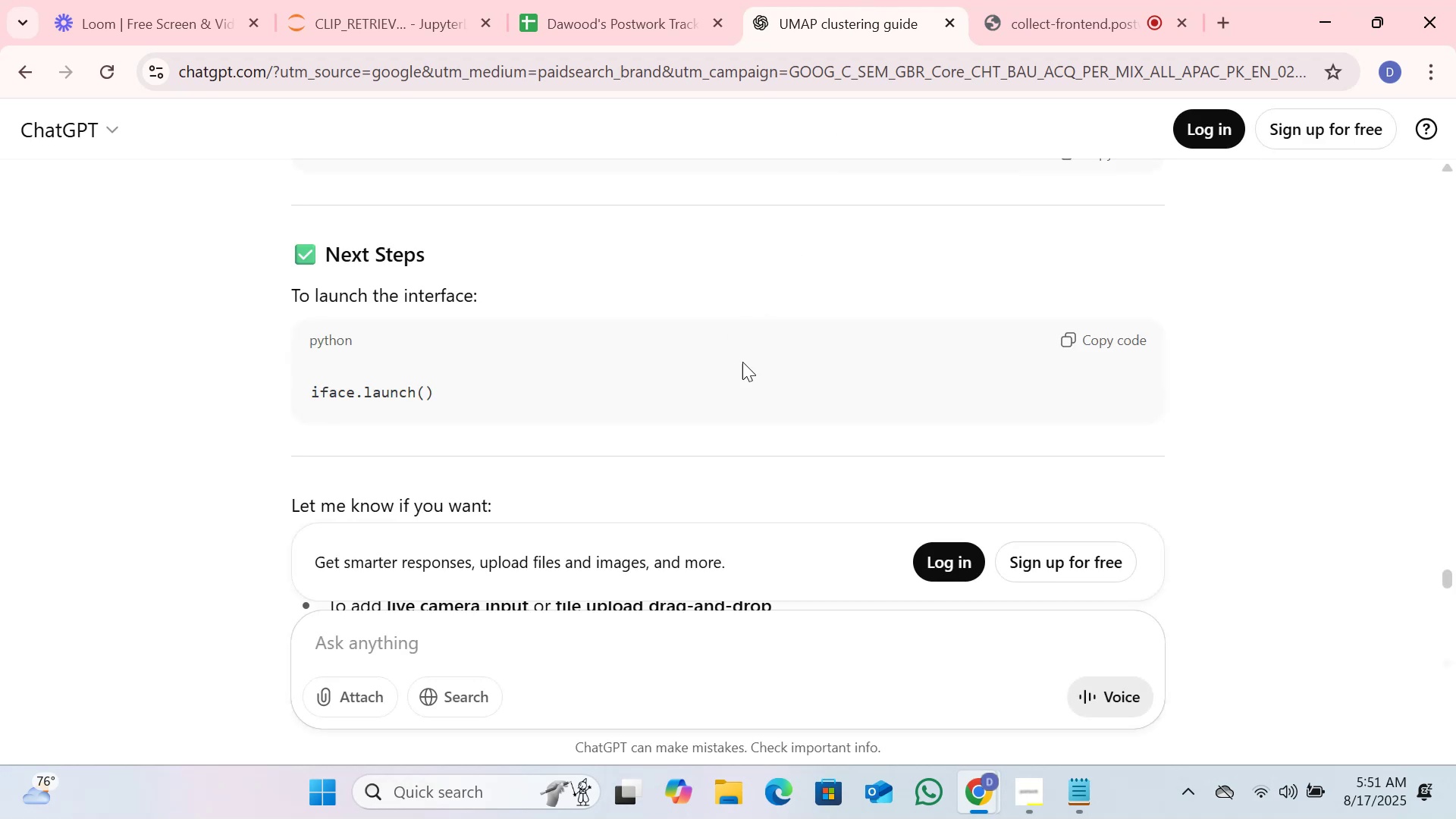 
scroll: coordinate [729, 359], scroll_direction: down, amount: 2.0
 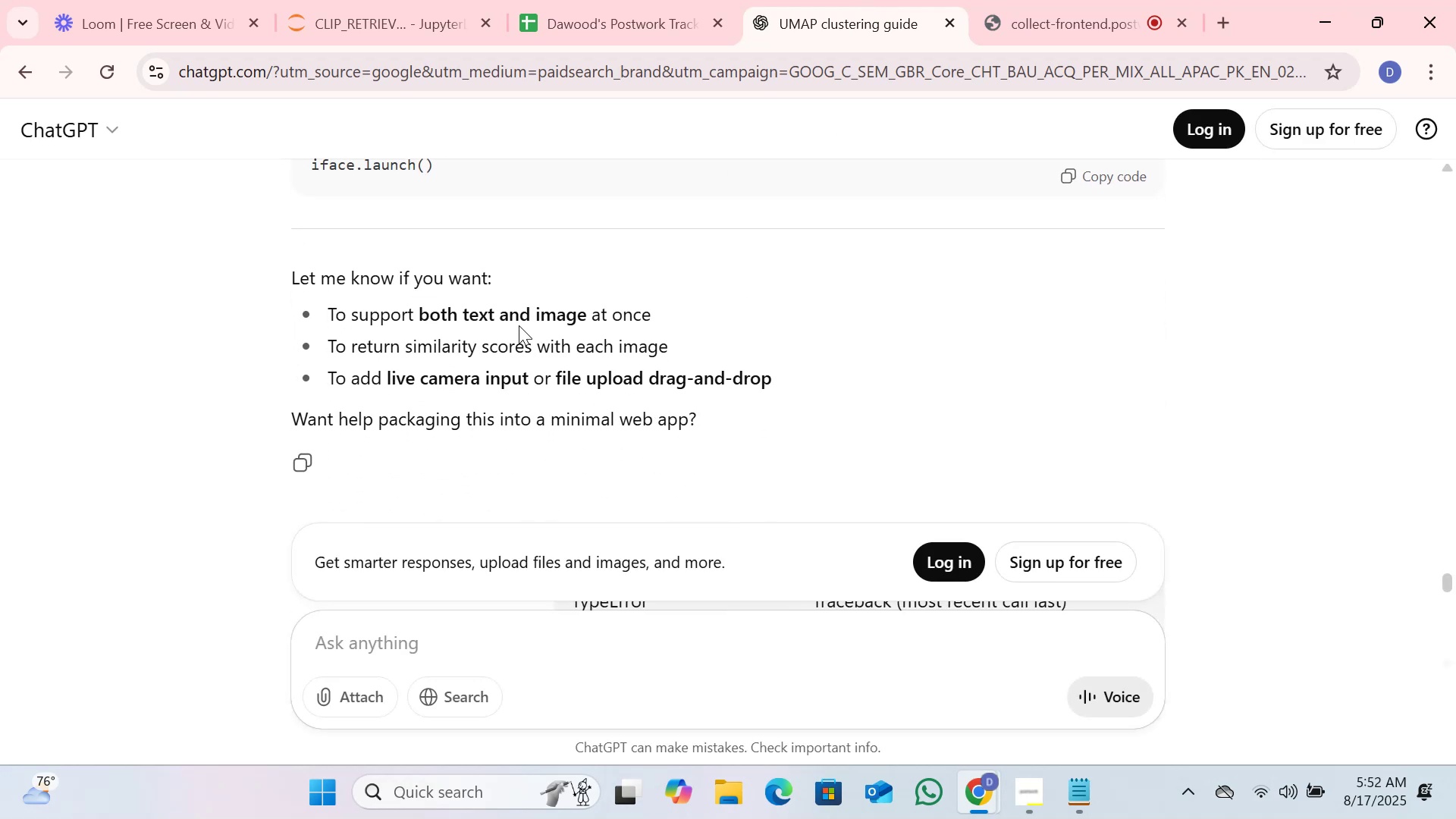 
scroll: coordinate [519, 325], scroll_direction: up, amount: 2.0
 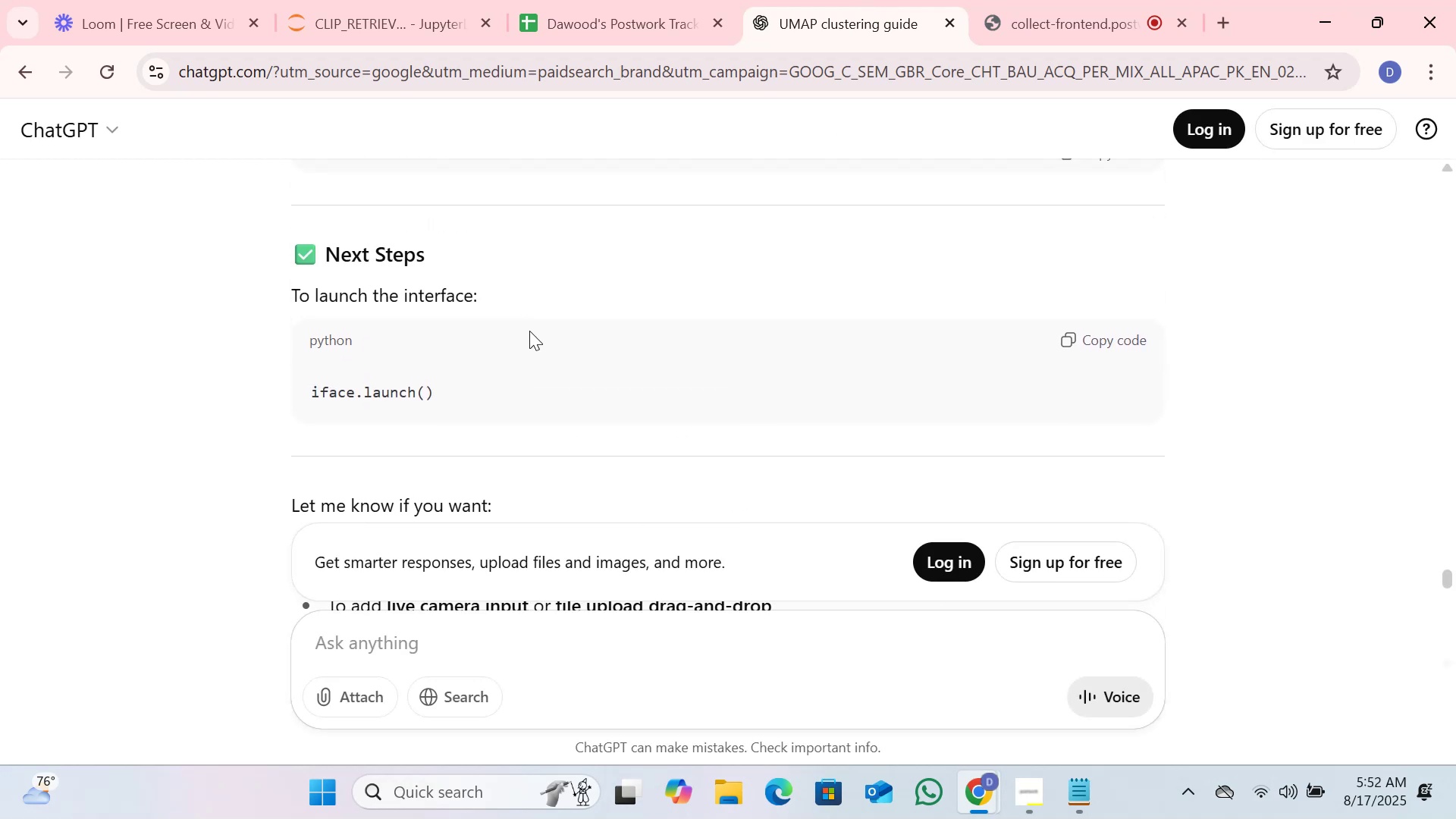 
scroll: coordinate [534, 331], scroll_direction: down, amount: 1.0
 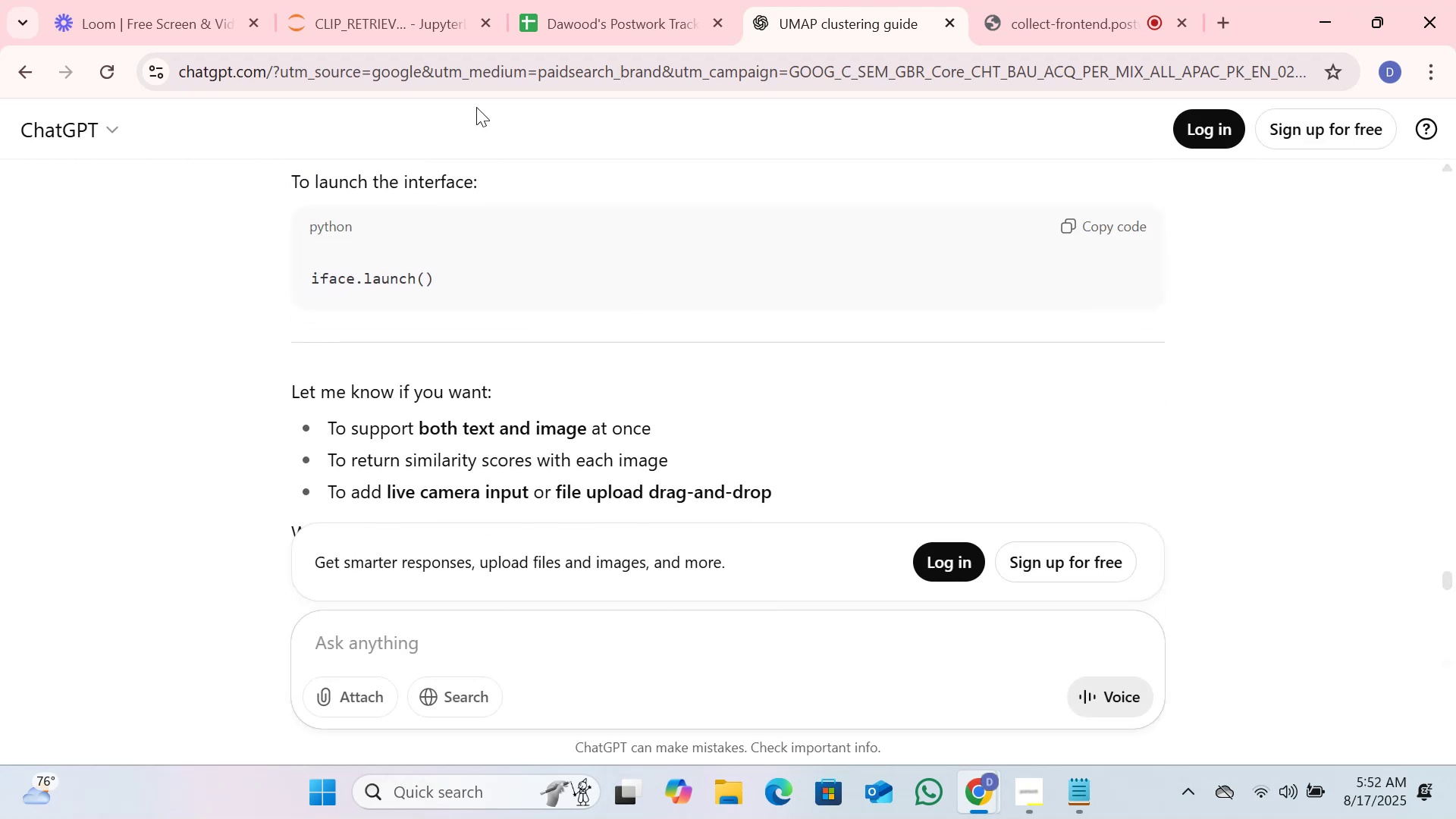 
left_click([403, 23])
 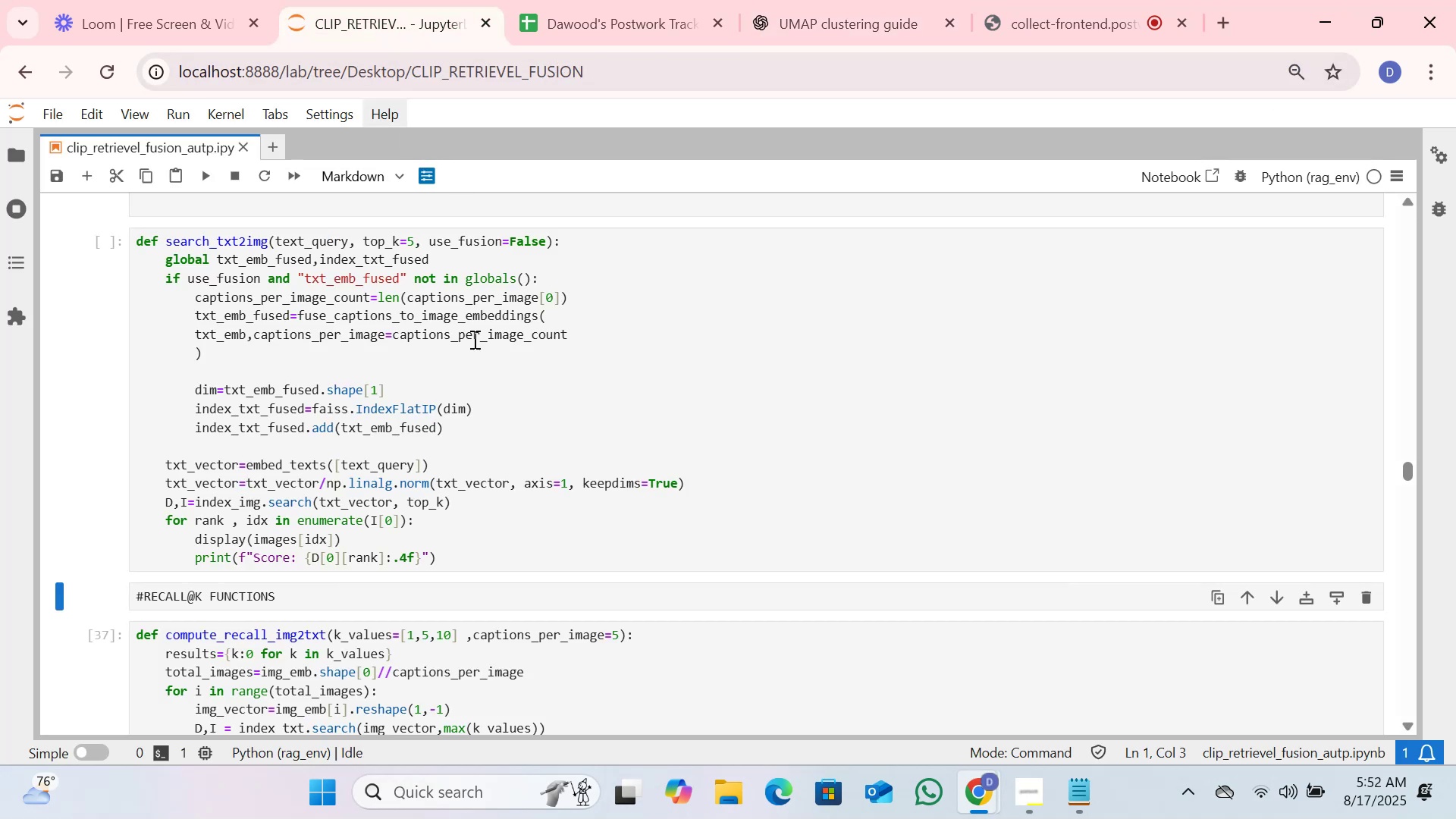 
scroll: coordinate [482, 340], scroll_direction: down, amount: 2.0
 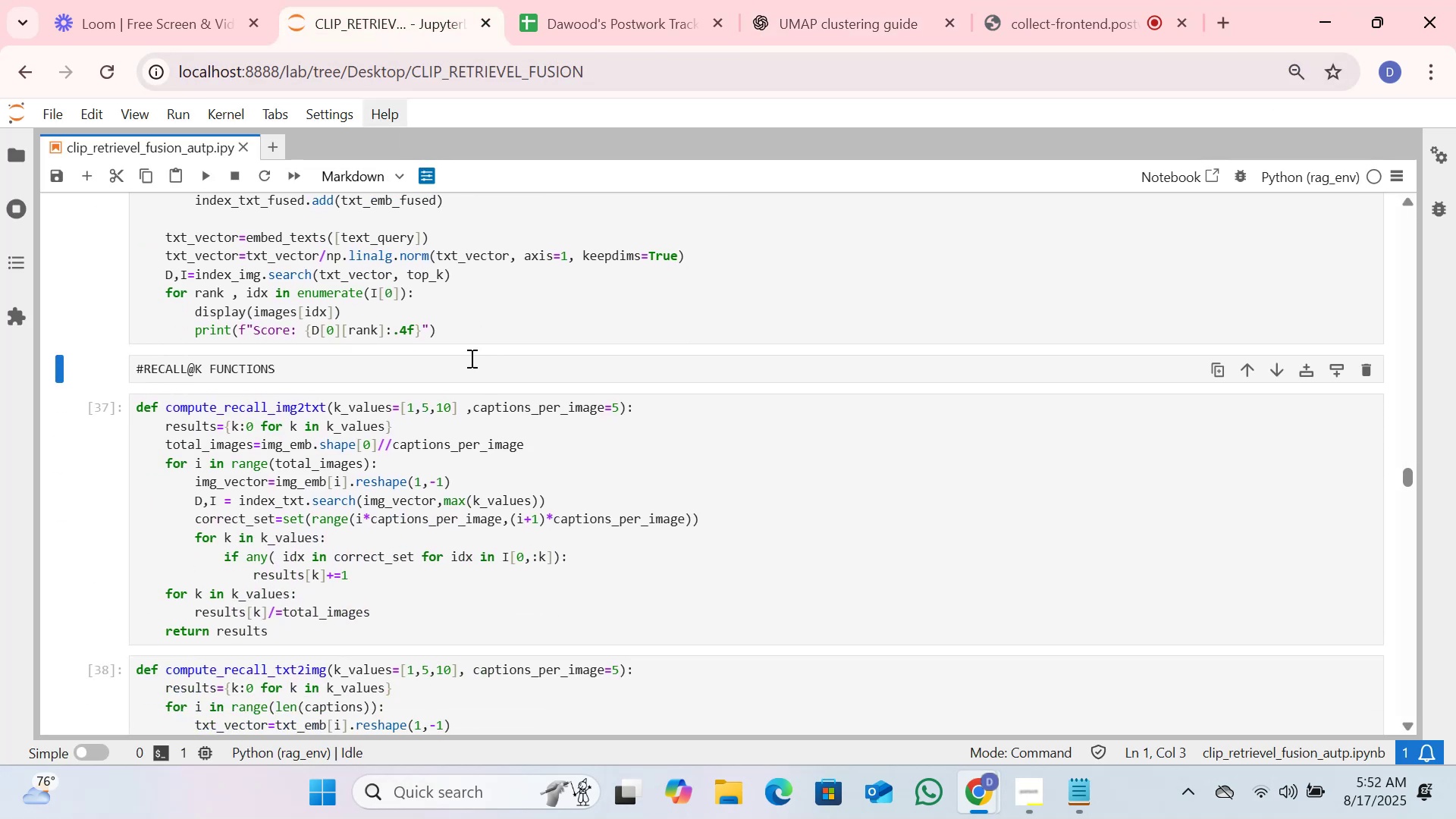 
scroll: coordinate [470, 358], scroll_direction: up, amount: 4.0
 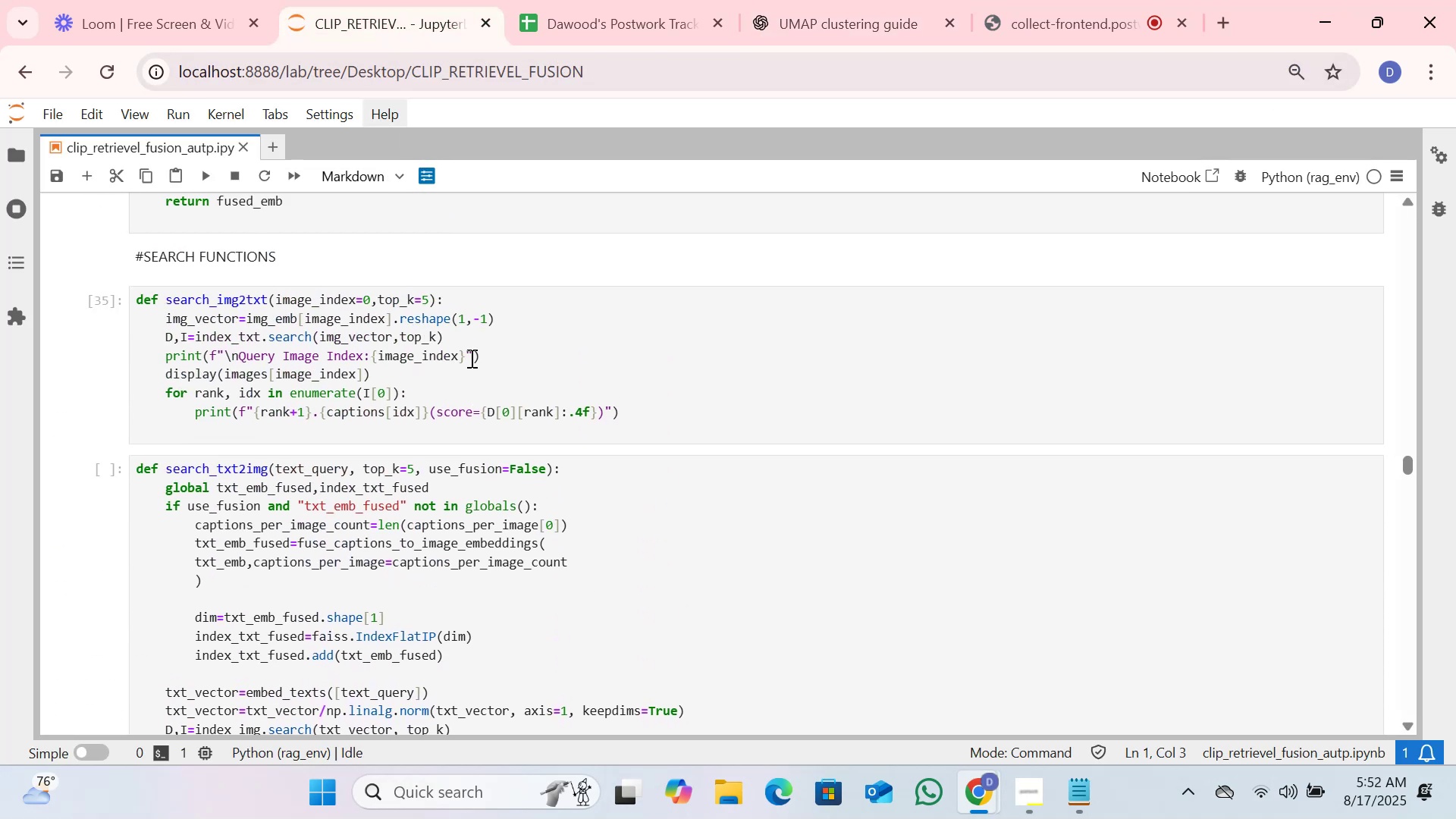 
scroll: coordinate [470, 358], scroll_direction: down, amount: 8.0
 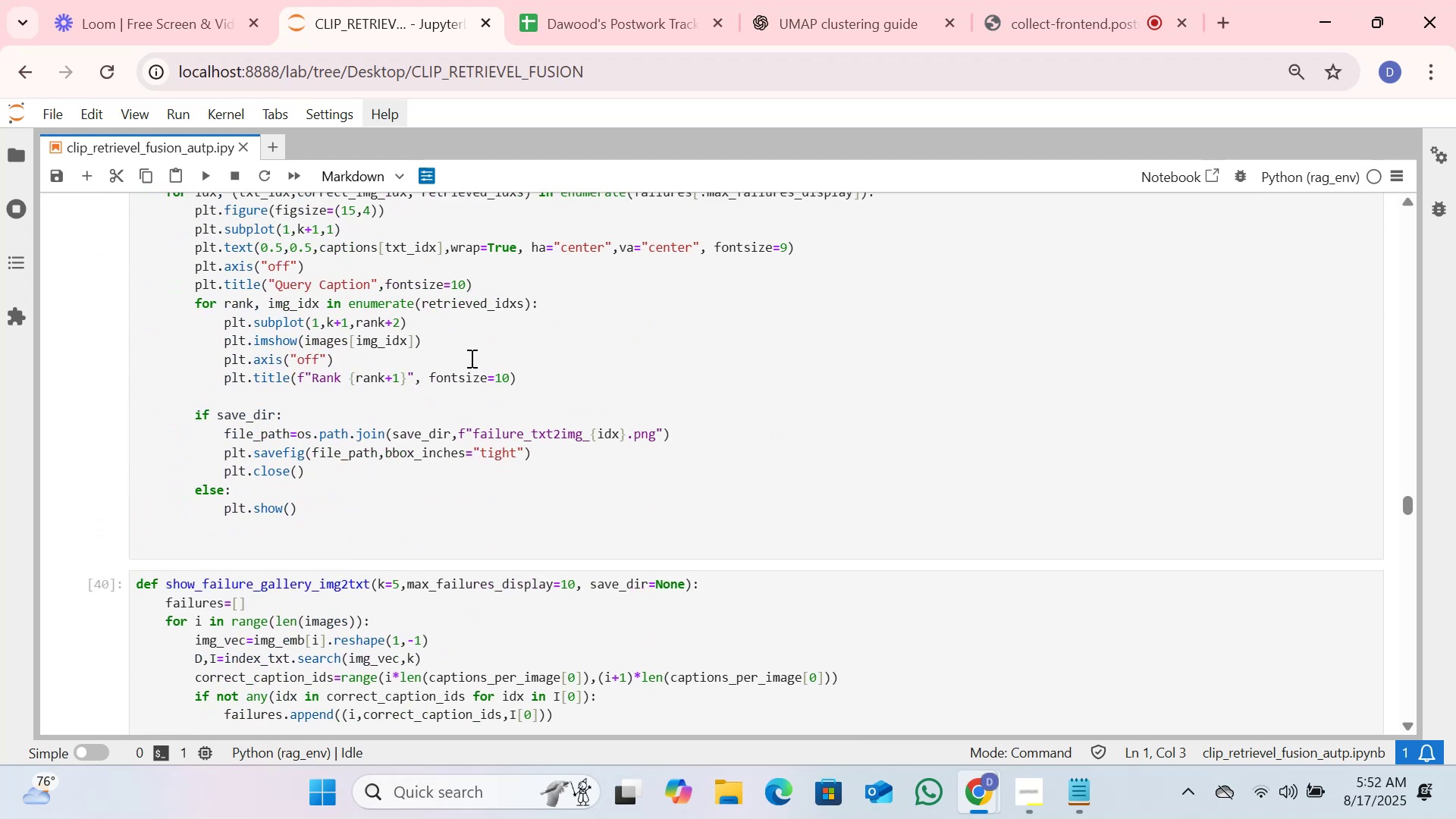 
scroll: coordinate [470, 358], scroll_direction: up, amount: 3.0
 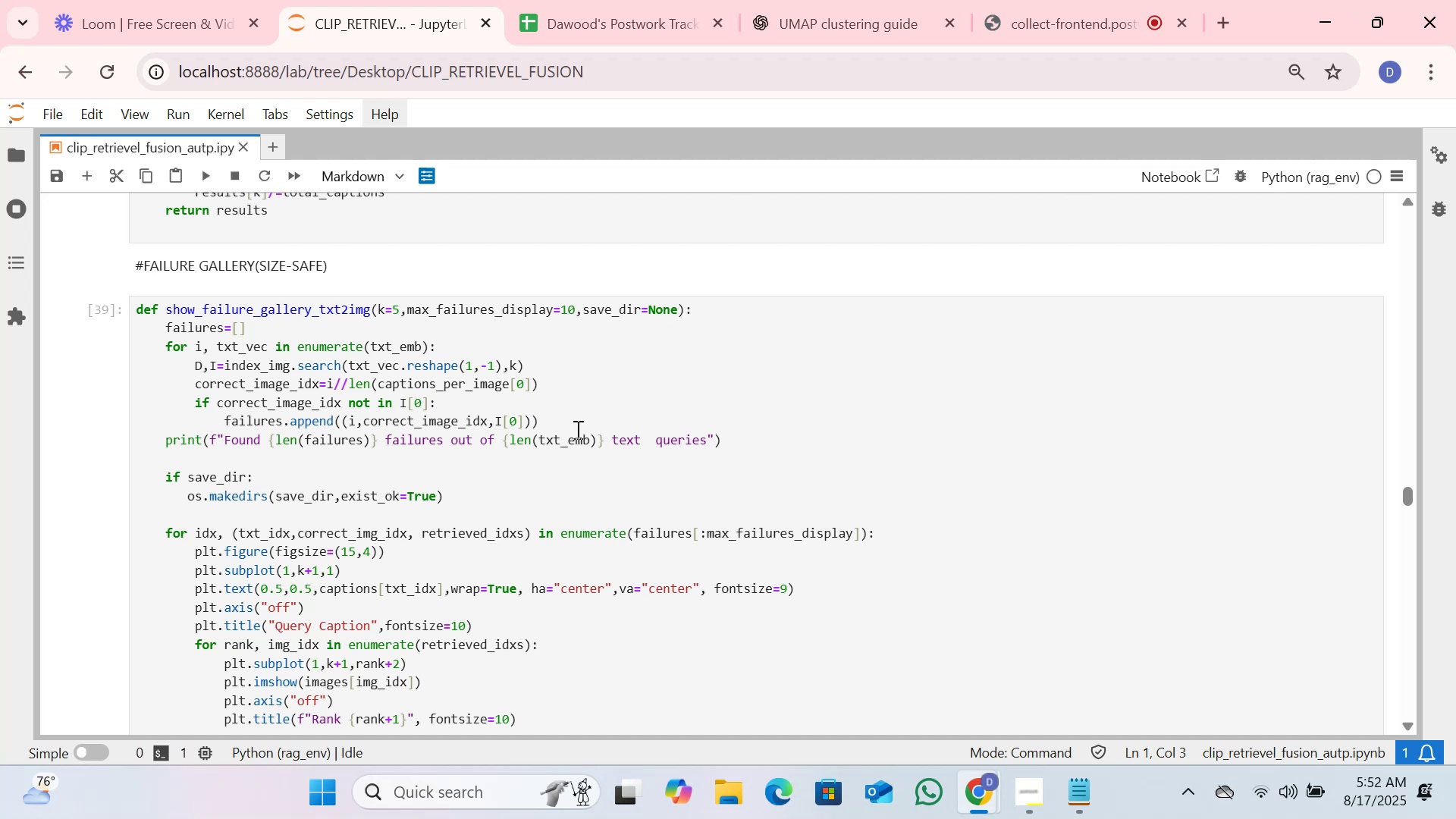 
wait(30.18)
 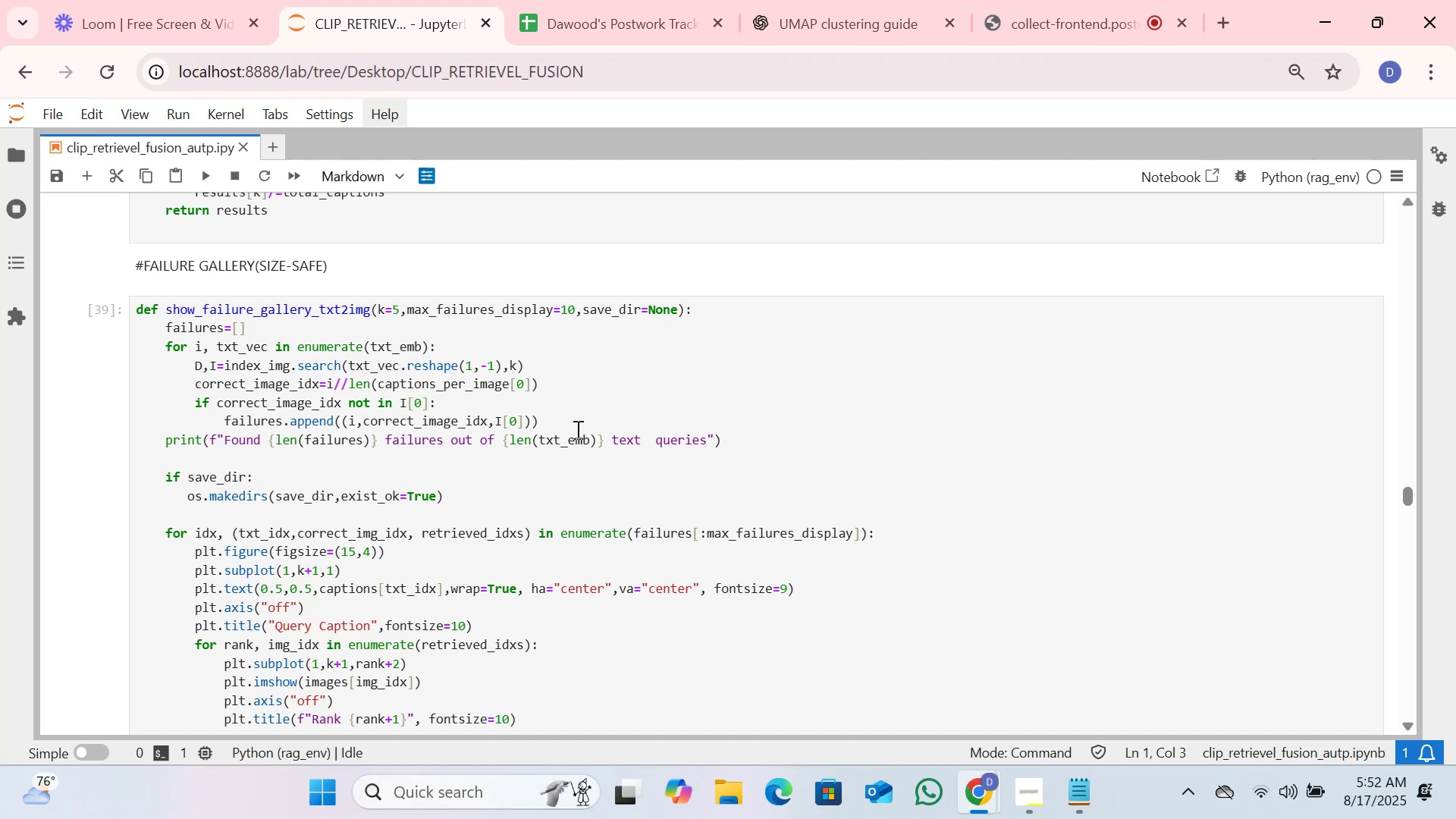 
scroll: coordinate [723, 355], scroll_direction: none, amount: 0.0
 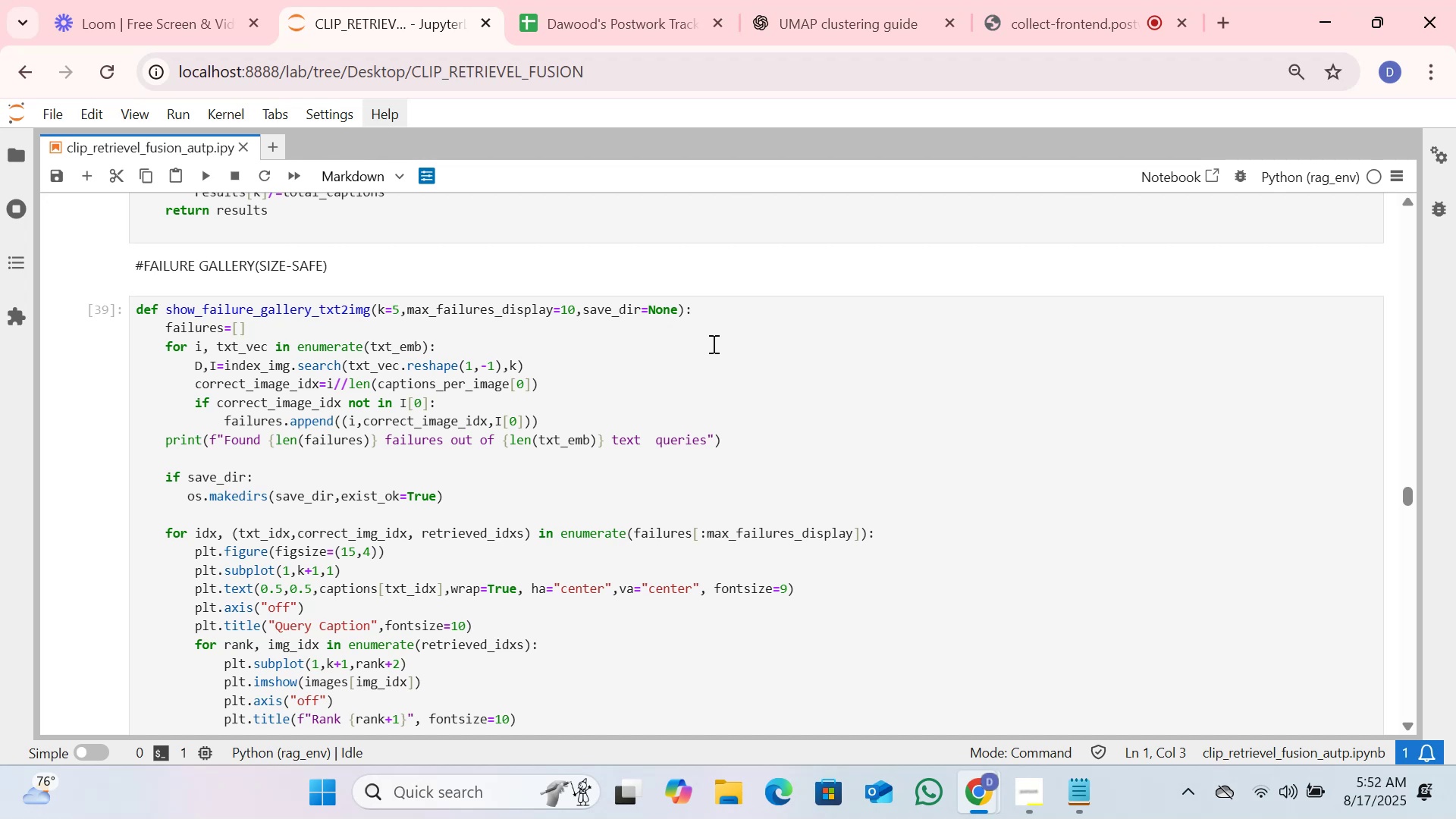 
wait(18.14)
 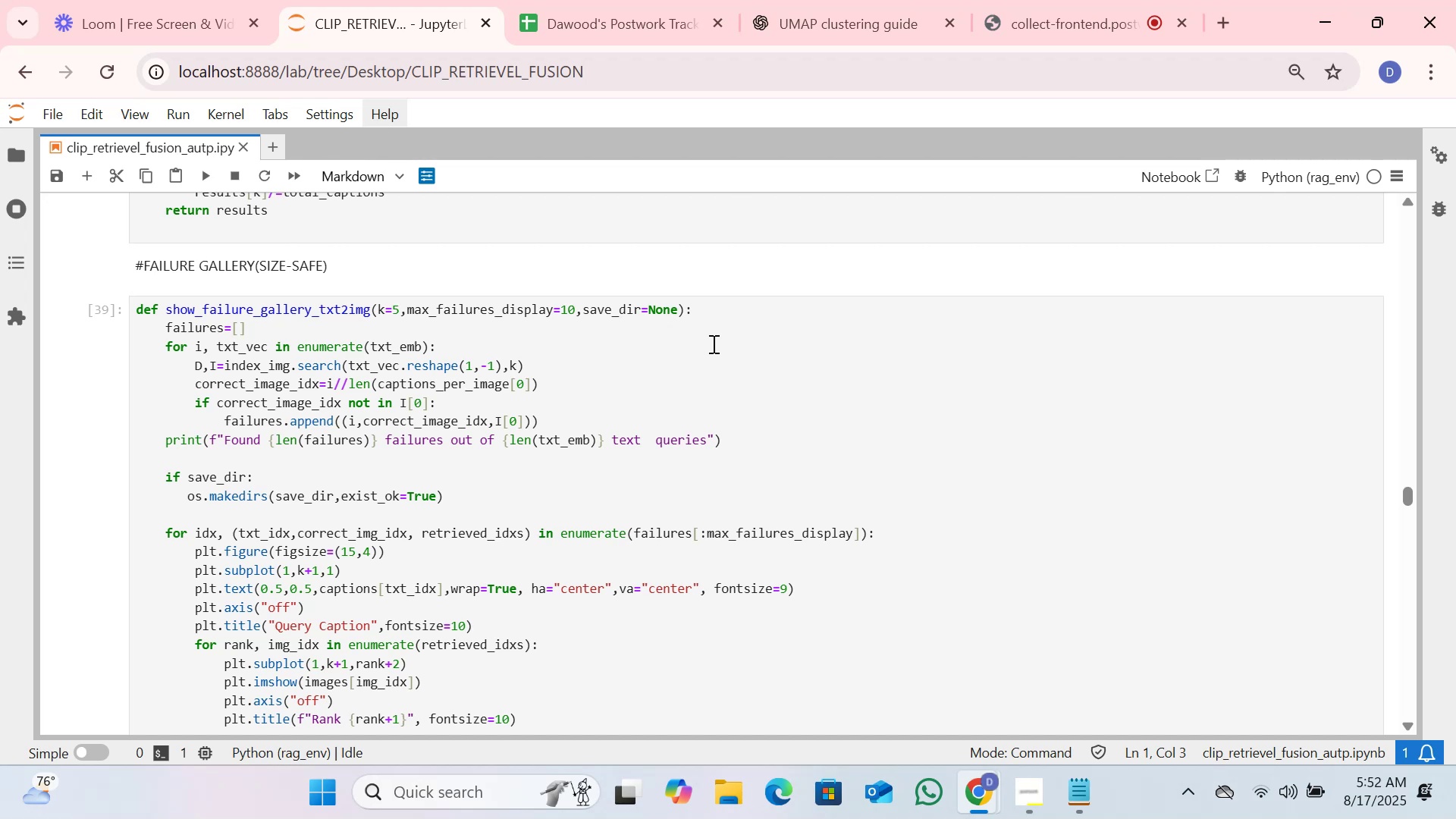 
scroll: coordinate [372, 419], scroll_direction: down, amount: 28.0
 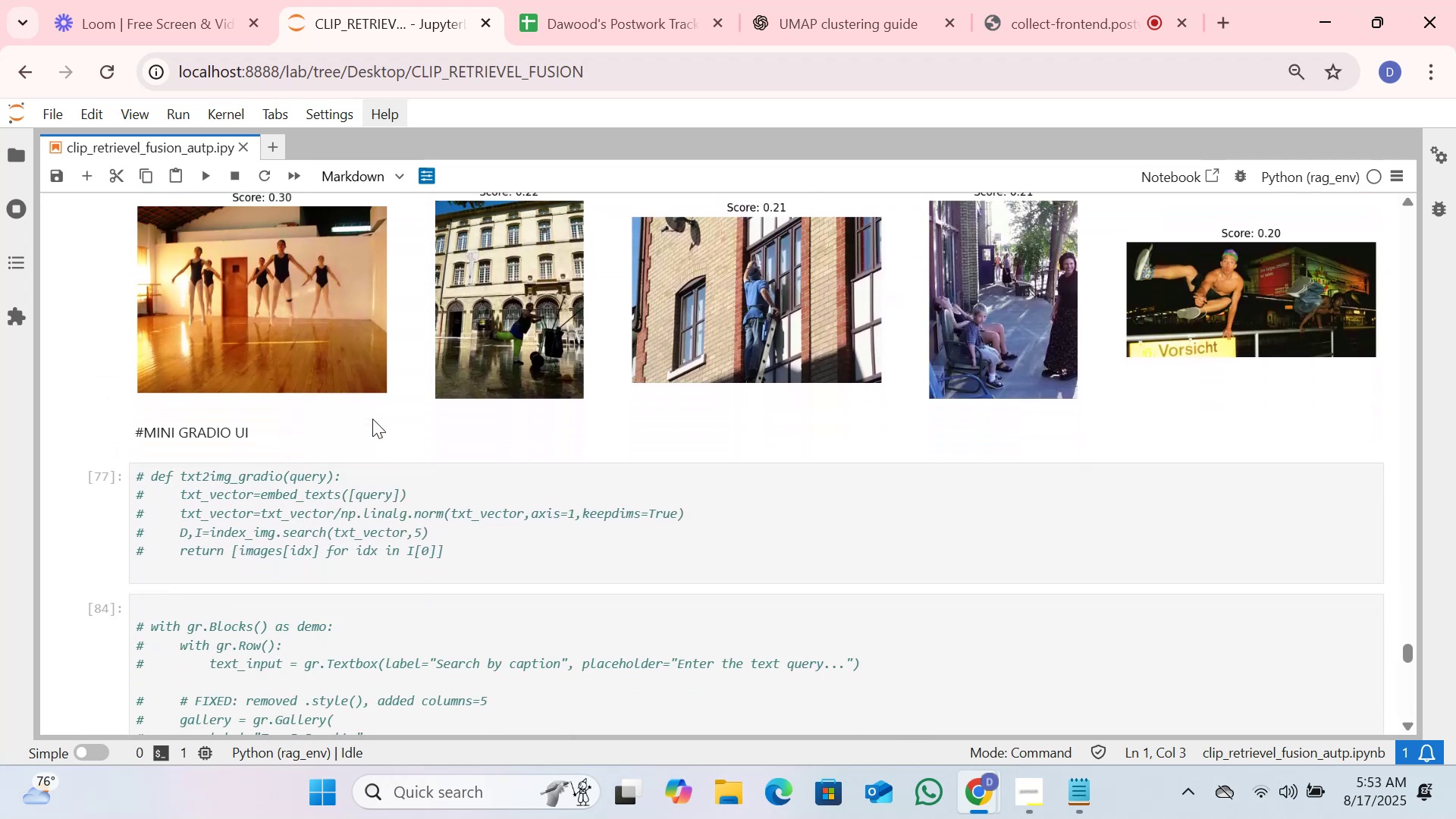 
scroll: coordinate [372, 419], scroll_direction: up, amount: 3.0
 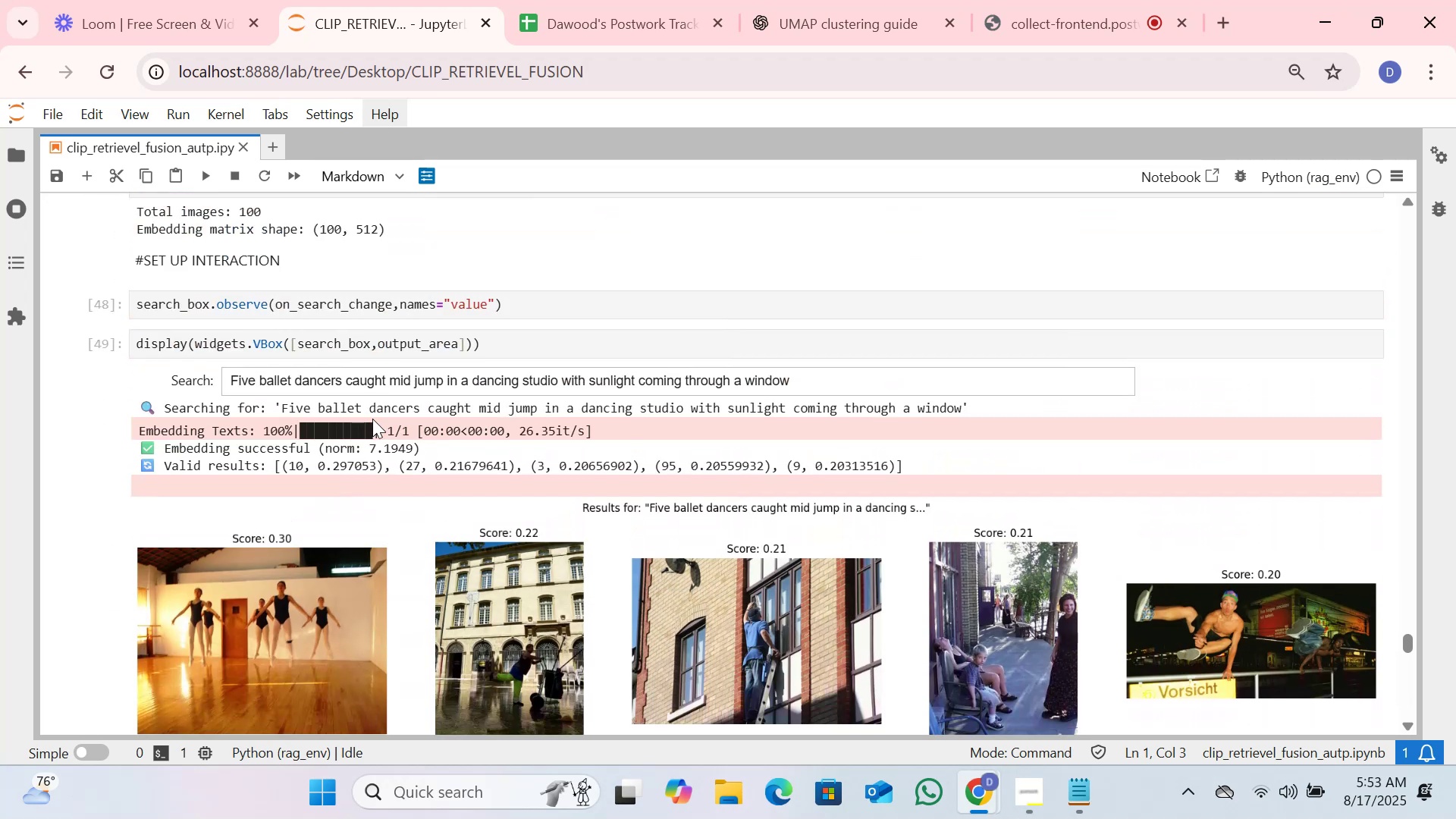 
scroll: coordinate [563, 341], scroll_direction: down, amount: 6.0
 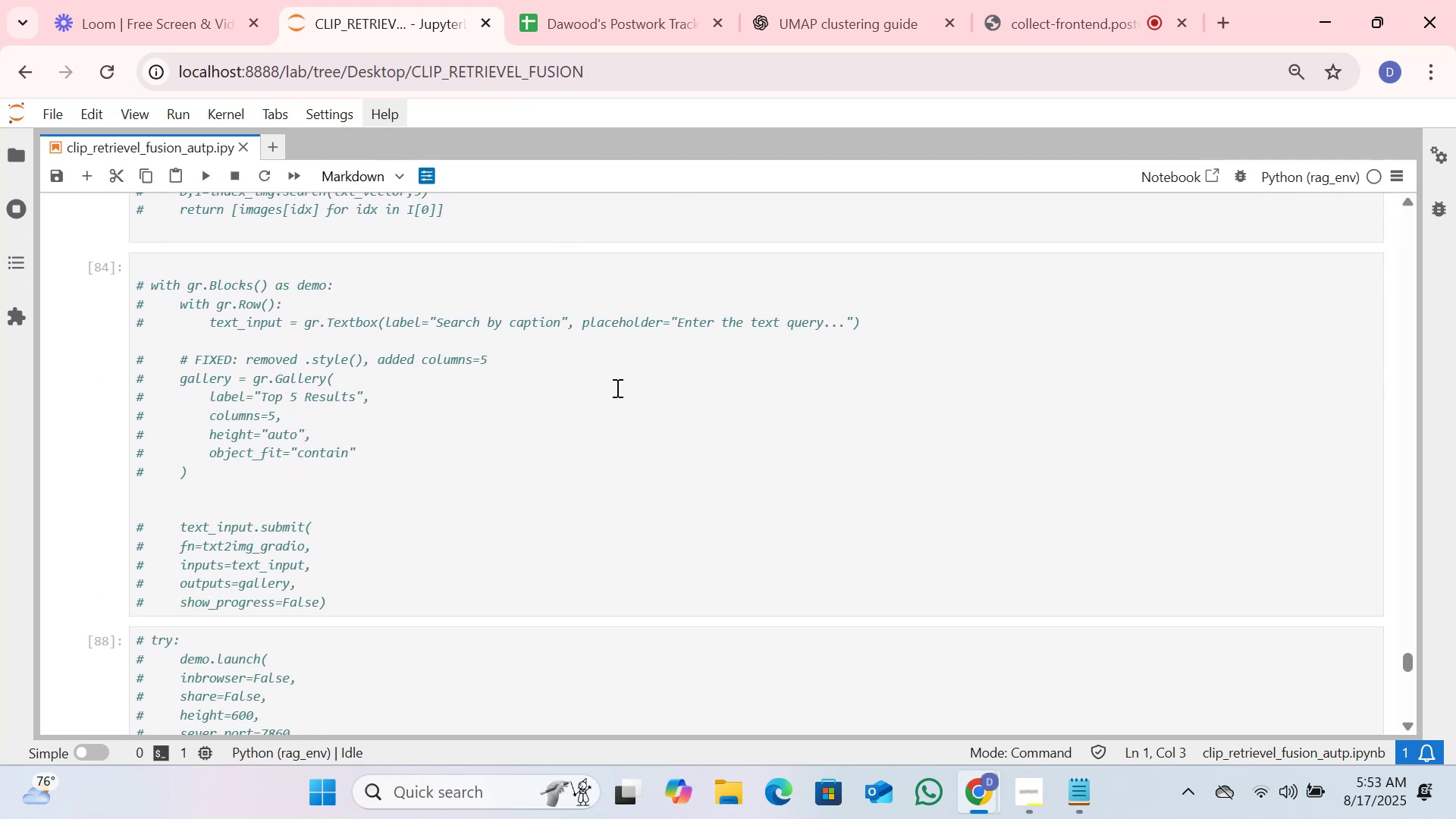 
left_click([616, 388])
 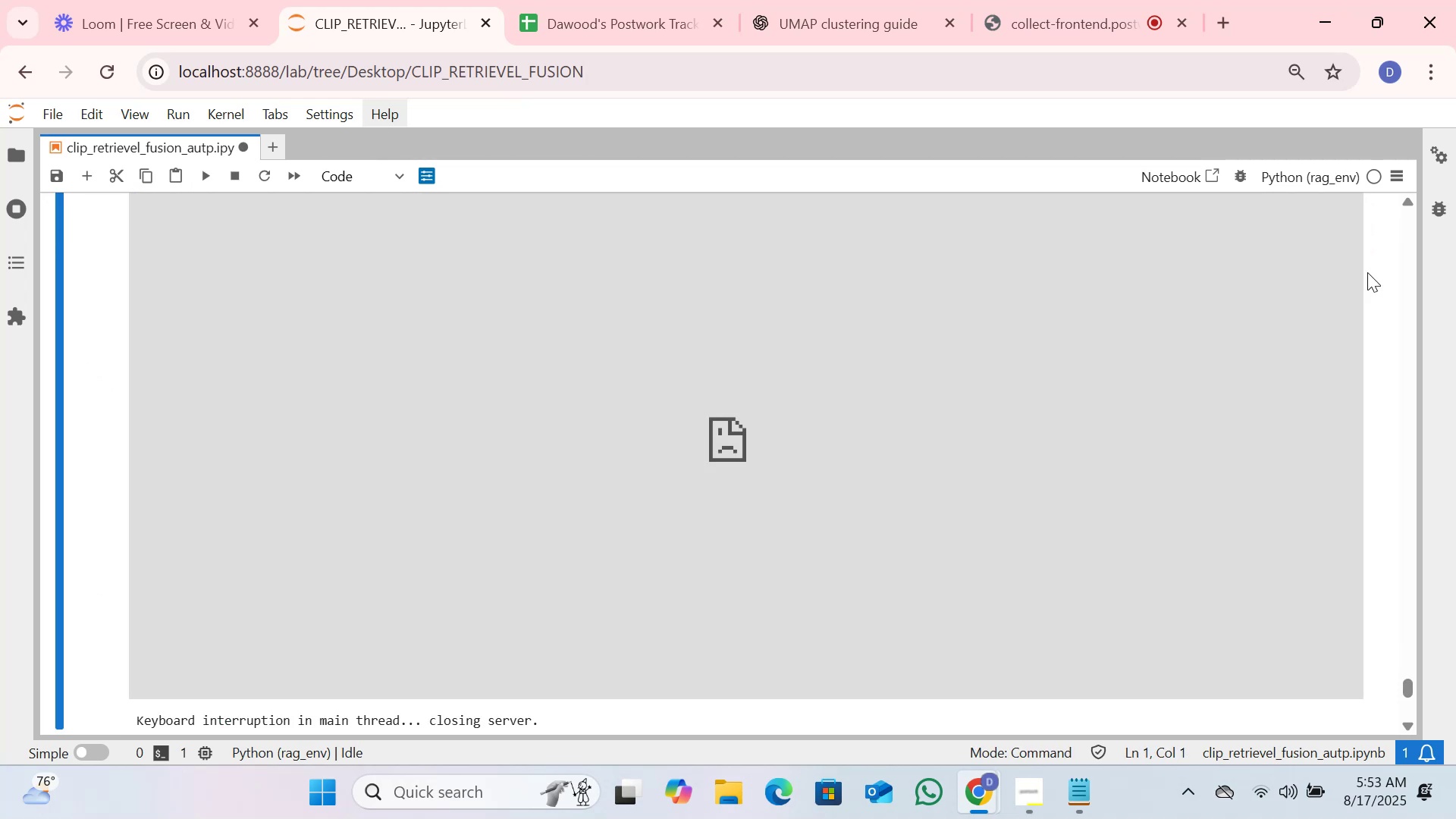 
scroll: coordinate [1181, 355], scroll_direction: up, amount: 2.0
 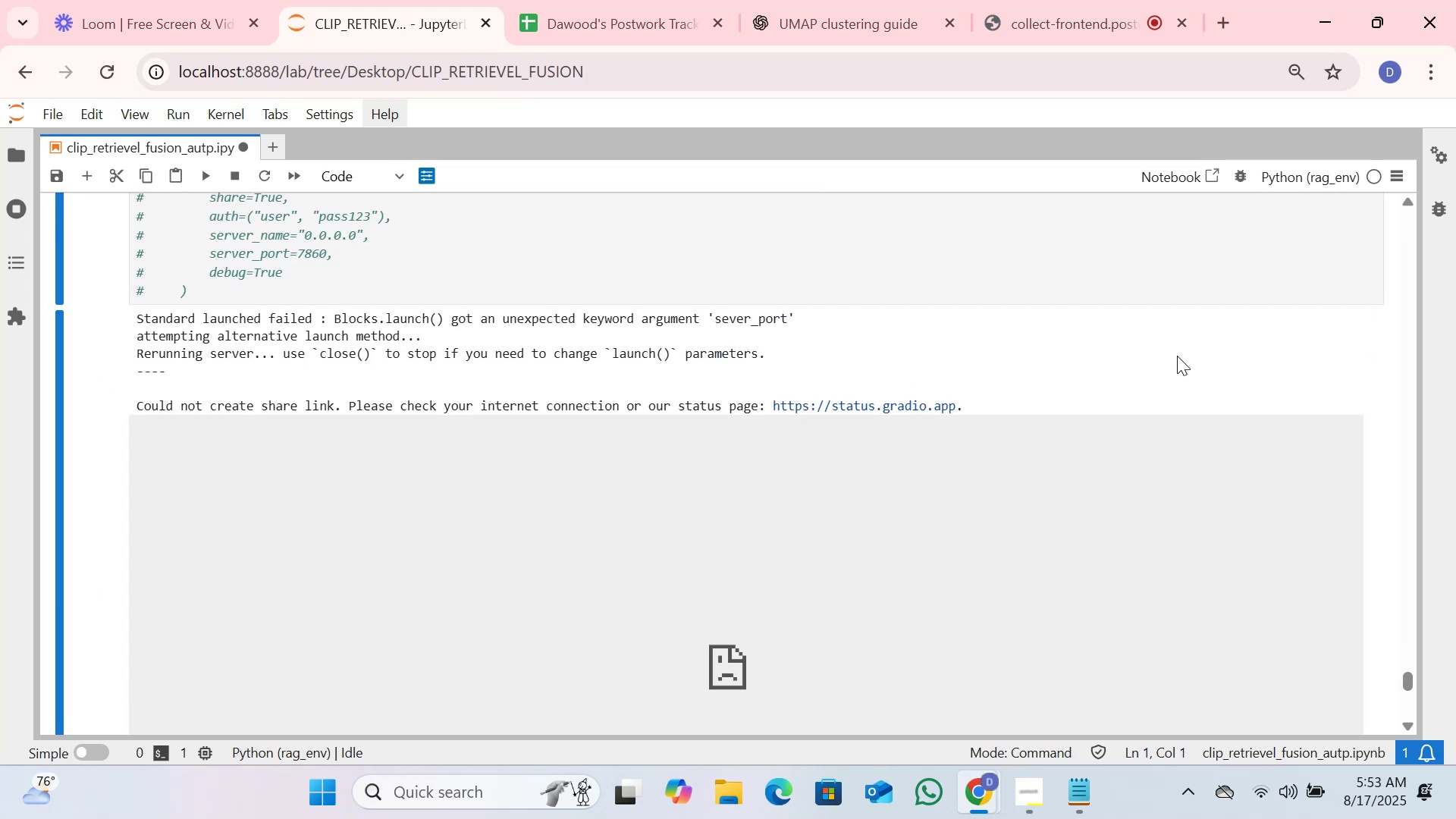 
left_click([1174, 348])
 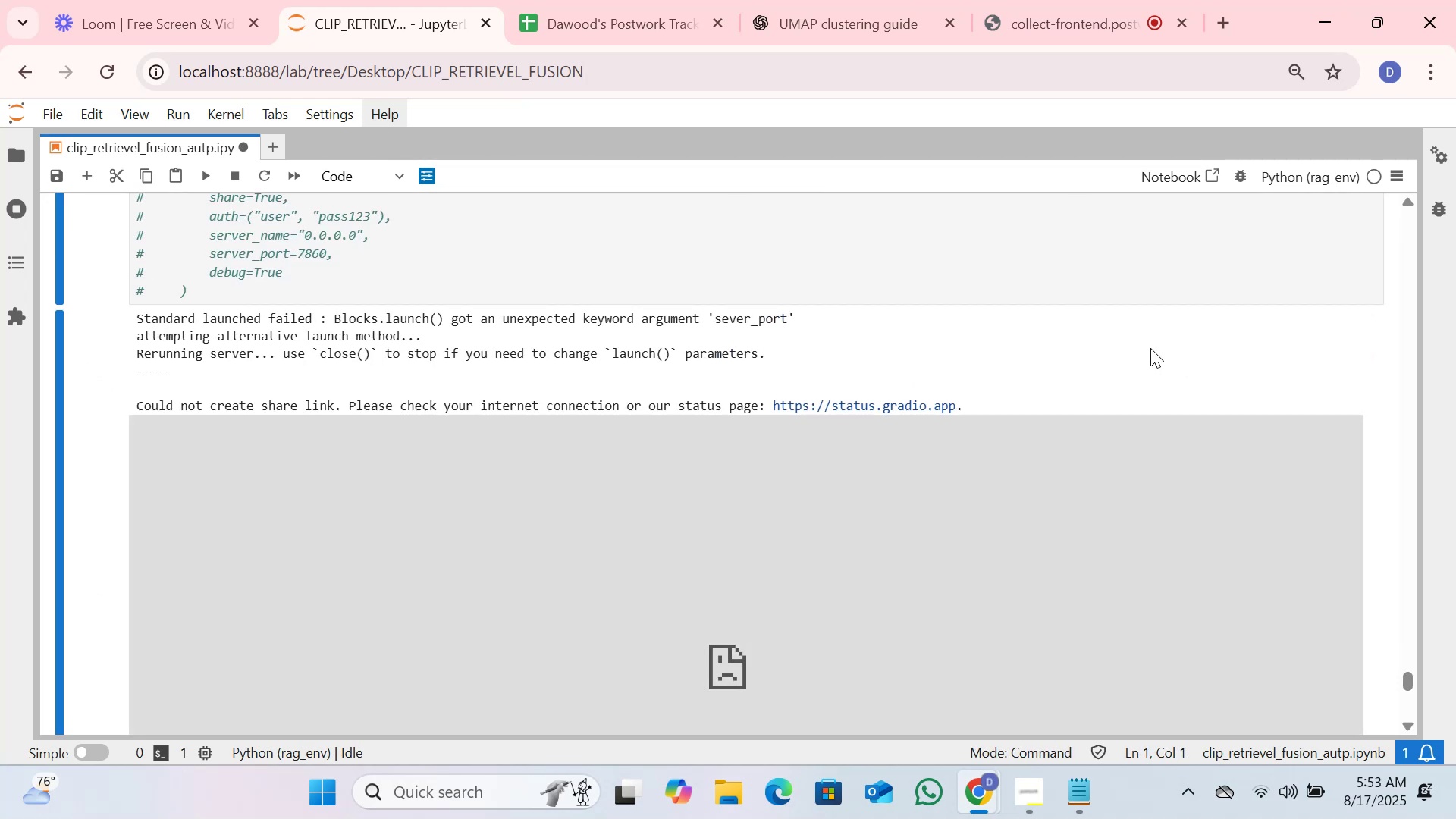 
scroll: coordinate [1075, 353], scroll_direction: up, amount: 1.0
 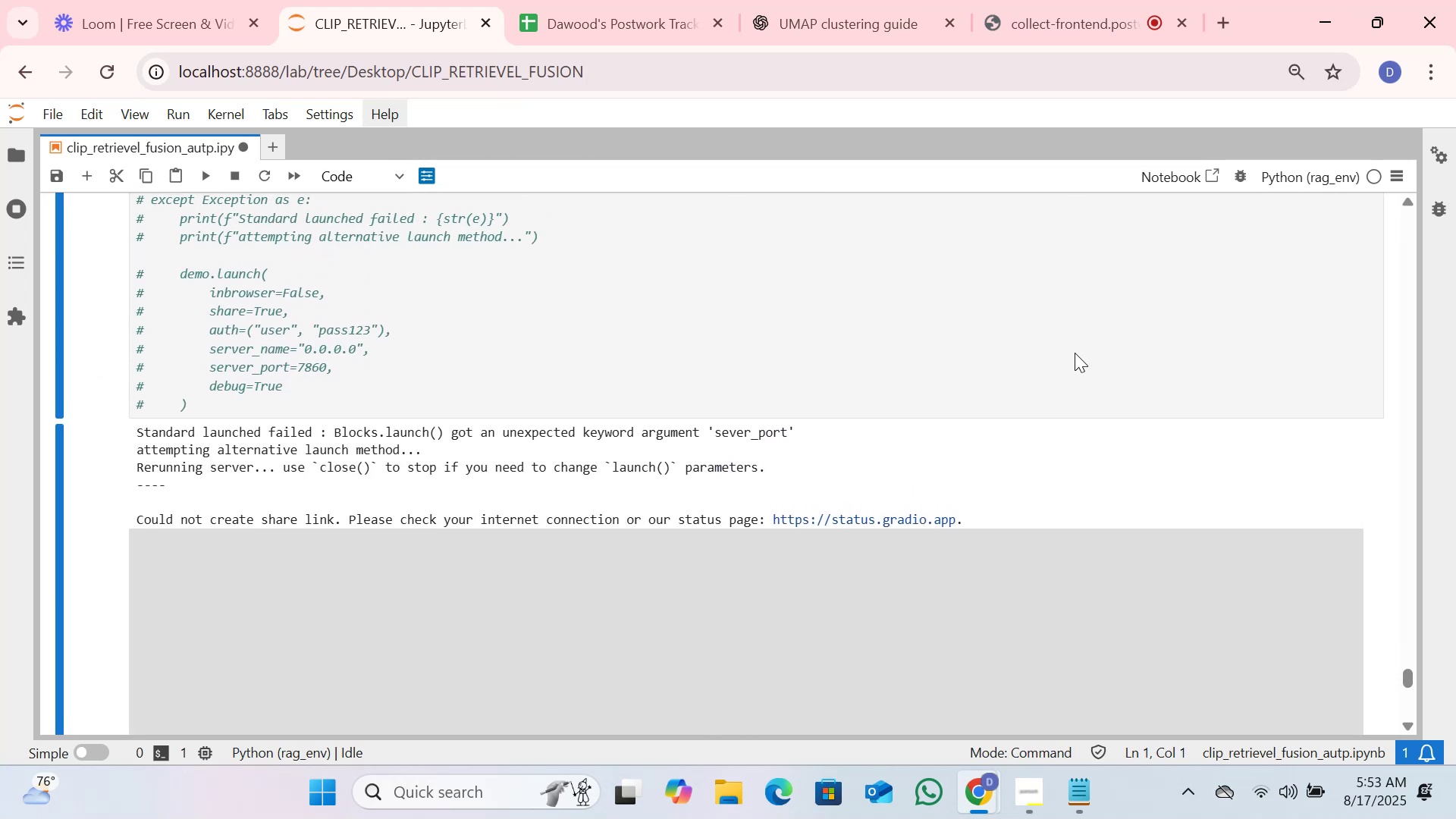 
left_click([1075, 353])
 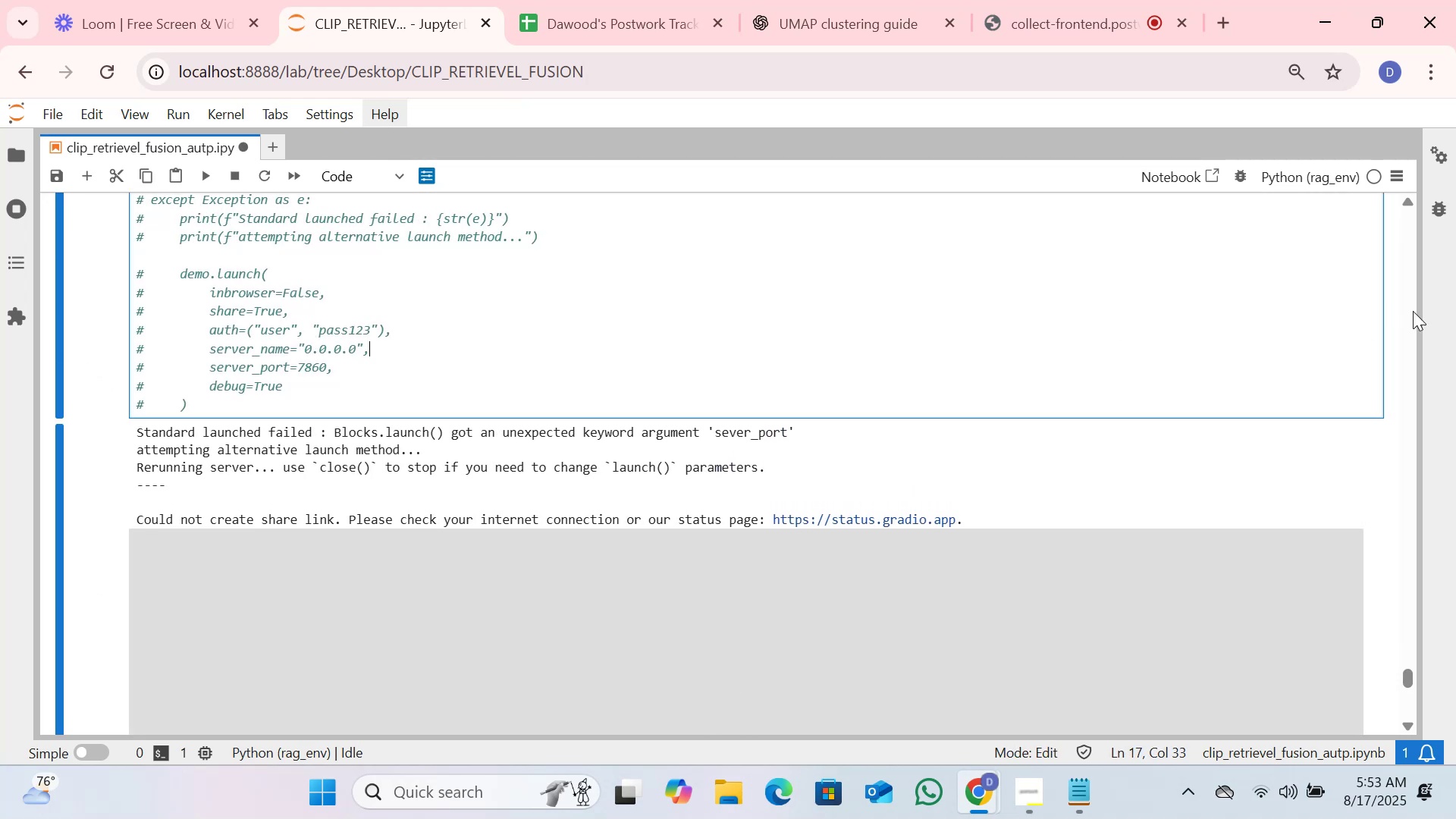 
scroll: coordinate [1334, 339], scroll_direction: up, amount: 3.0
 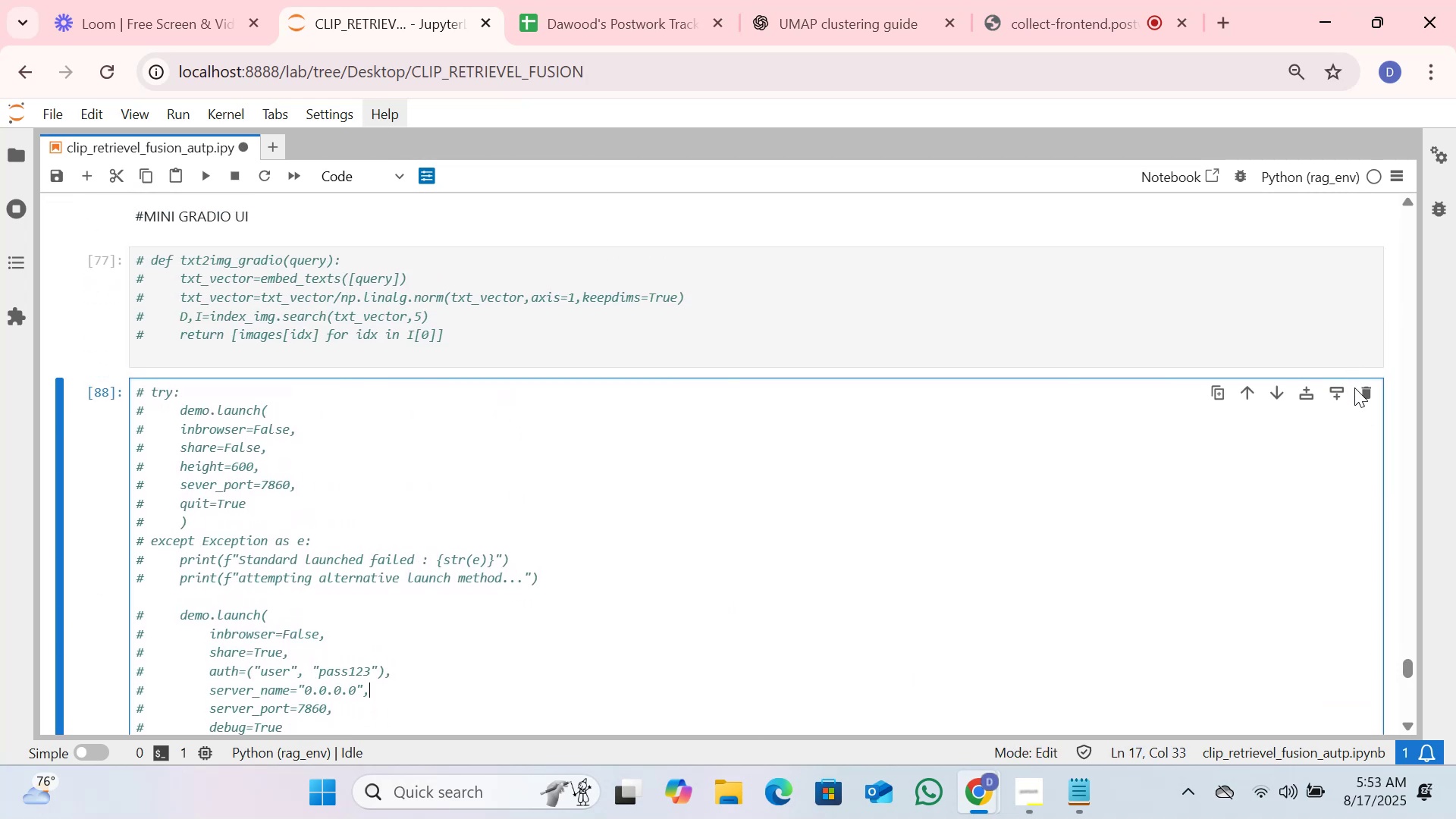 
left_click([1360, 392])
 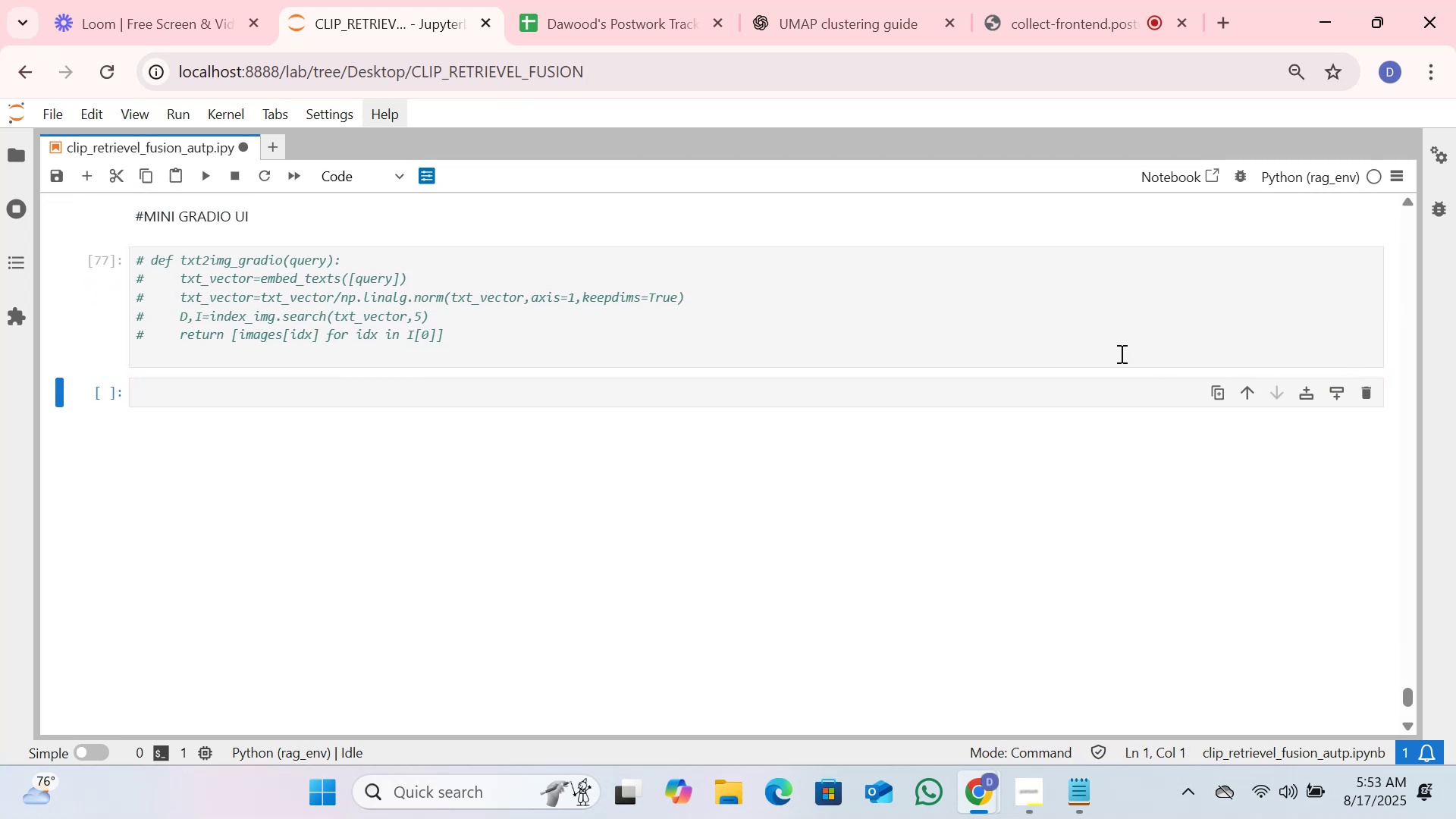 
left_click([1124, 322])
 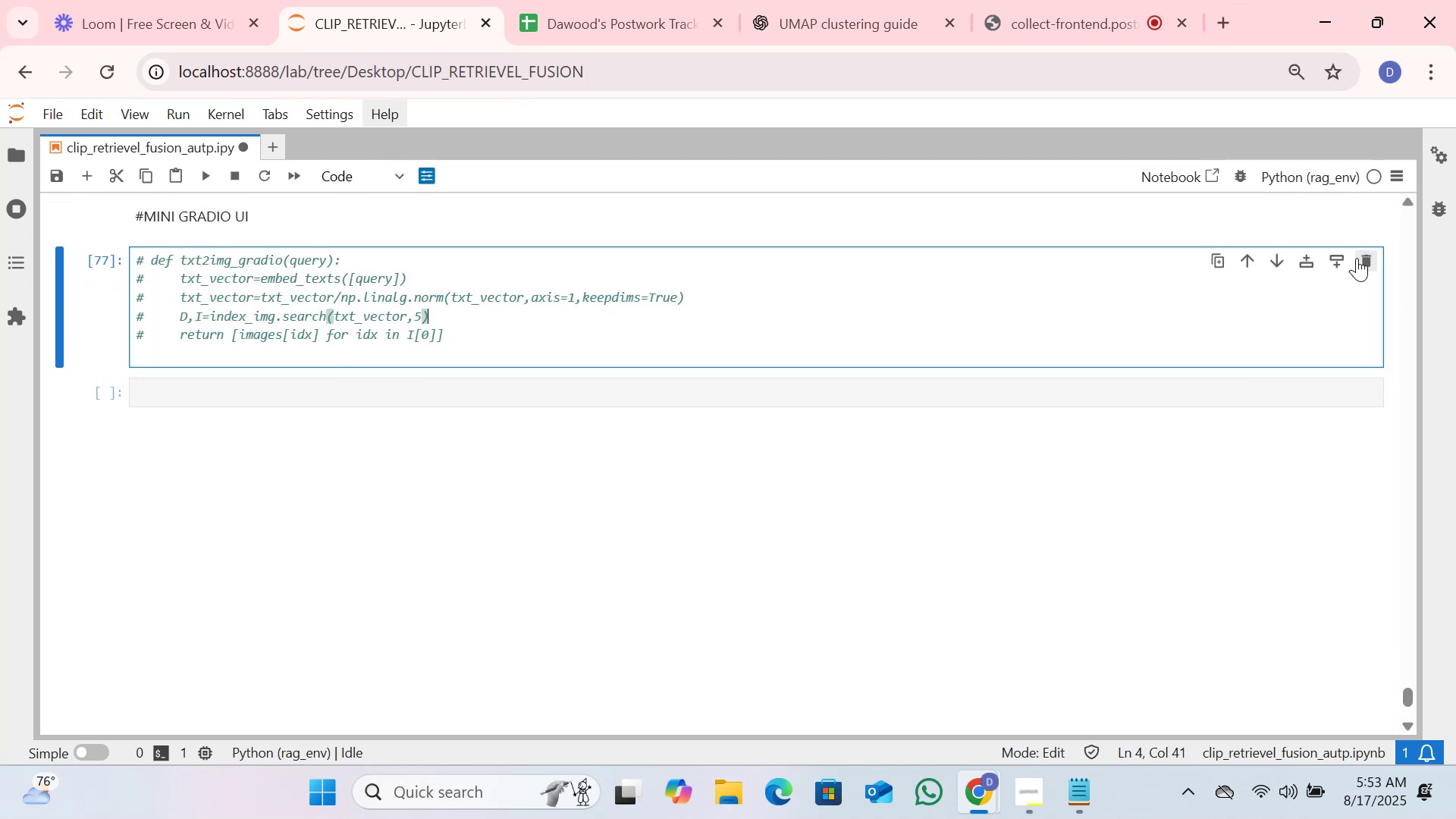 
left_click([1363, 254])
 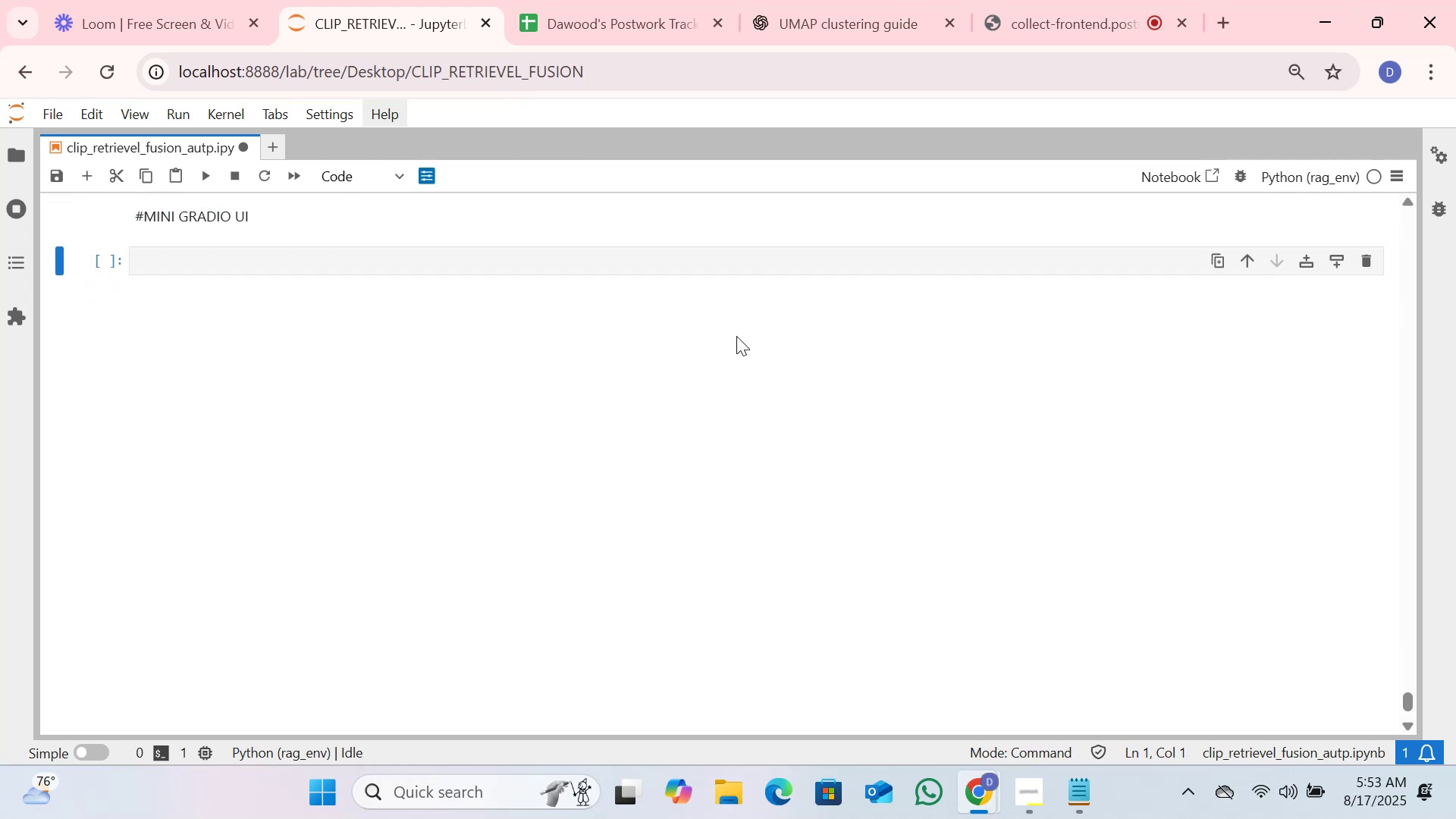 
scroll: coordinate [594, 366], scroll_direction: up, amount: 3.0
 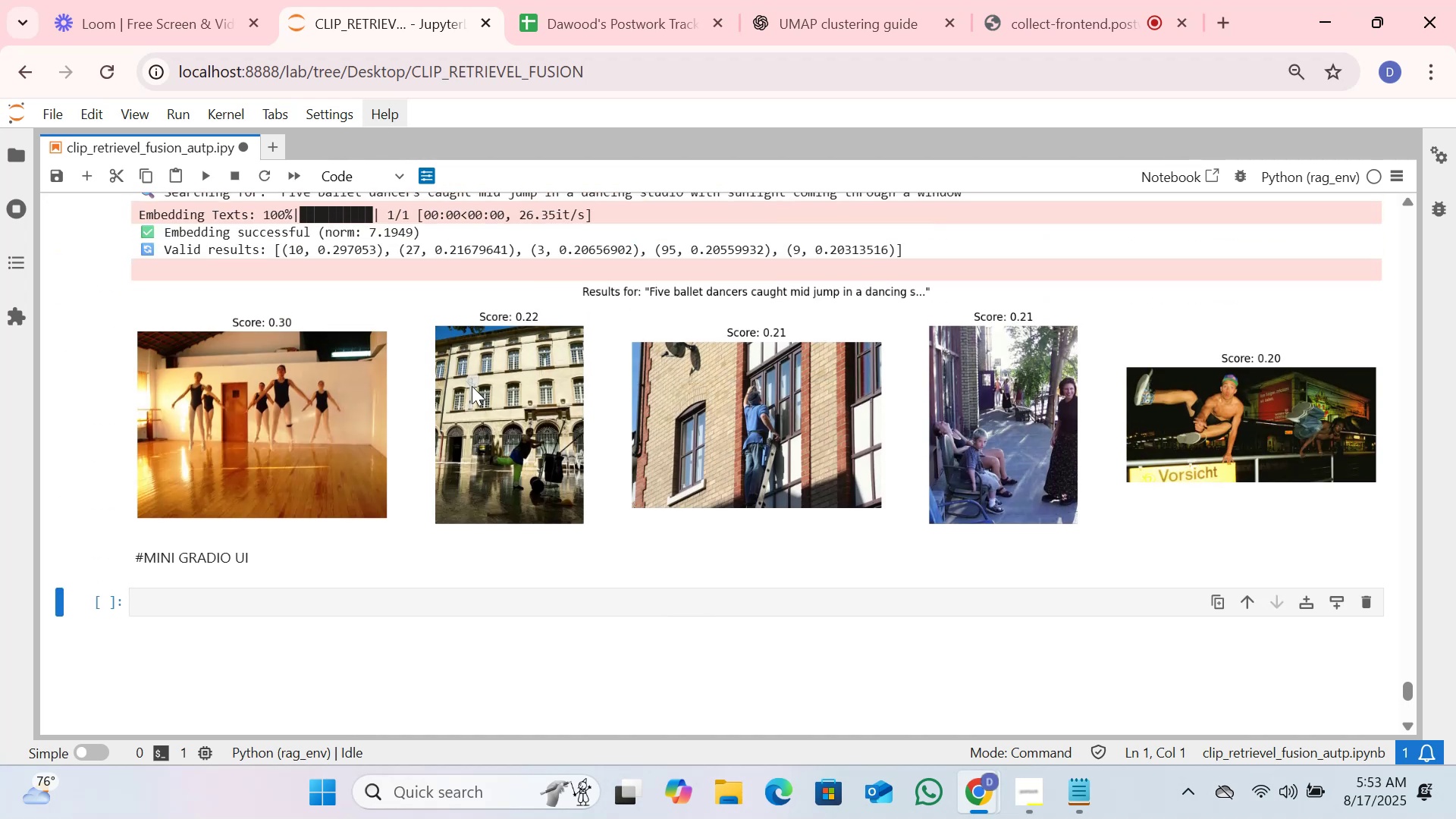 
scroll: coordinate [466, 373], scroll_direction: down, amount: 1.0
 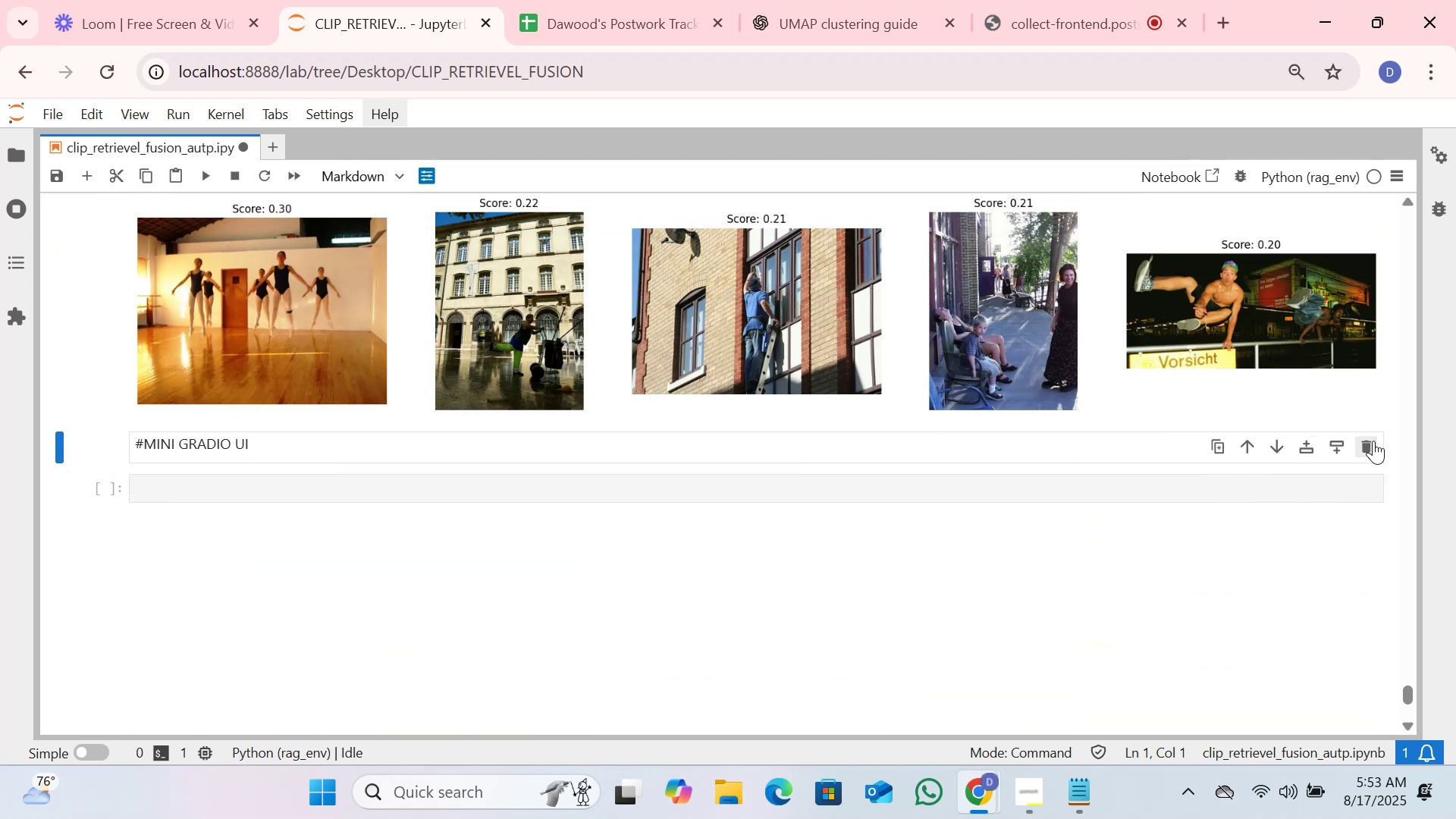 
left_click([1367, 446])
 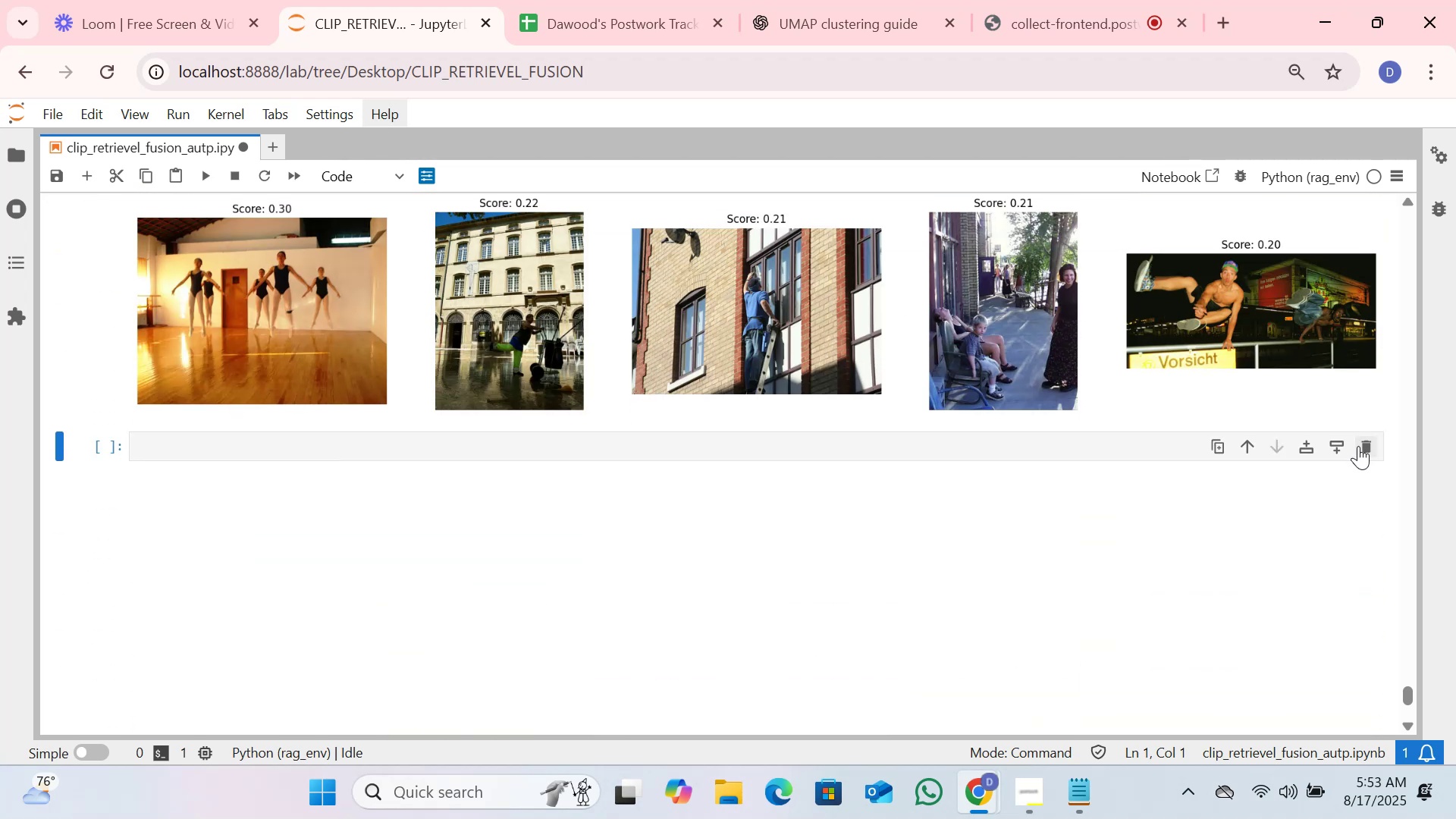 
left_click([1363, 446])
 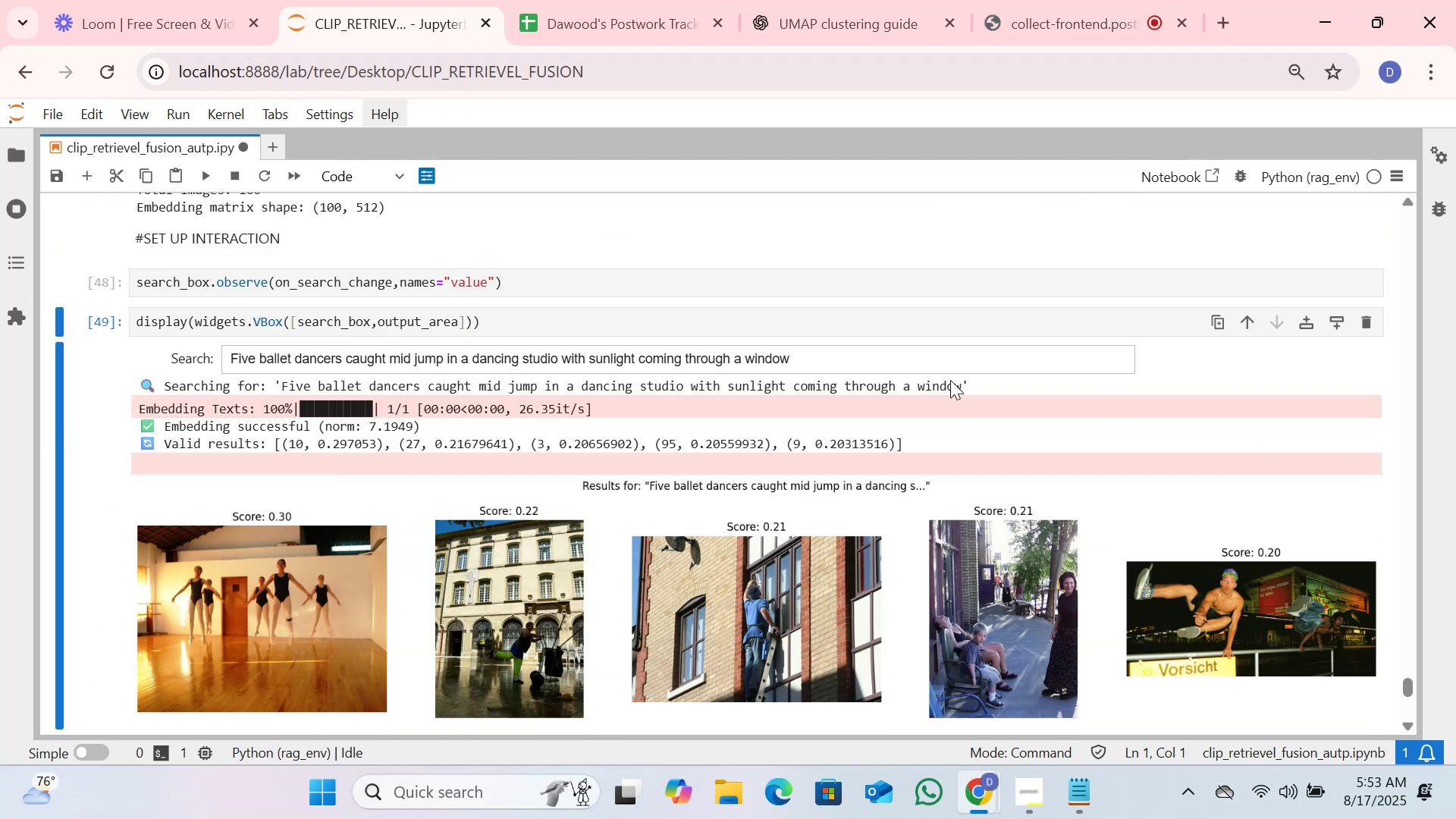 
scroll: coordinate [794, 360], scroll_direction: up, amount: 1.0
 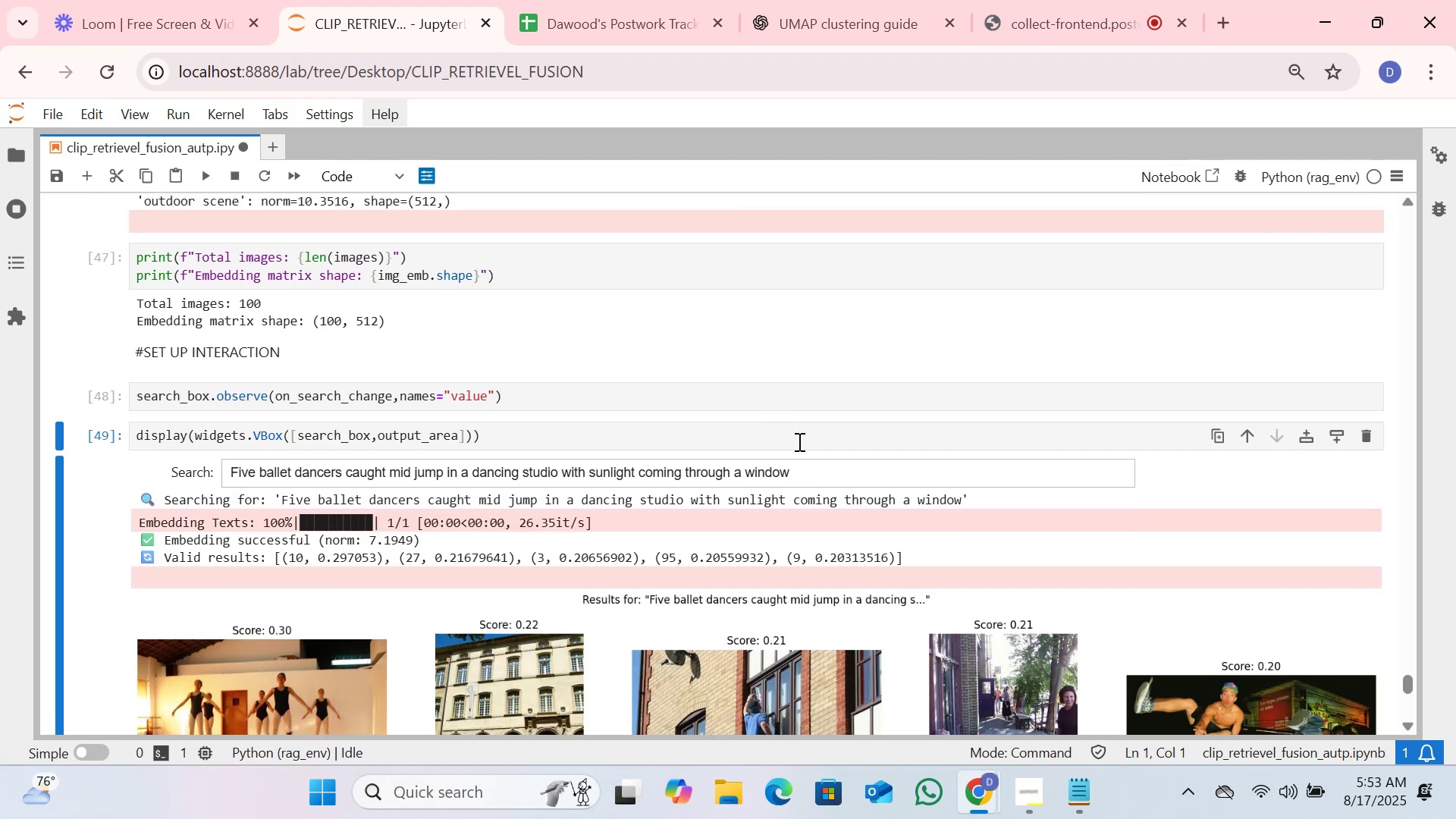 
left_click([805, 473])
 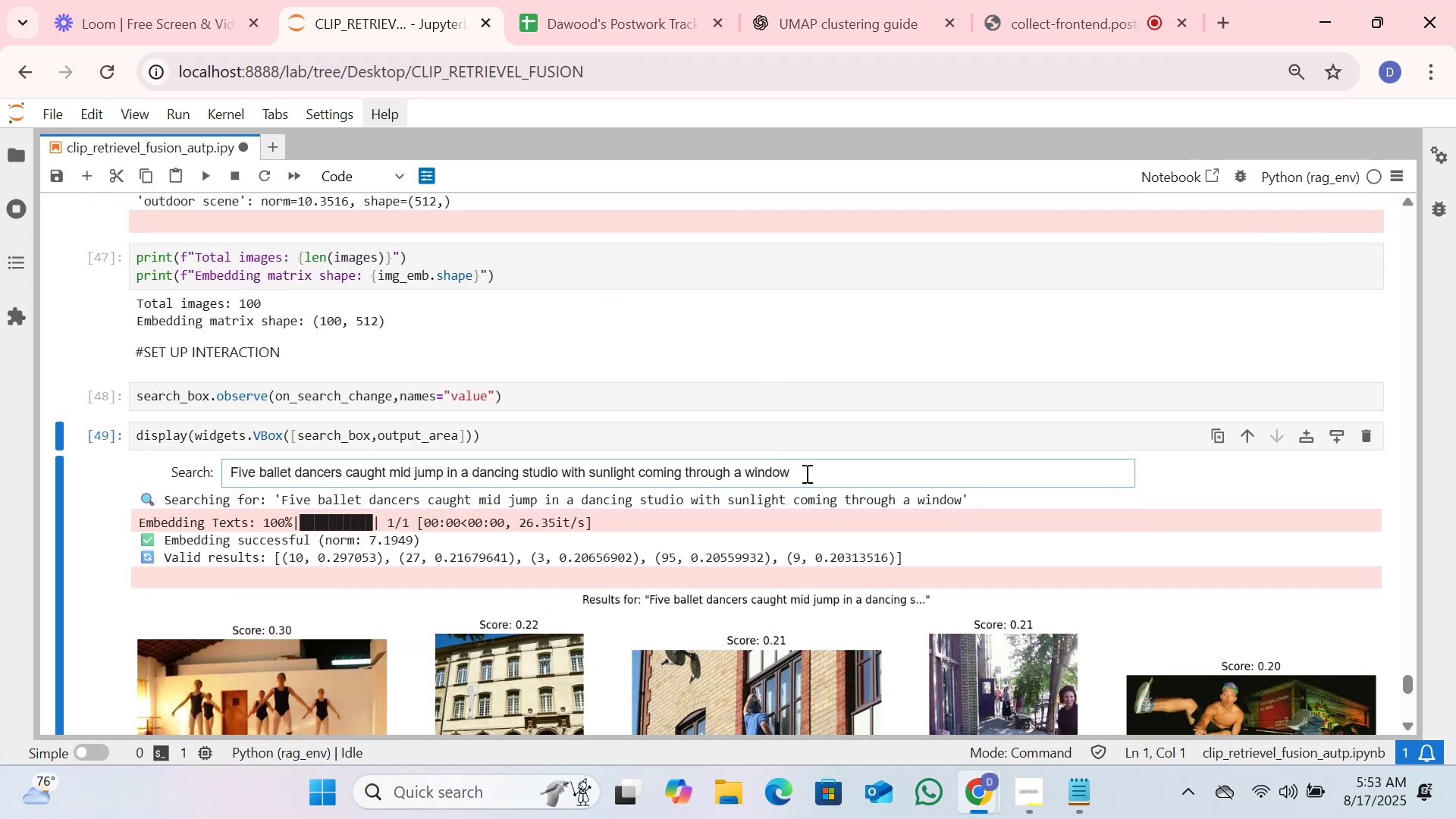 
key(Backspace)
 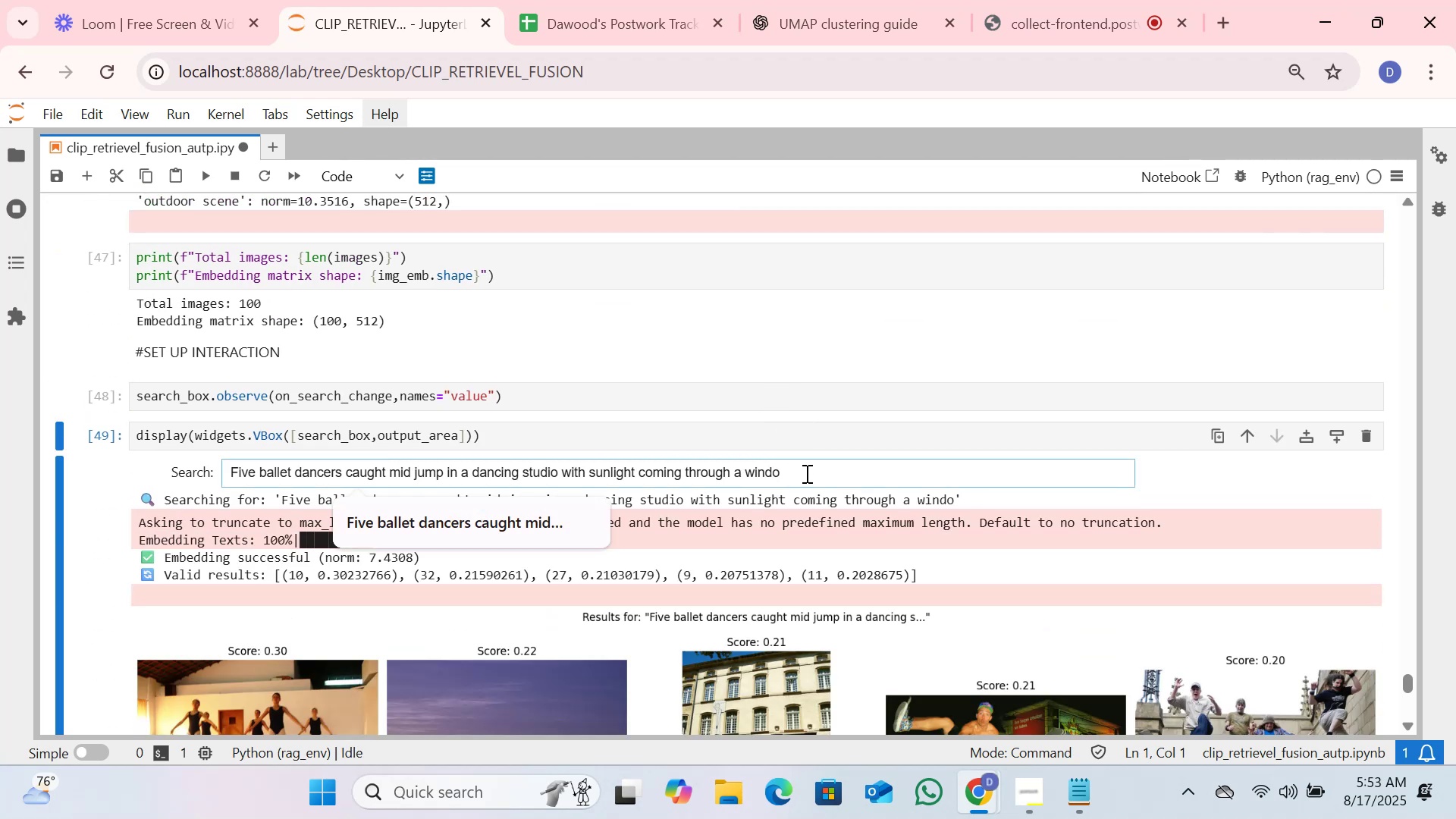 
key(W)
 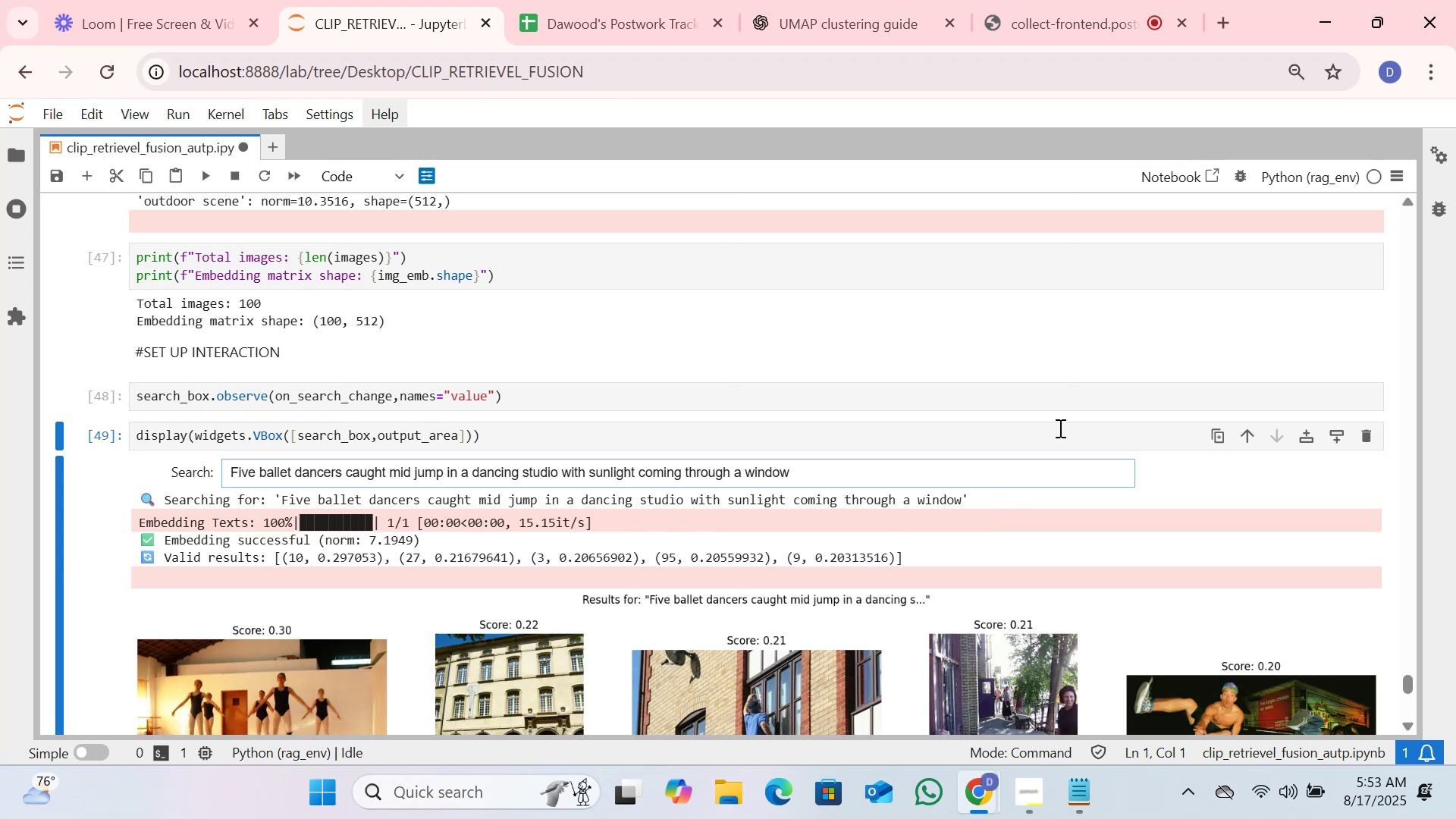 
scroll: coordinate [613, 416], scroll_direction: down, amount: 2.0
 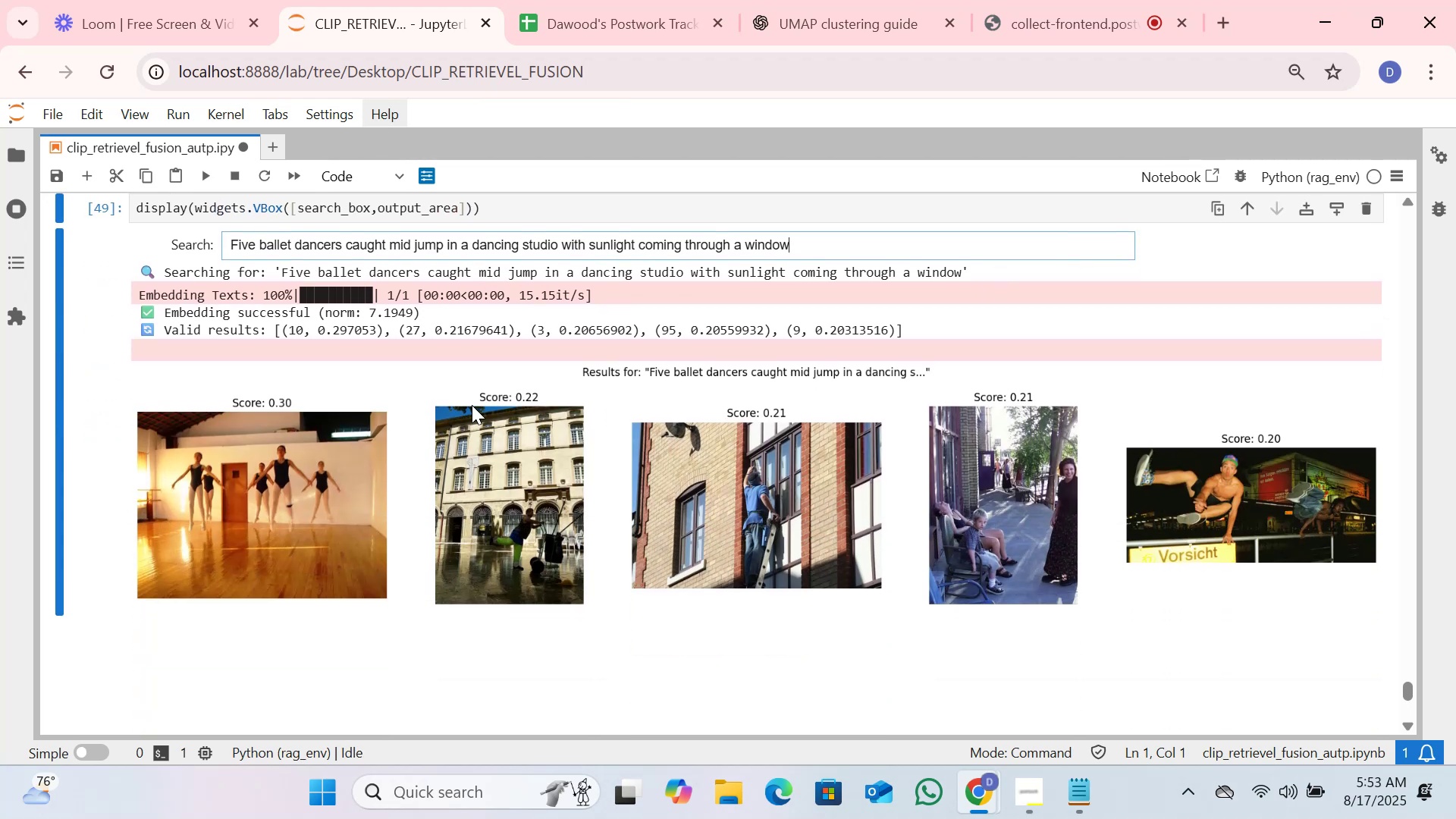 
scroll: coordinate [460, 410], scroll_direction: up, amount: 1.0
 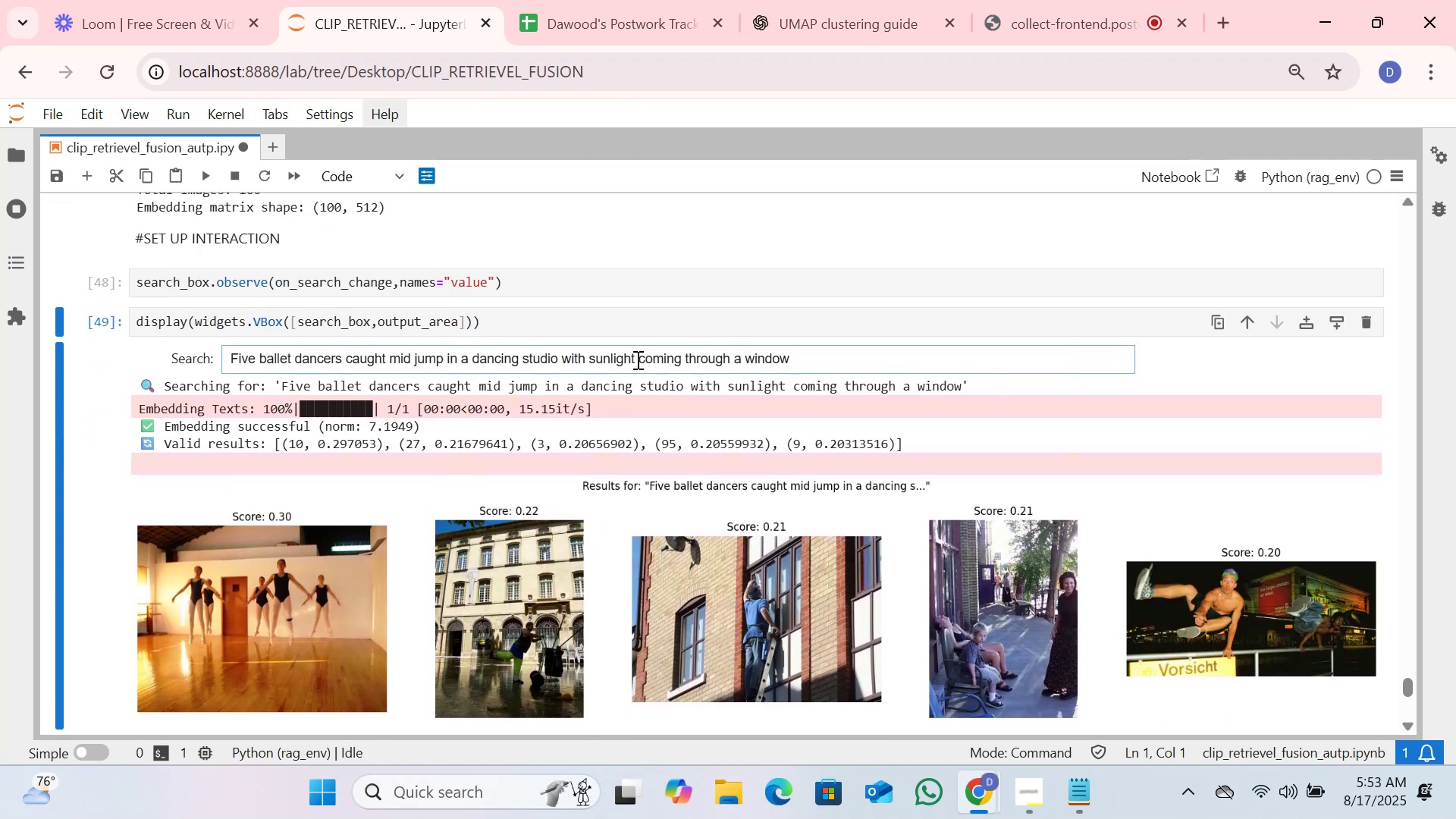 
wait(6.09)
 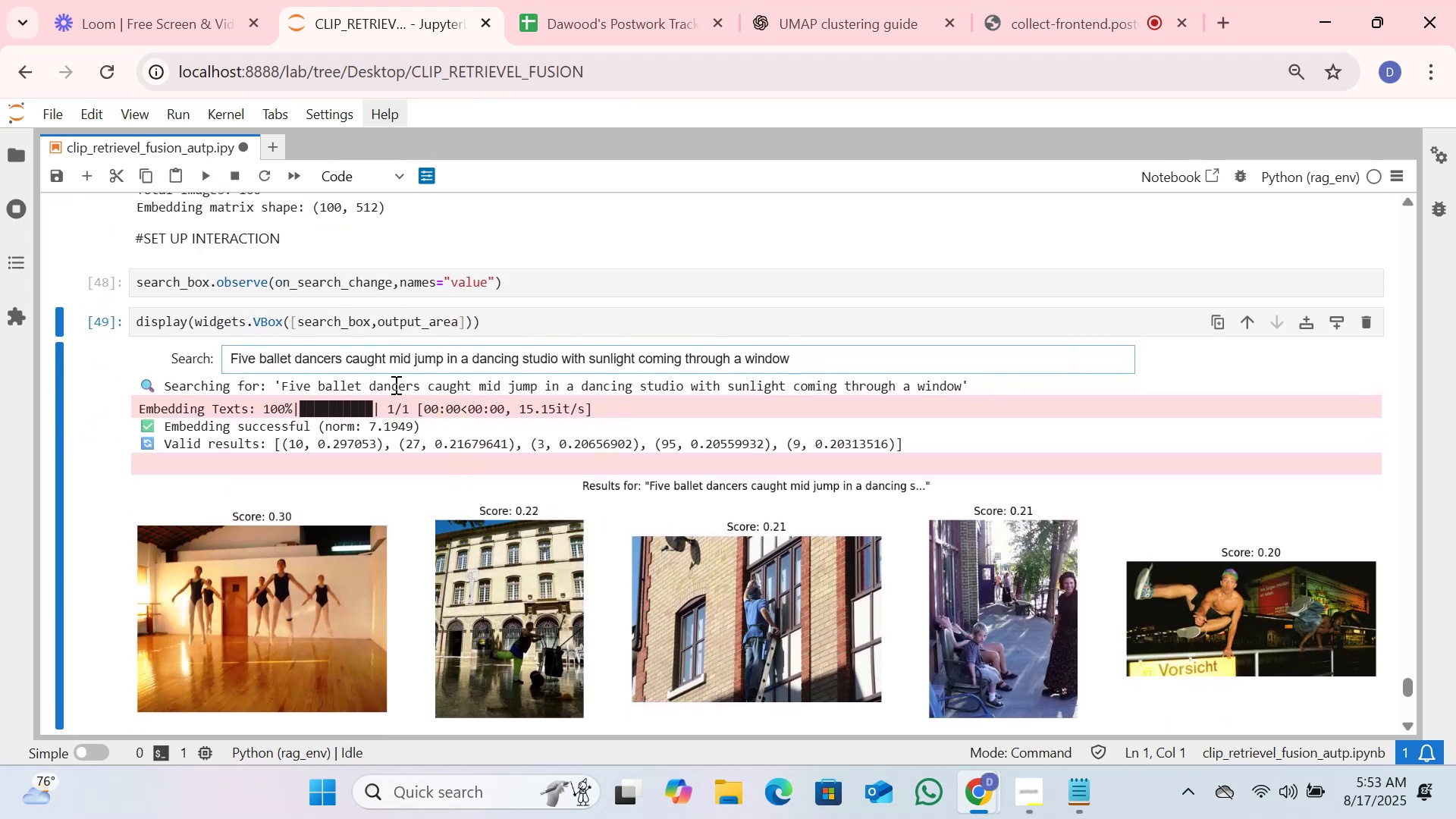 
scroll: coordinate [636, 359], scroll_direction: down, amount: 1.0
 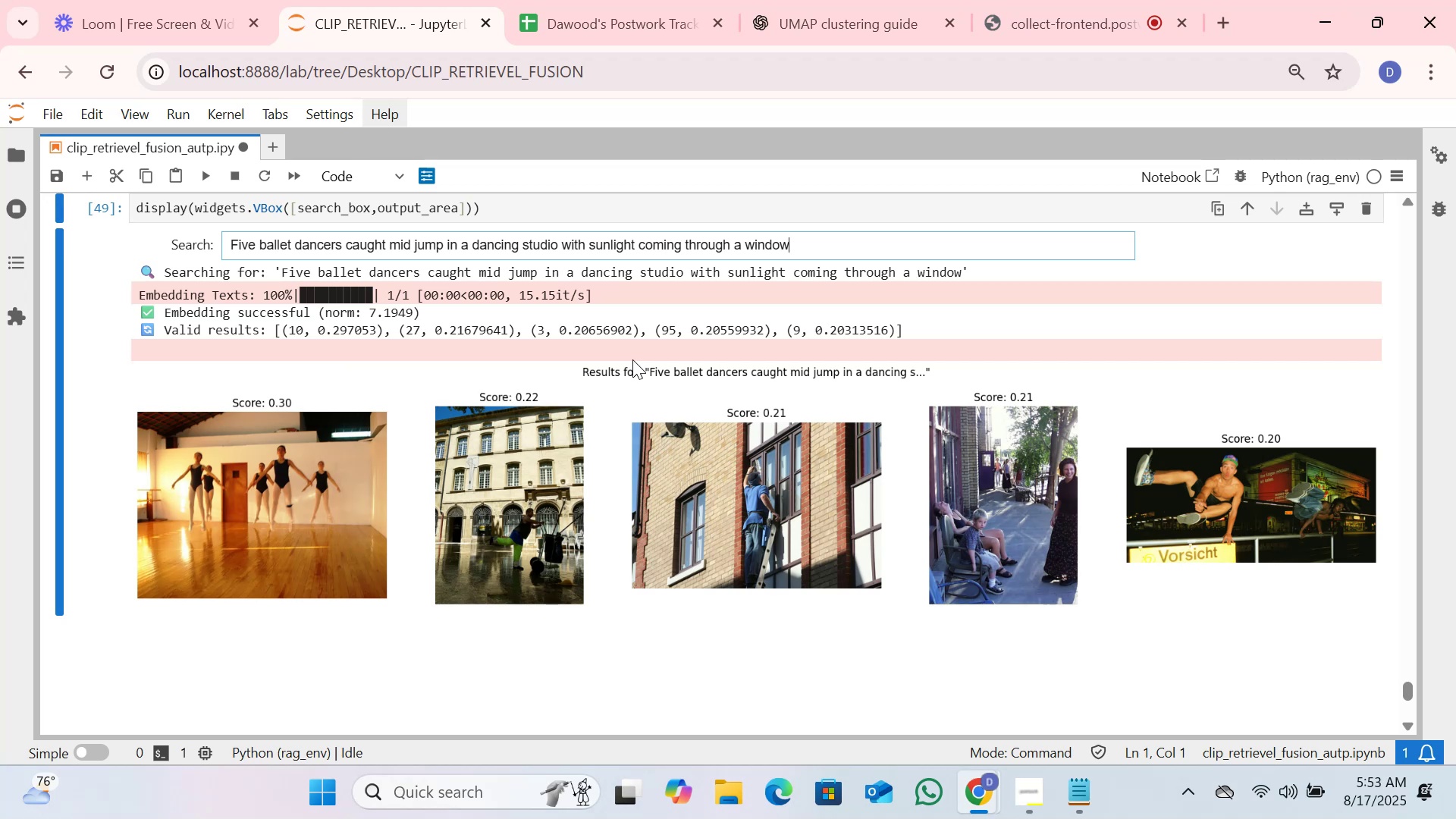 
scroll: coordinate [564, 365], scroll_direction: up, amount: 15.0
 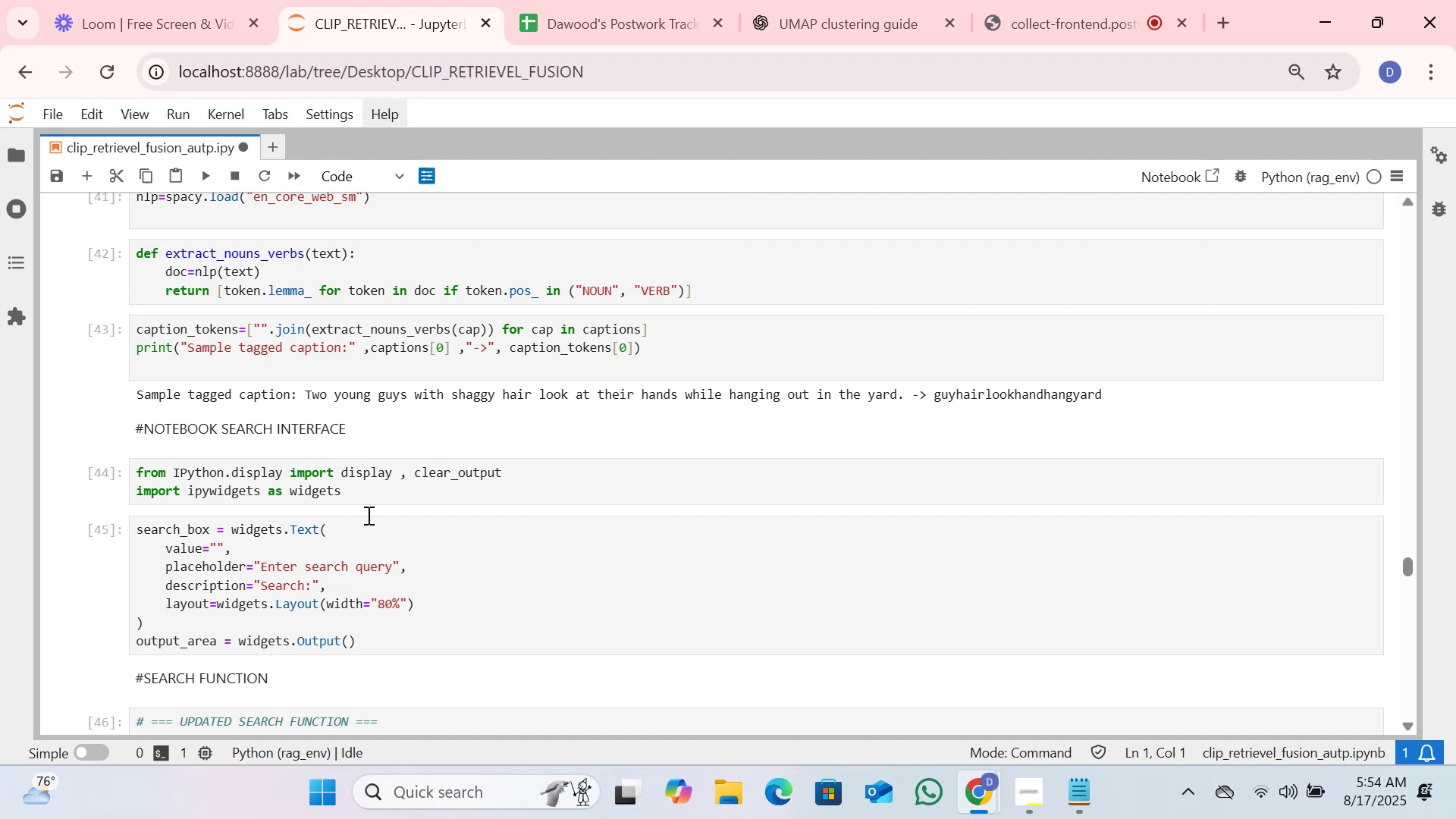 
wait(13.49)
 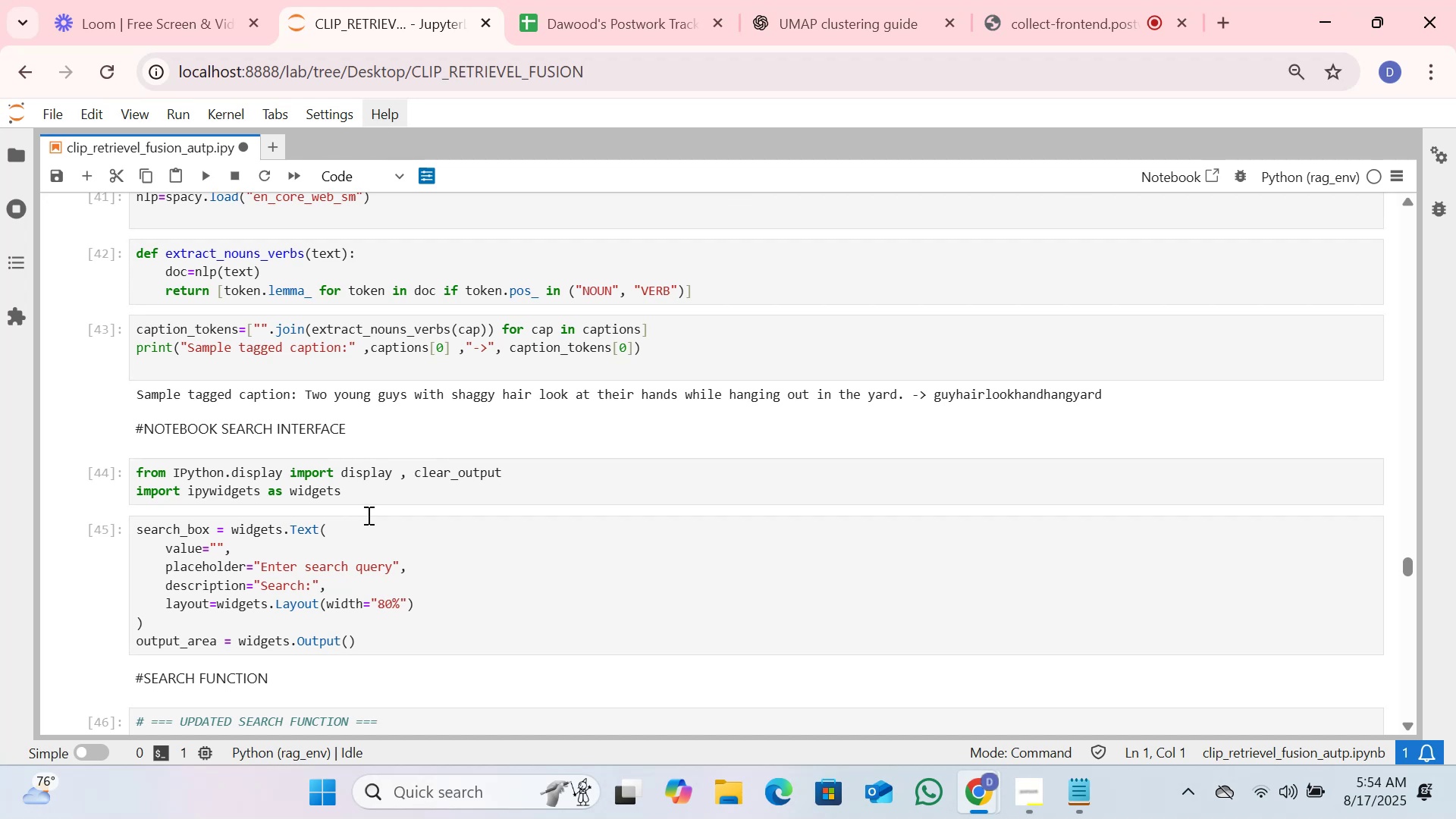 
scroll: coordinate [547, 247], scroll_direction: down, amount: 6.0
 